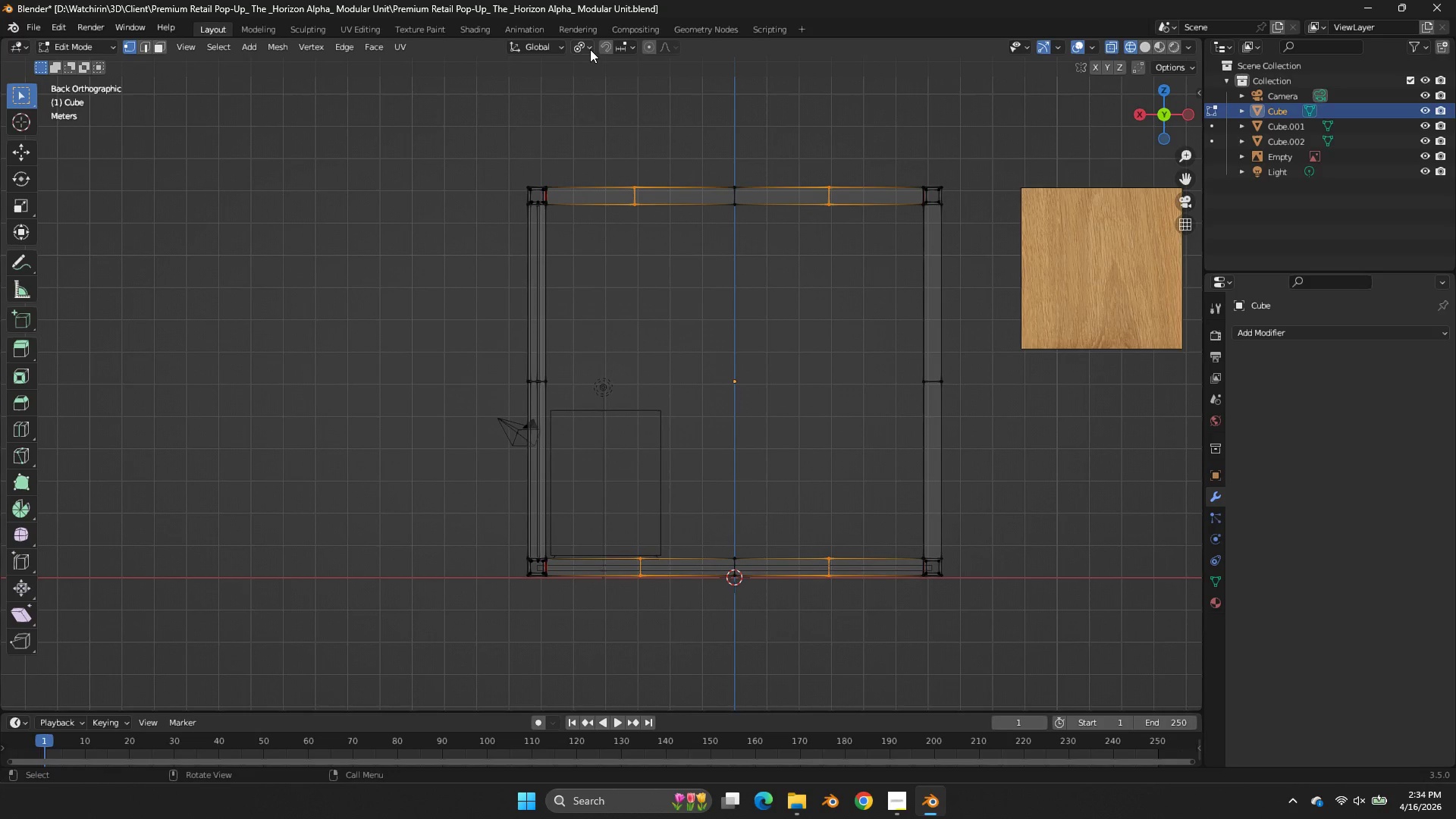 
left_click([587, 48])
 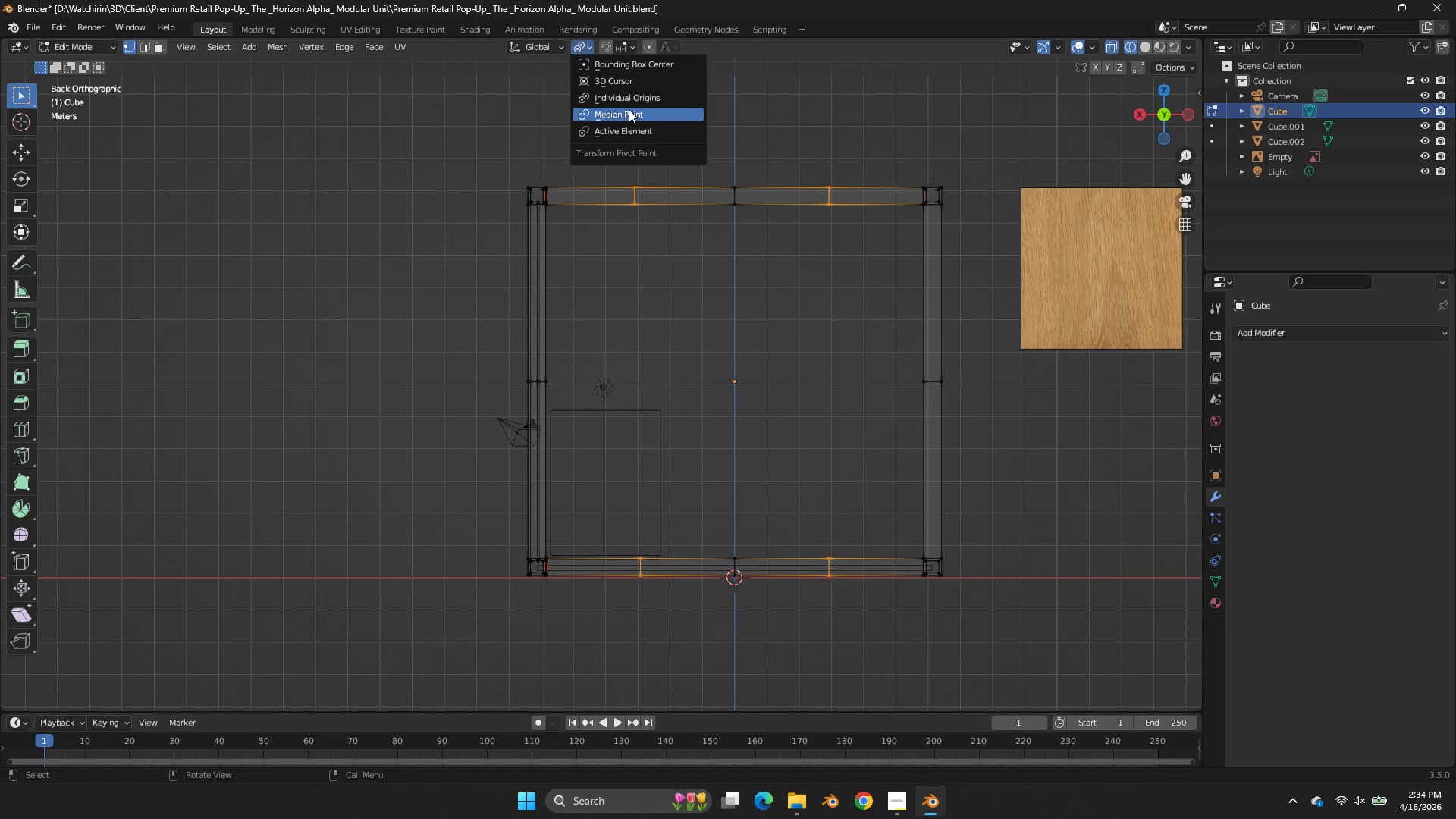 
left_click([629, 109])
 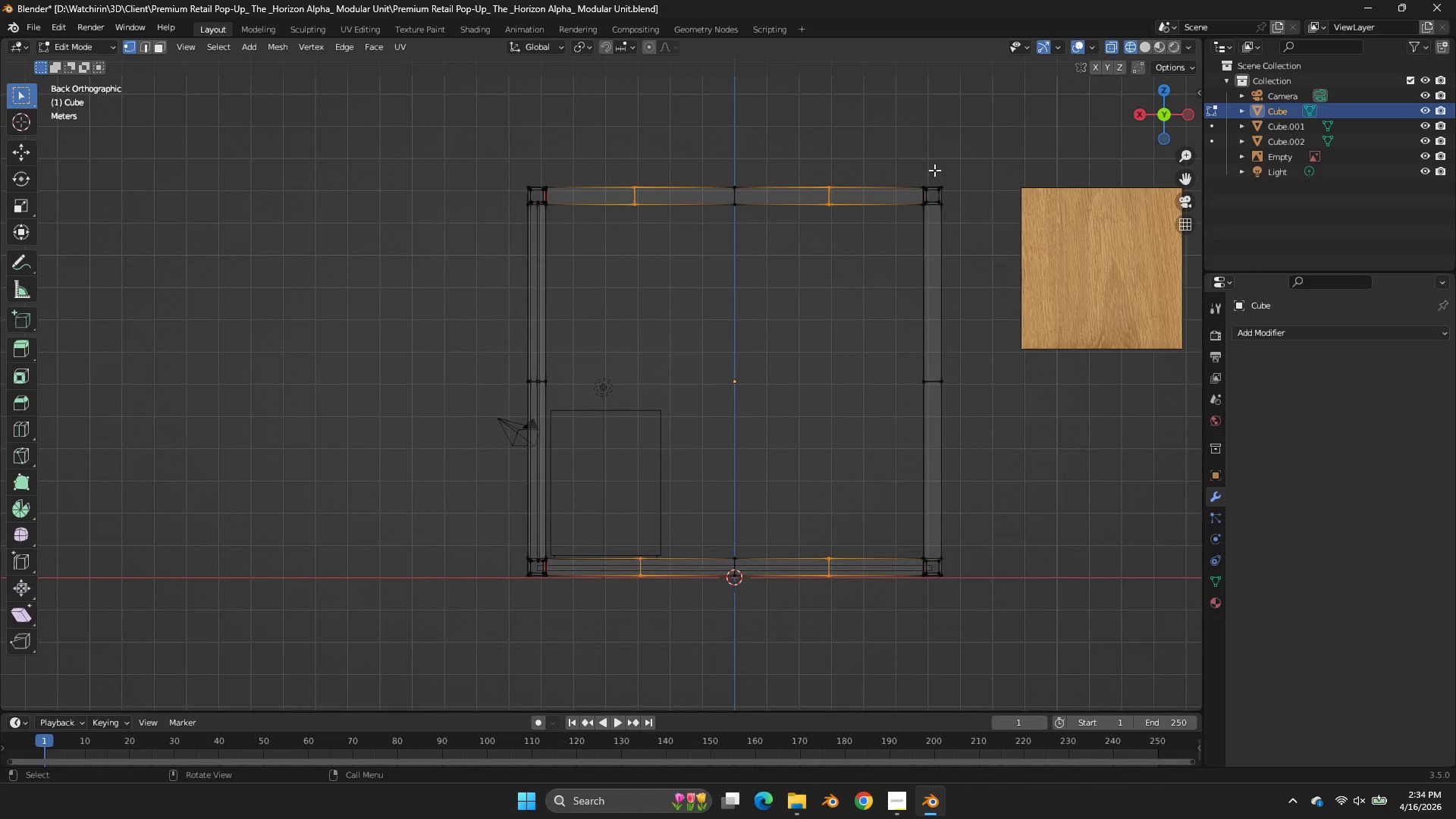 
scroll: coordinate [849, 171], scroll_direction: up, amount: 2.0
 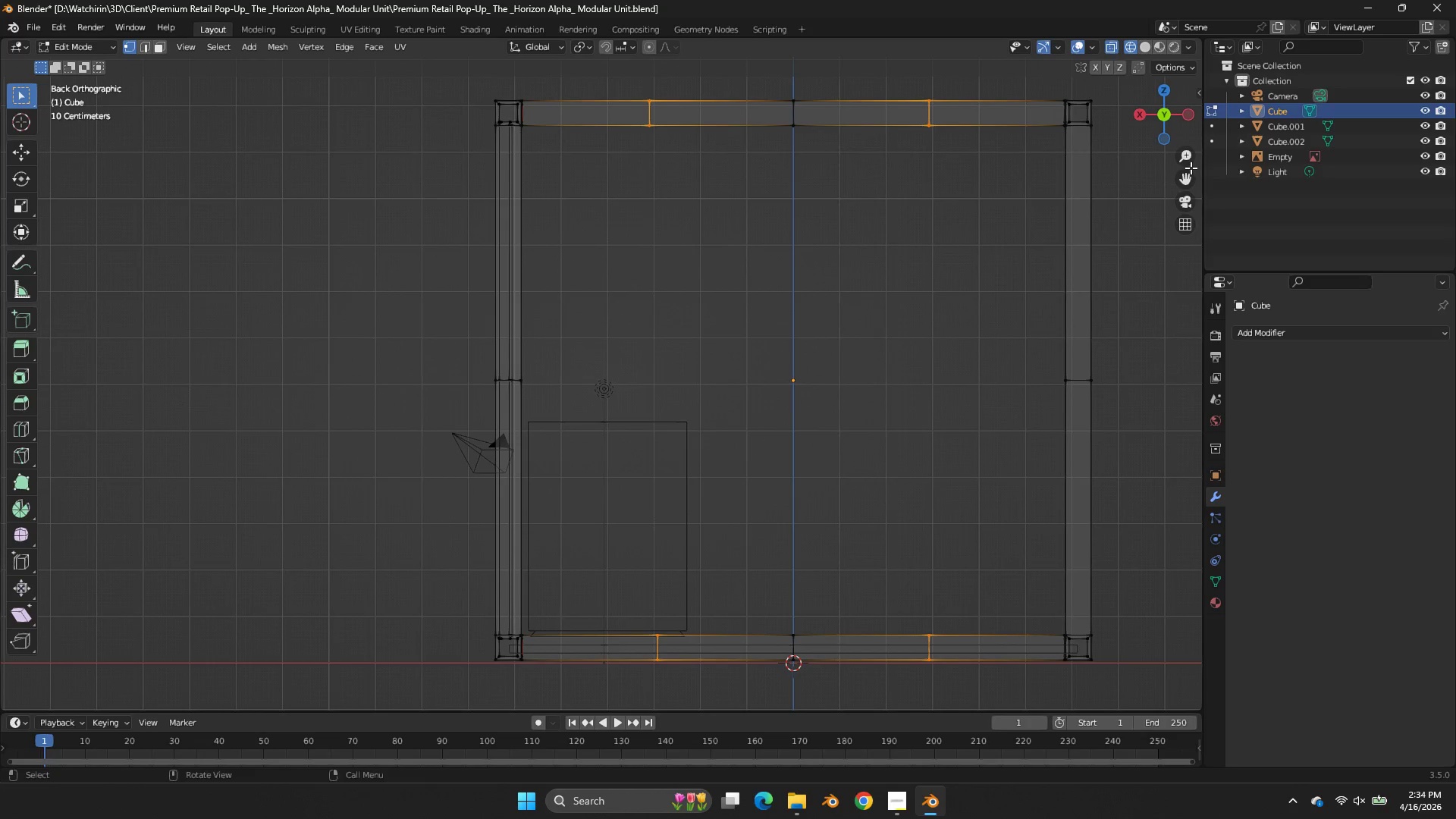 
left_click_drag(start_coordinate=[1189, 176], to_coordinate=[12, 275])
 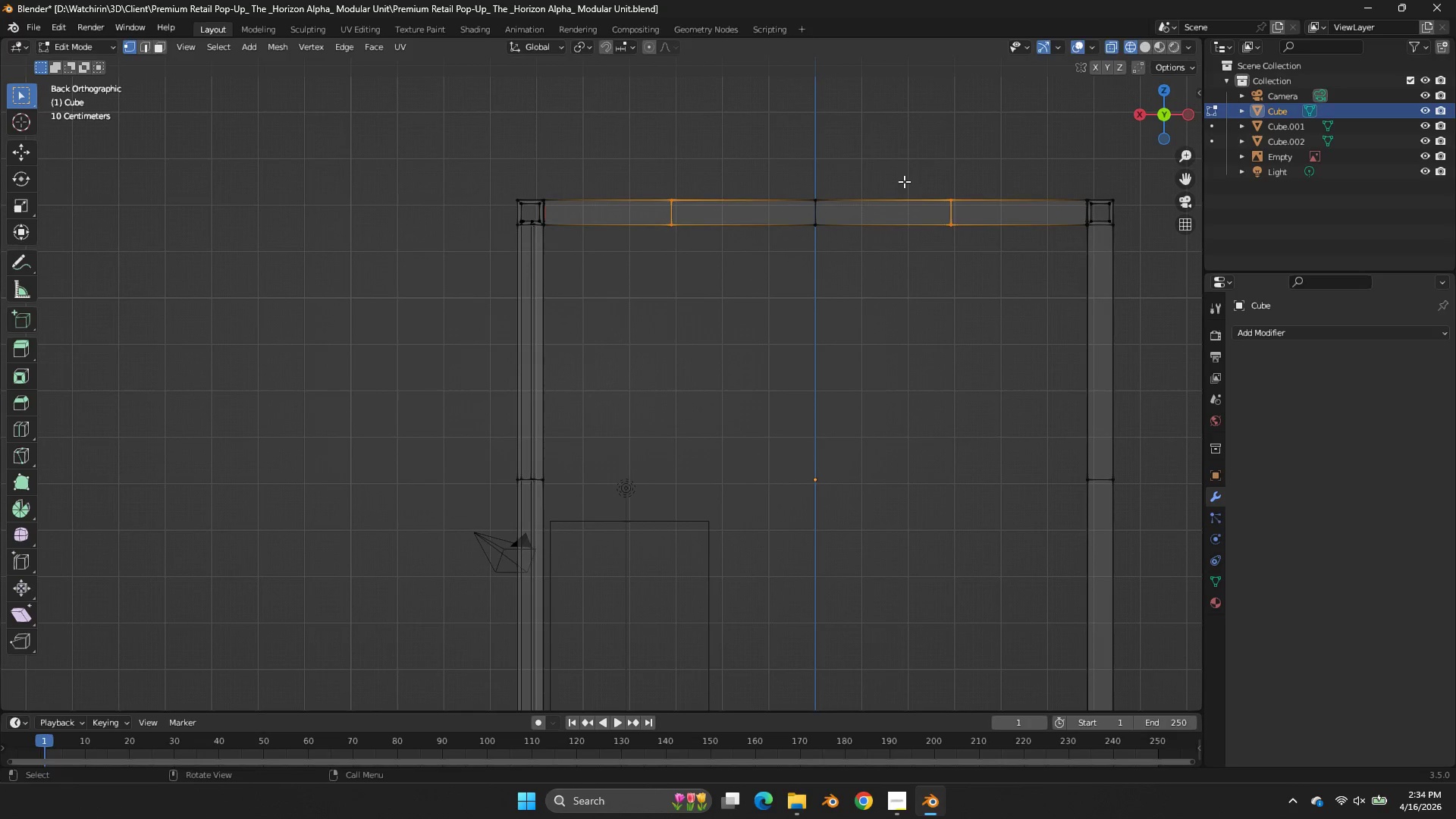 
type(sx)
 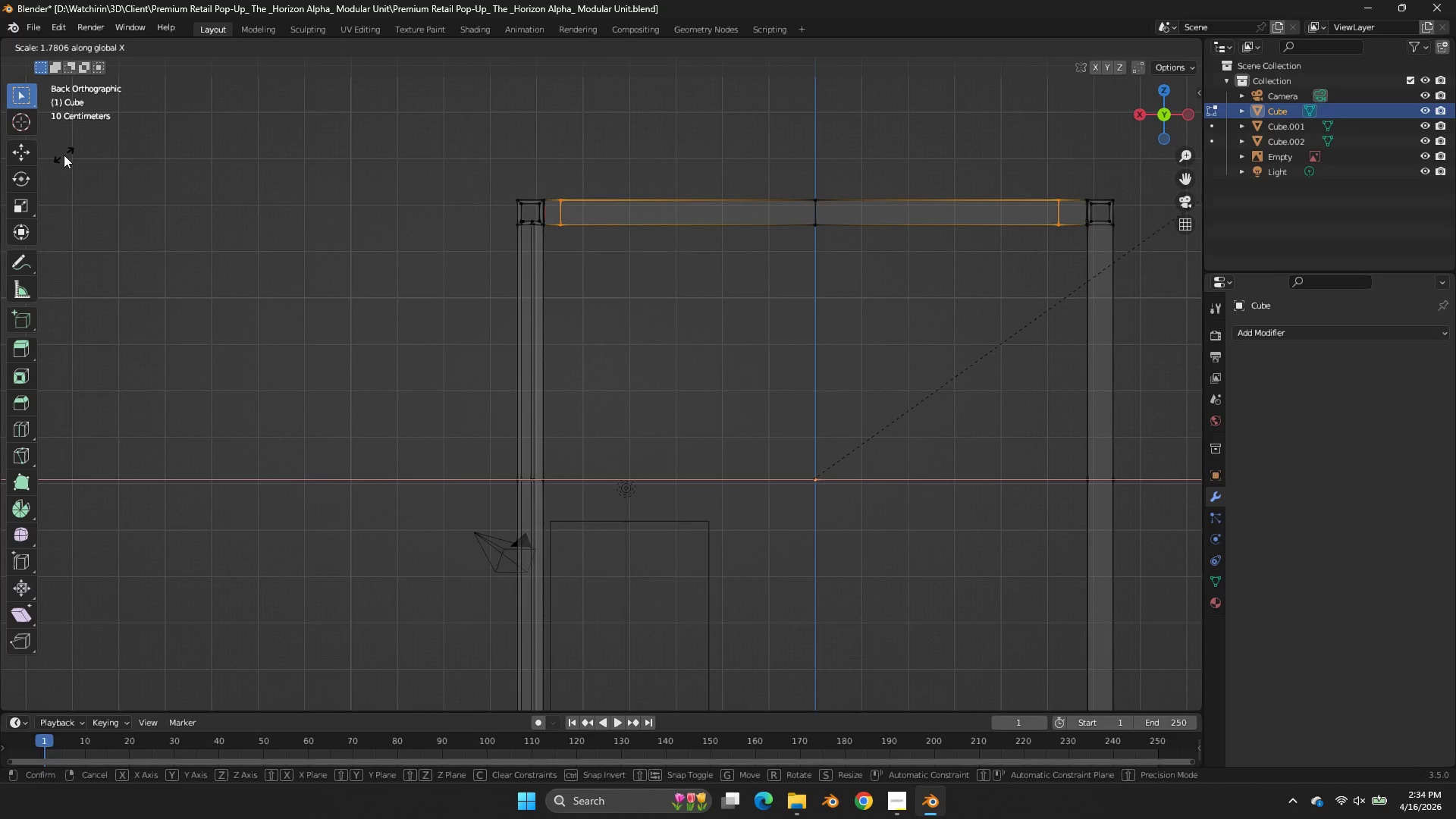 
hold_key(key=ShiftLeft, duration=3.22)
left_click([275, 115])
 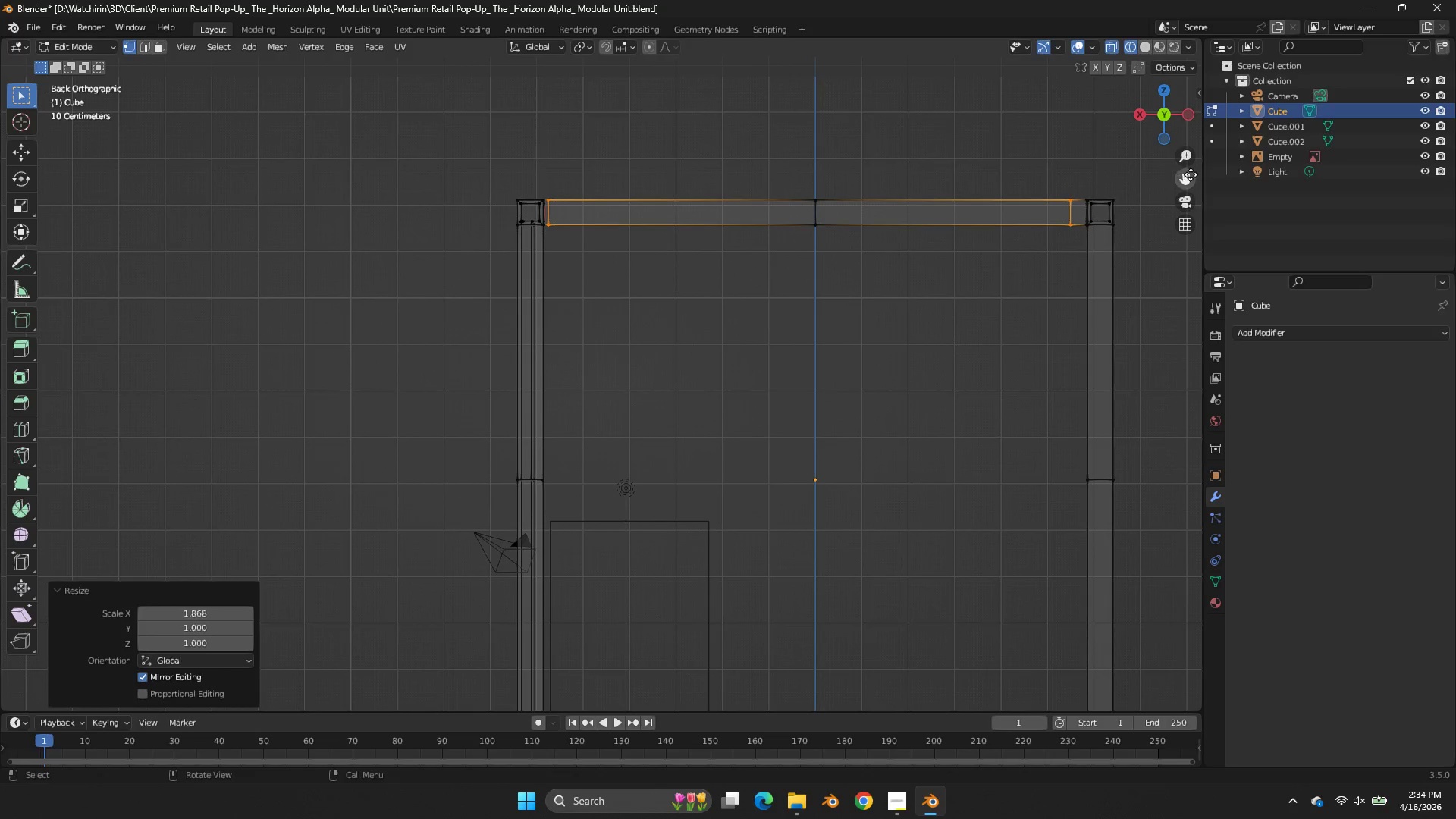 
left_click_drag(start_coordinate=[1191, 175], to_coordinate=[1068, 99])
 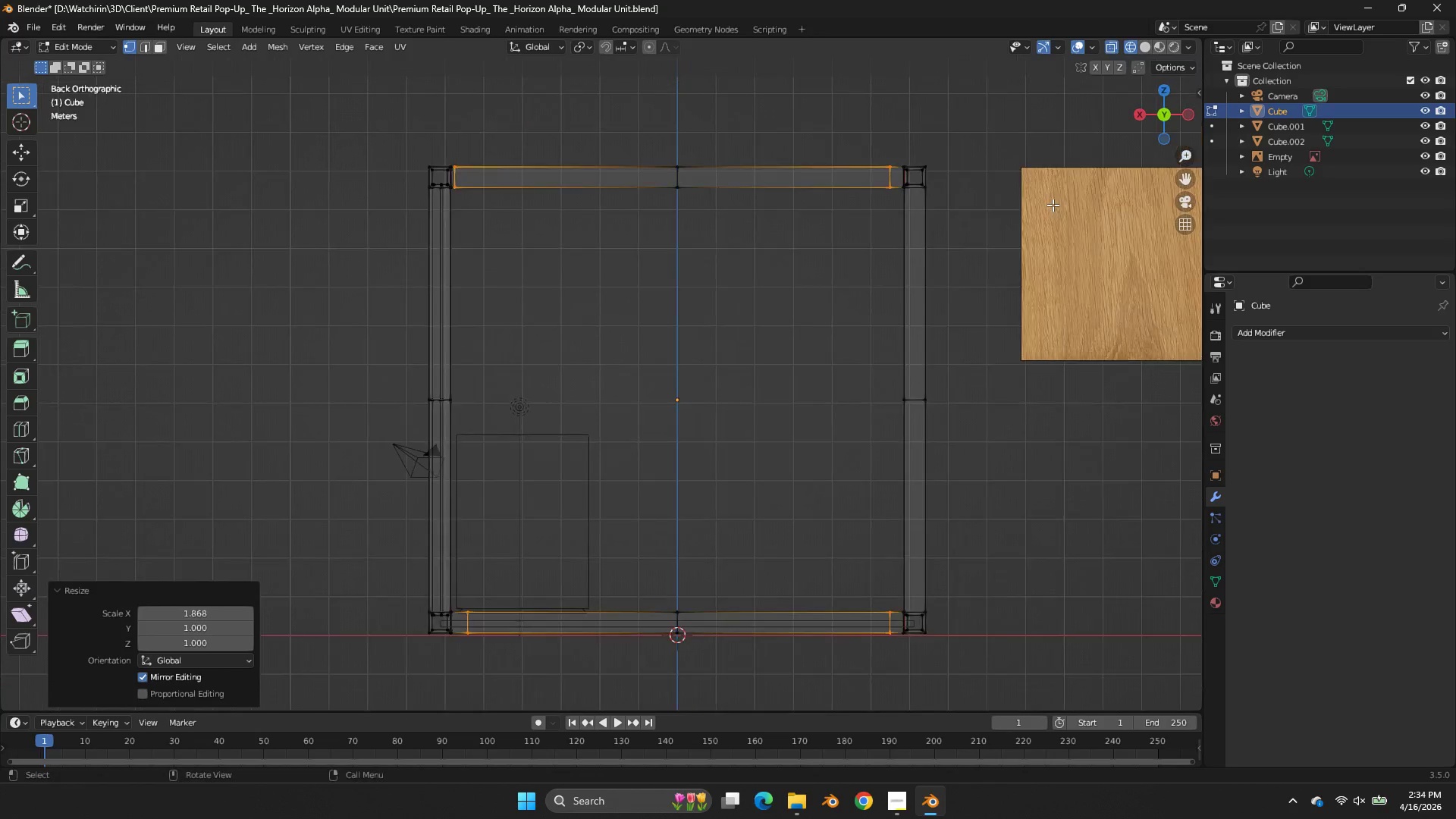 
key(Control+Z)
 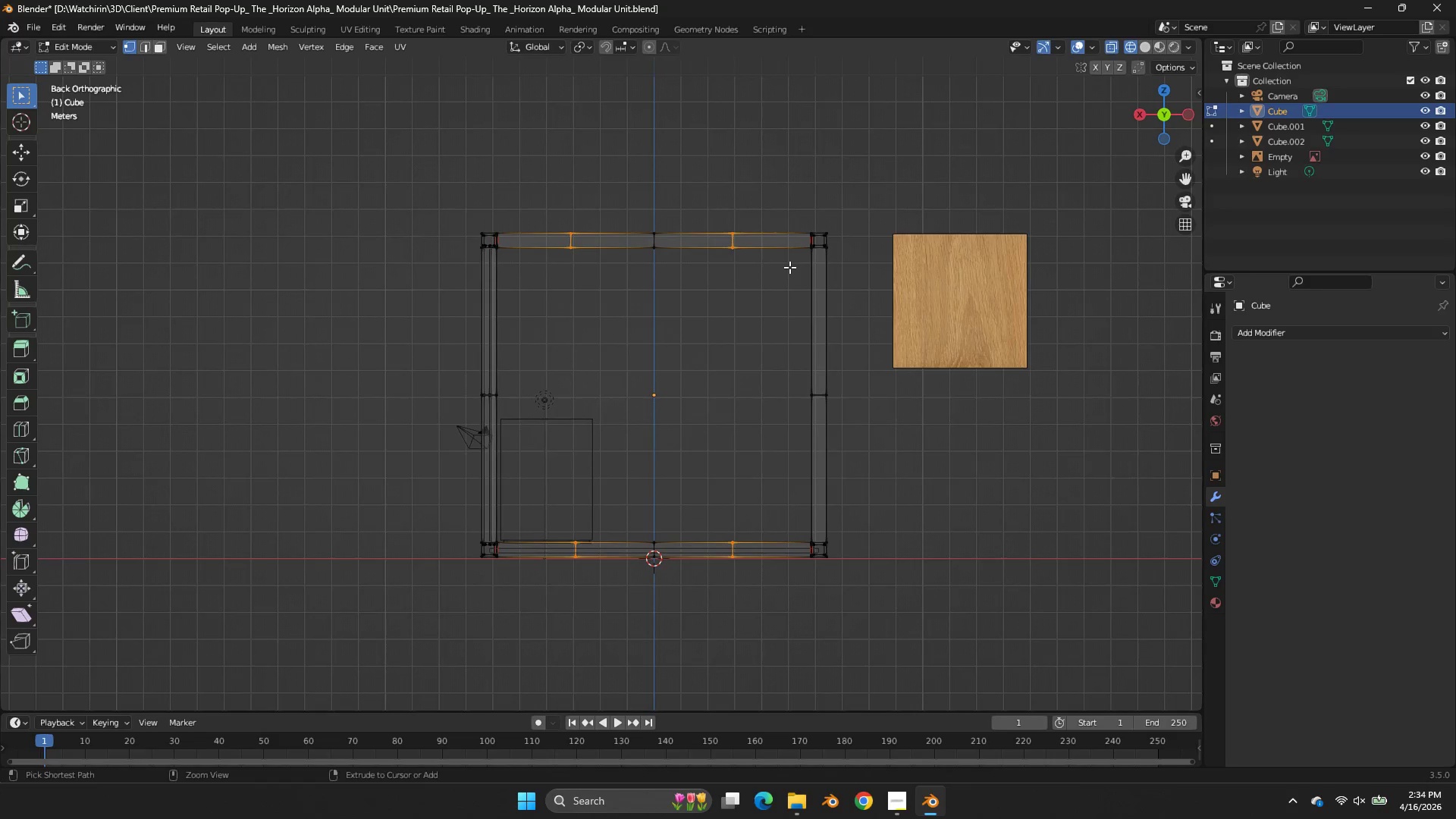 
scroll: coordinate [1045, 207], scroll_direction: down, amount: 3.0
 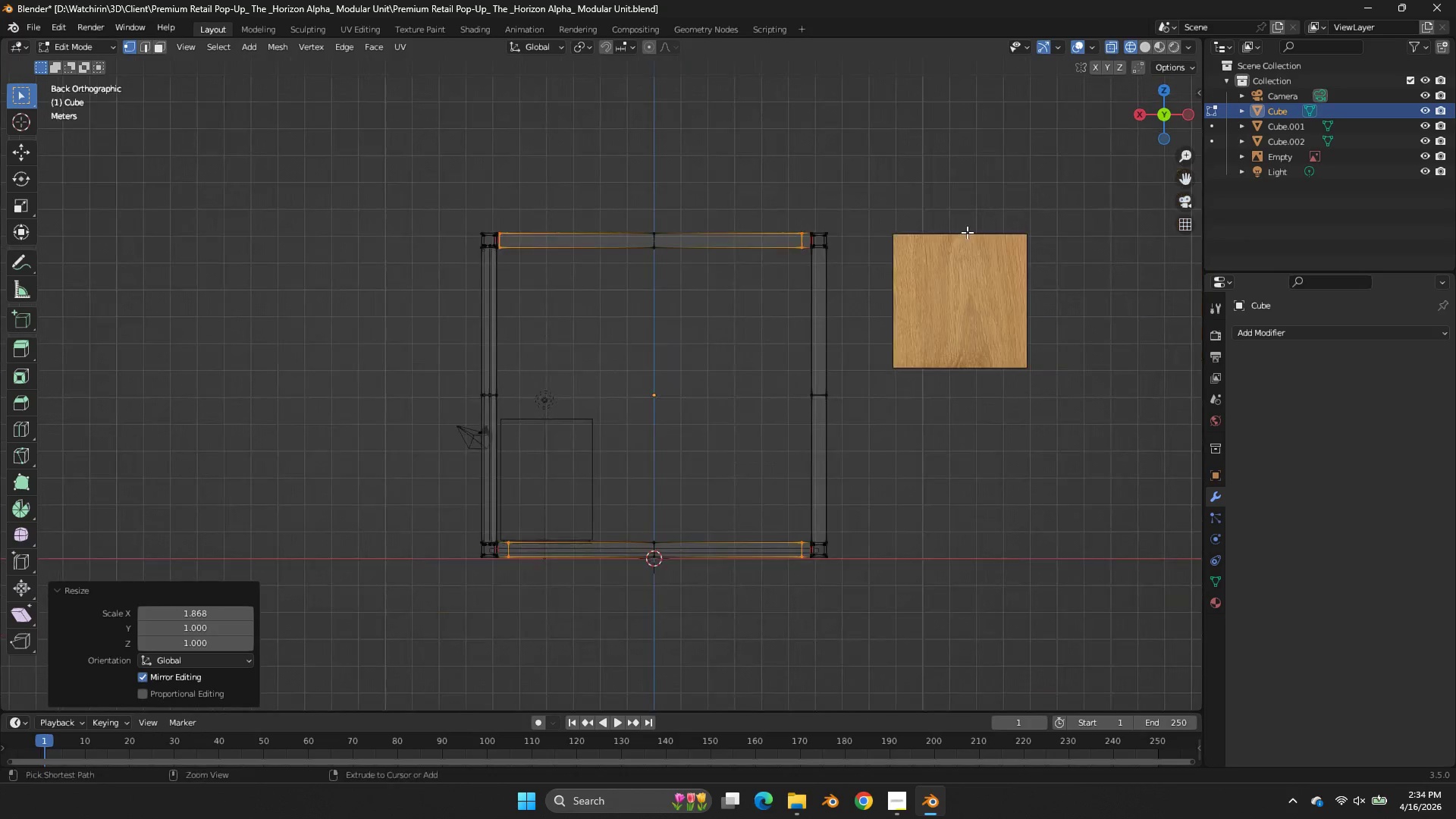 
key(X)
 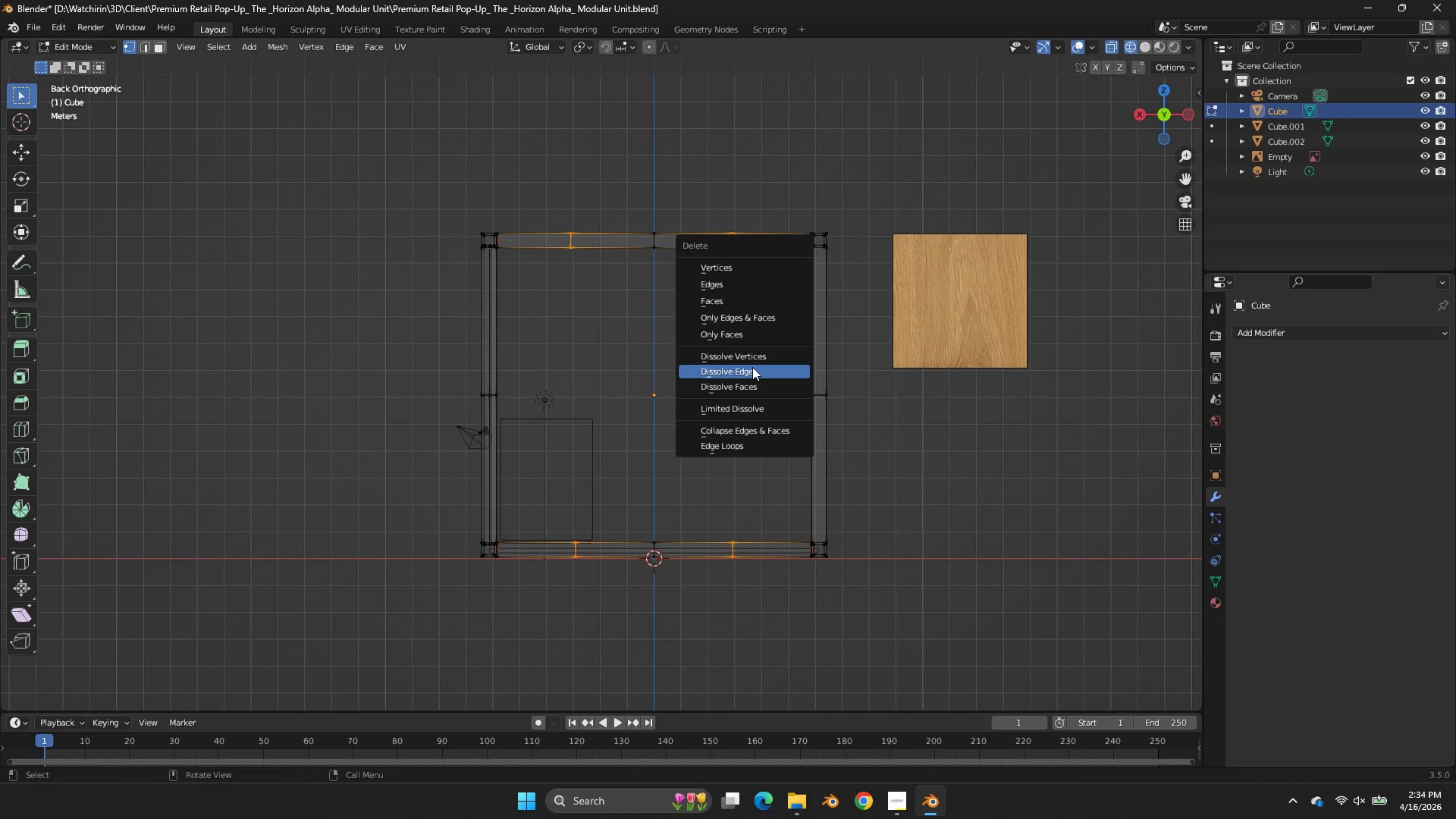 
left_click([752, 367])
 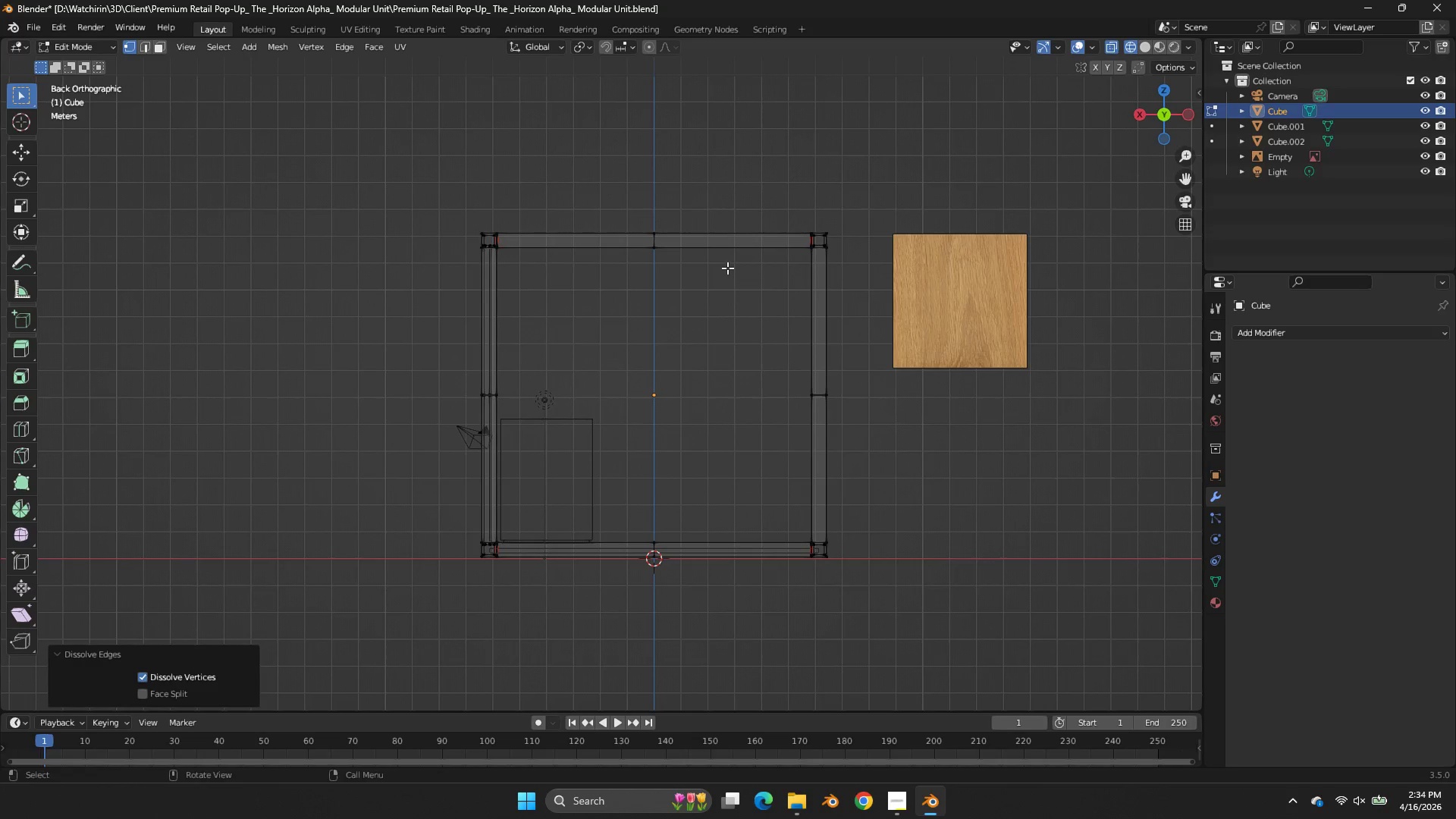 
key(Control+ControlLeft)
 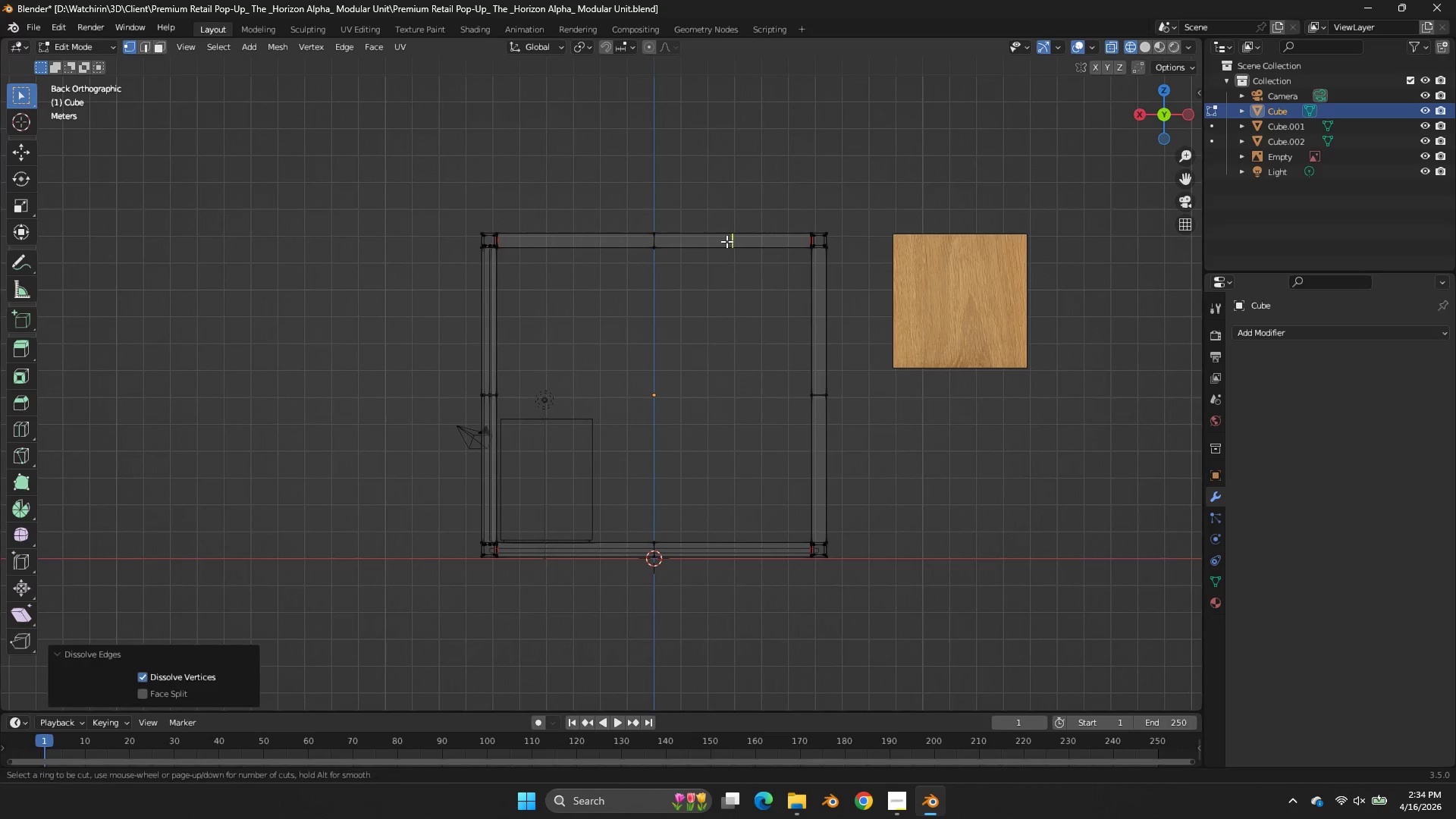 
key(Control+R)
 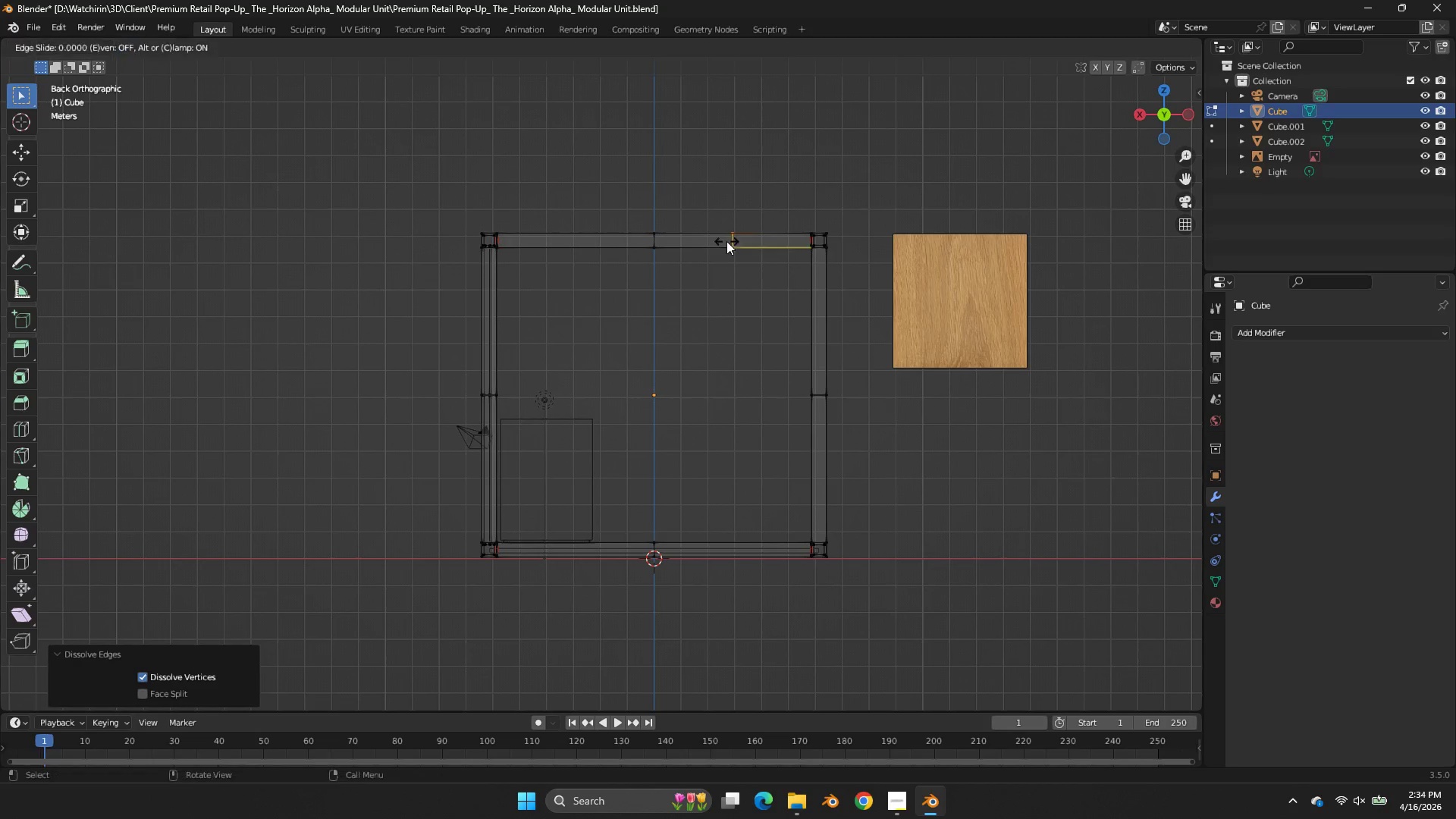 
left_click([726, 241])
 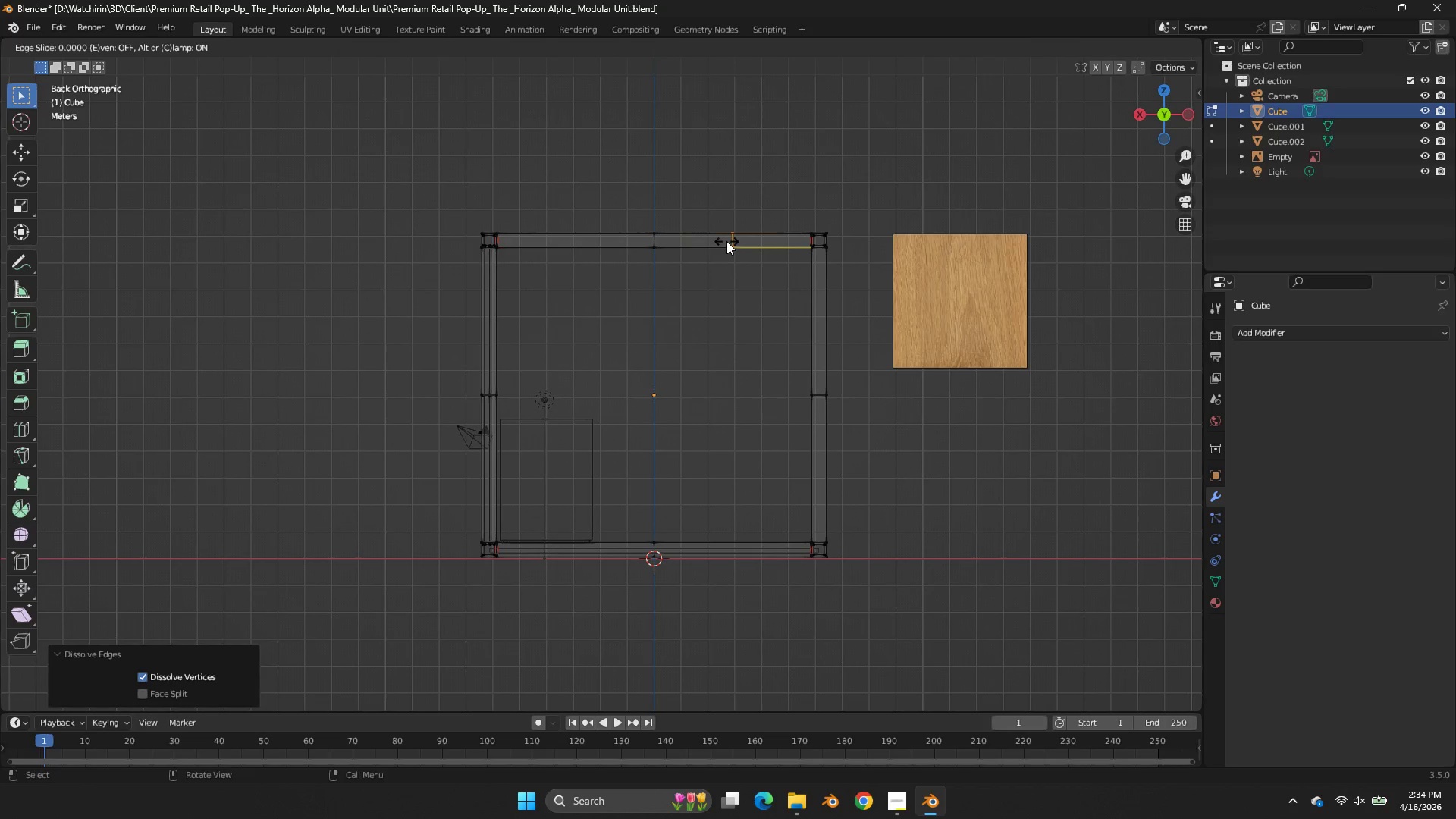 
right_click([726, 241])
 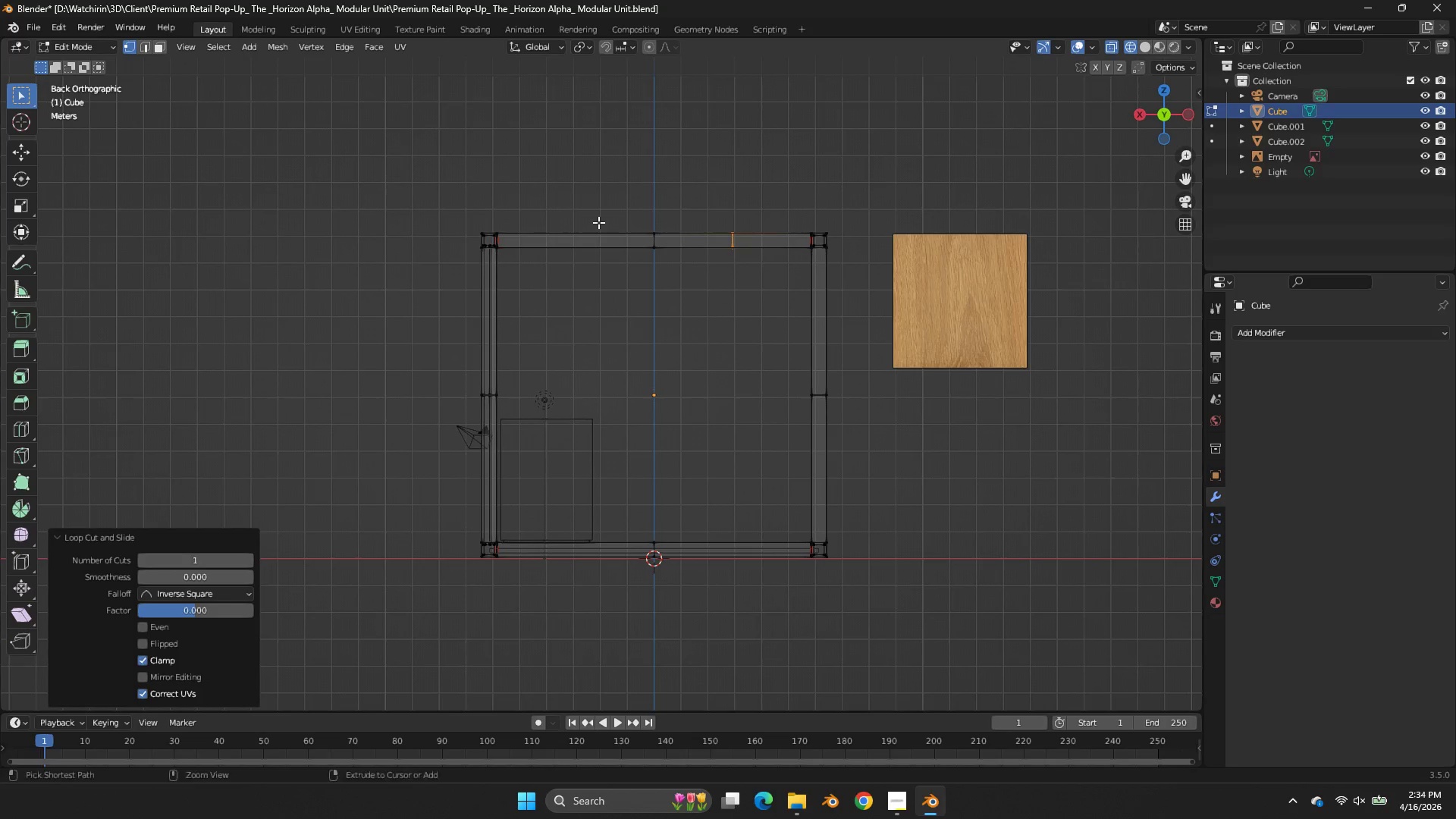 
key(Control+ControlLeft)
 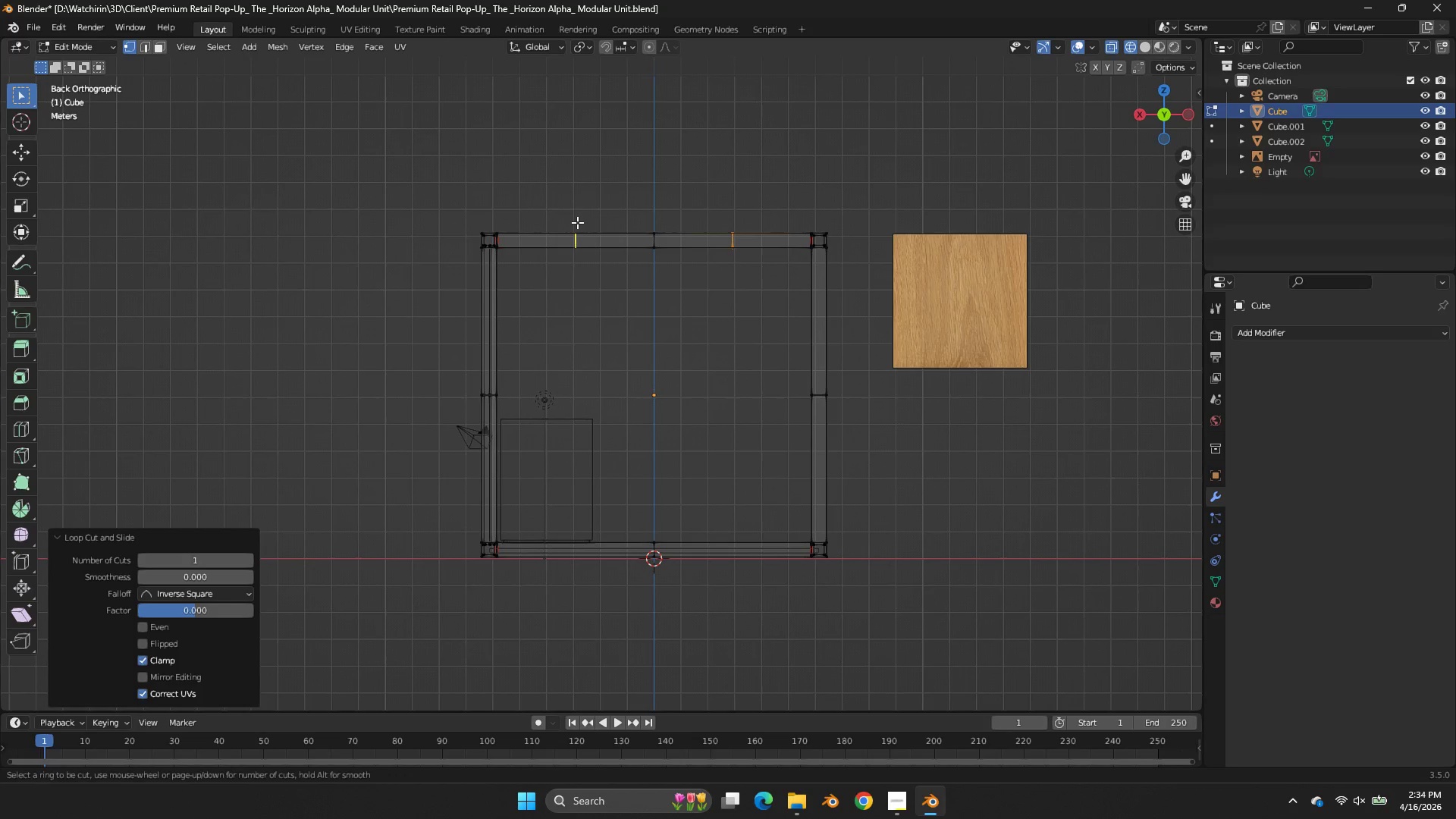 
key(Control+R)
 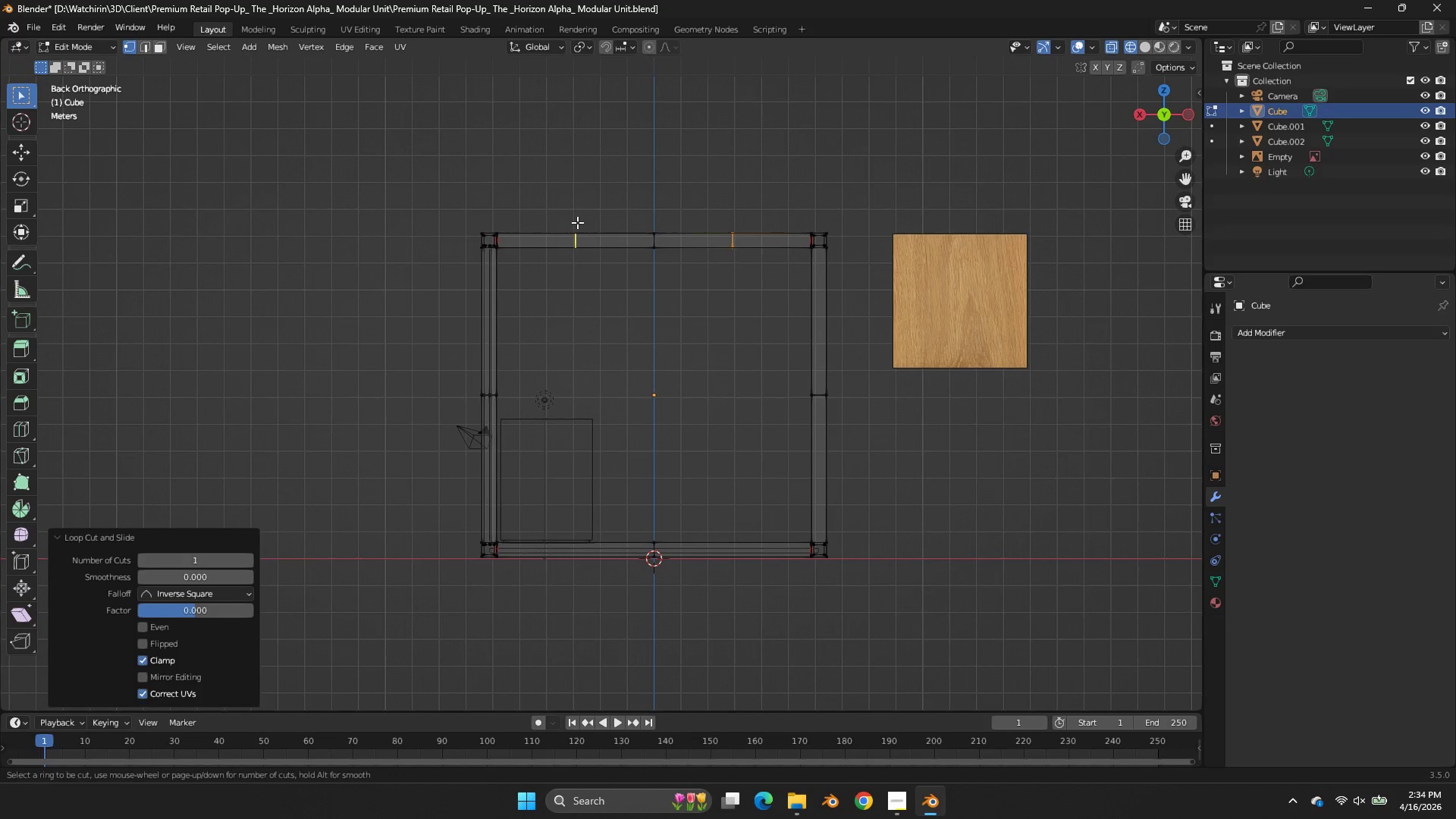 
left_click([577, 222])
 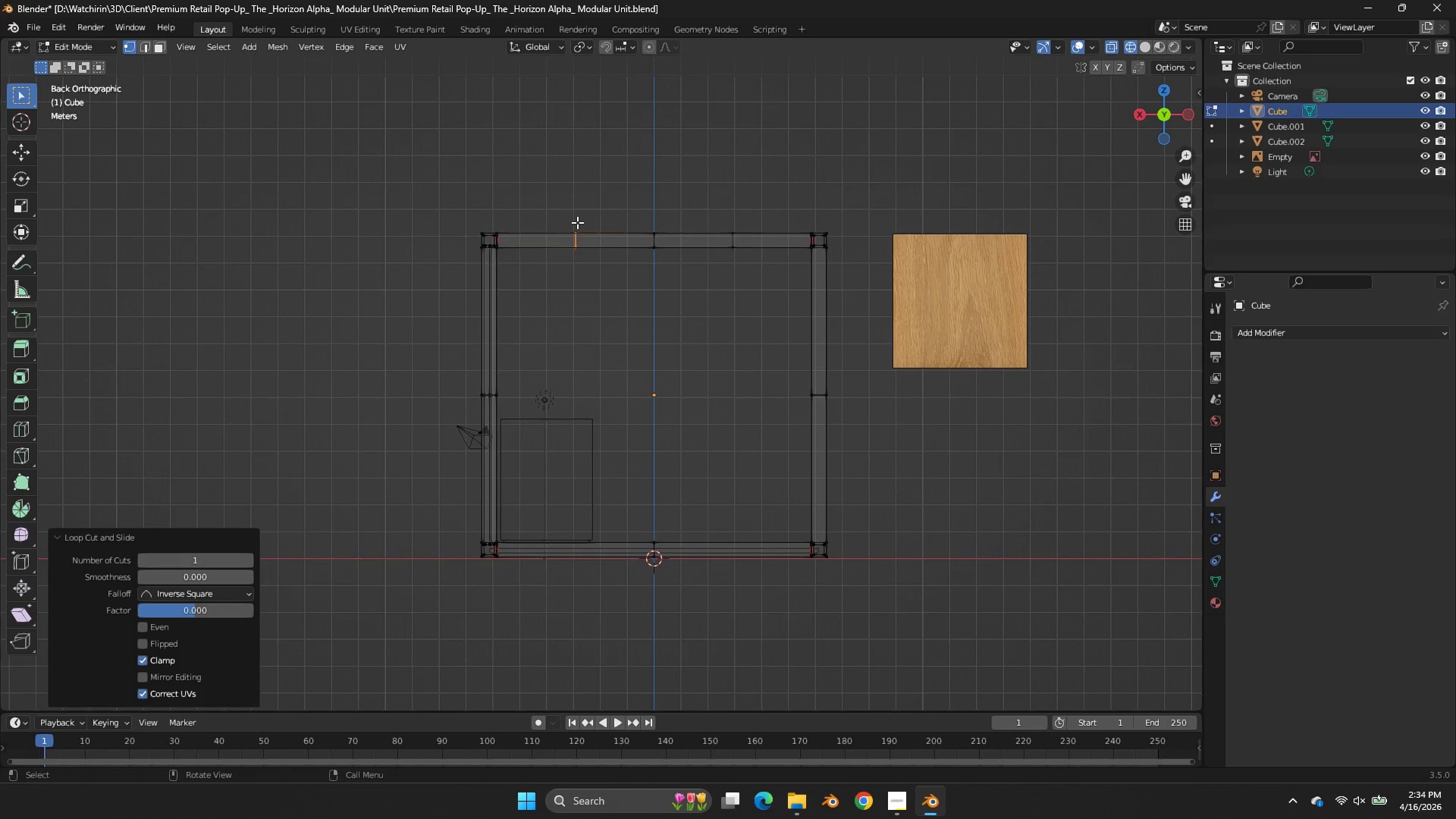 
right_click([577, 222])
 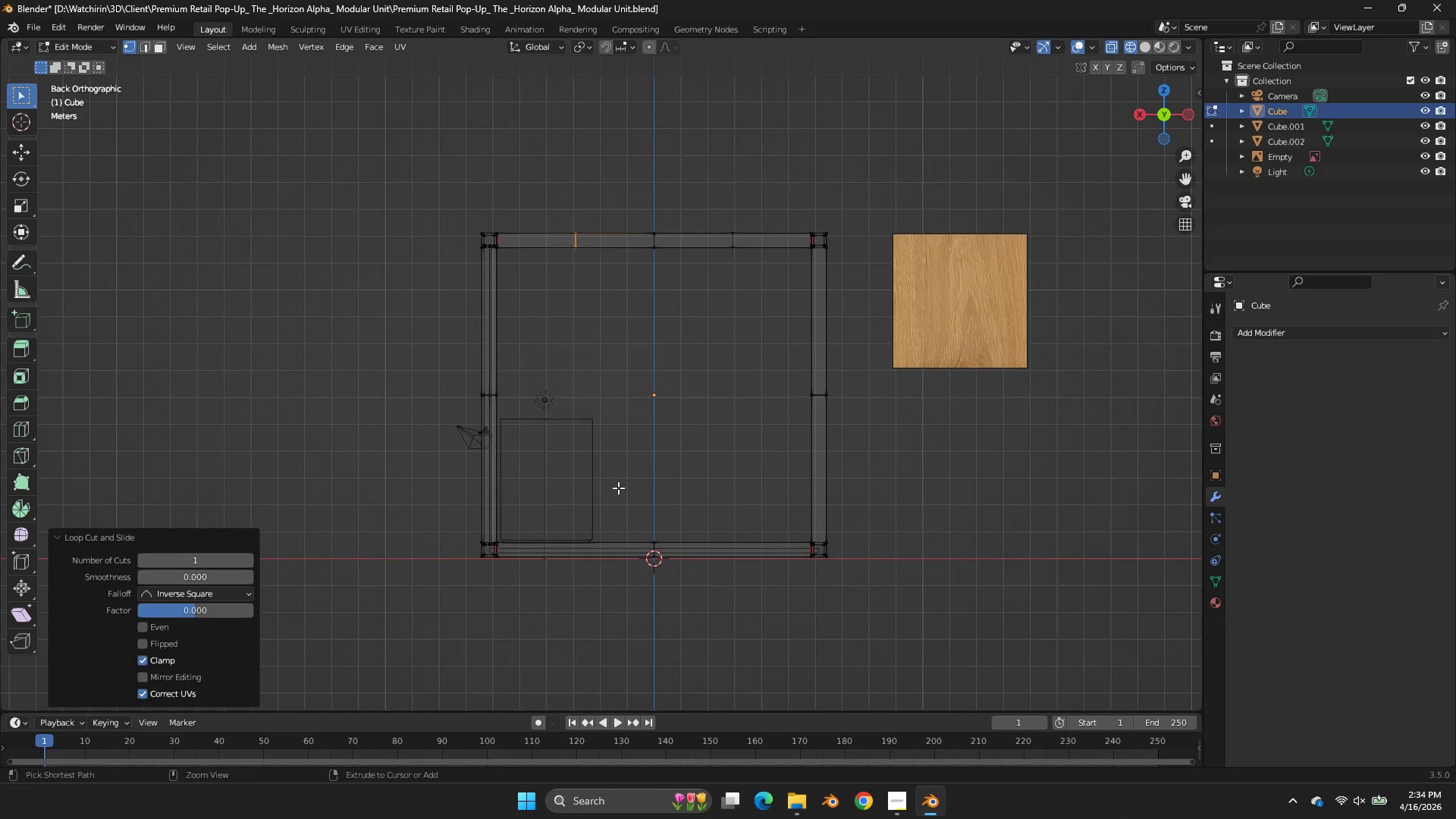 
key(Control+ControlLeft)
 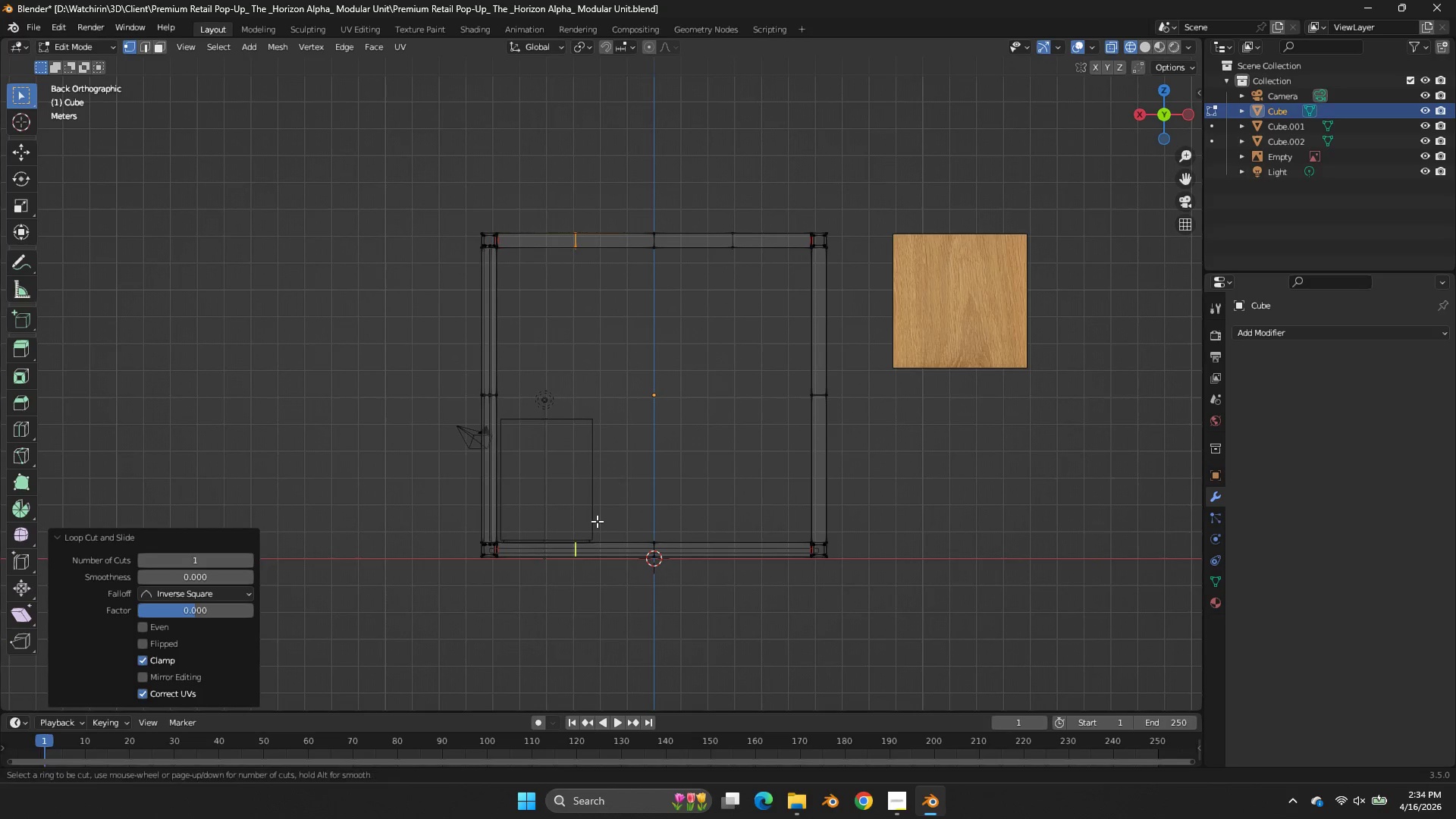 
key(Control+R)
 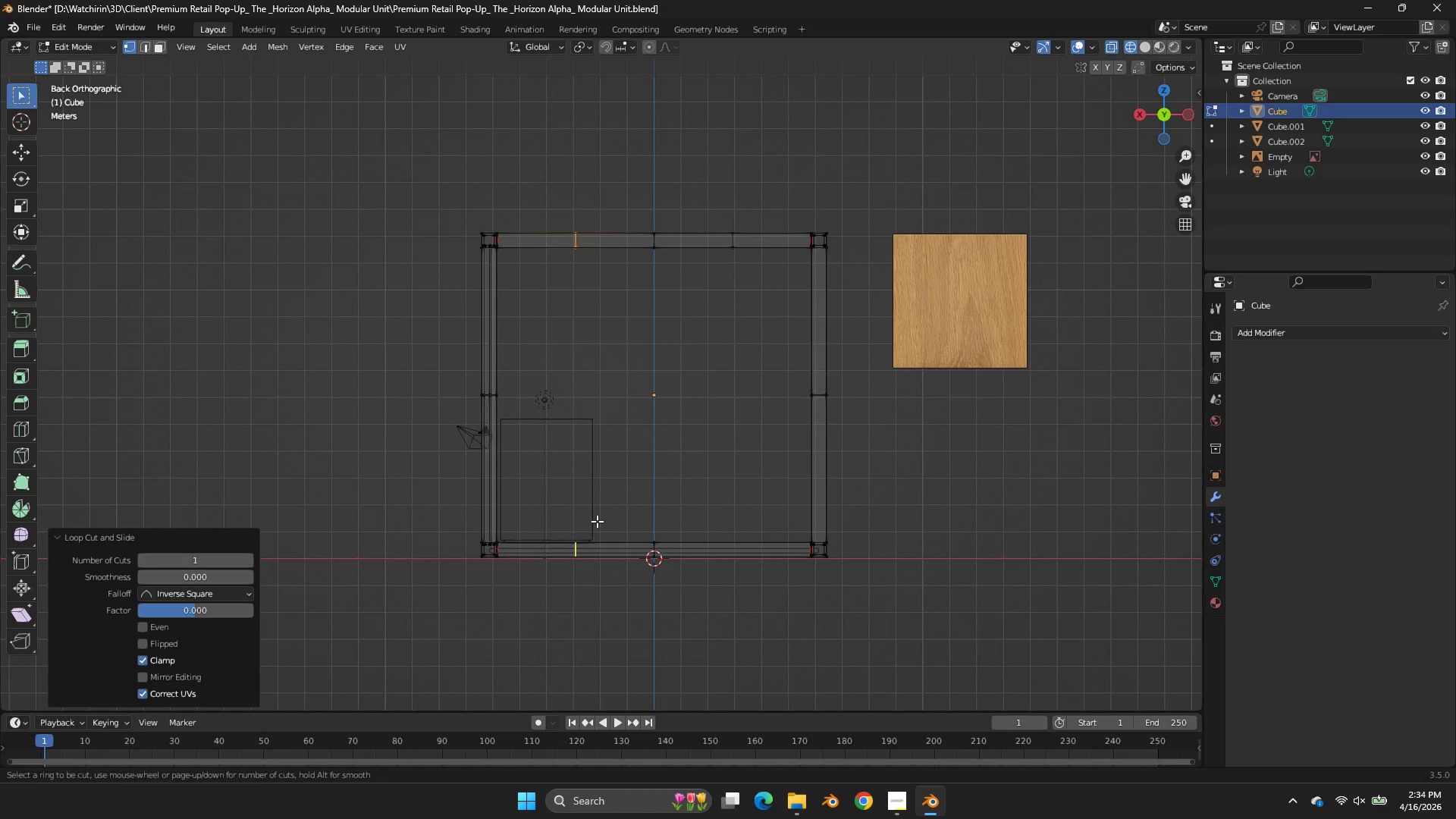 
left_click([597, 521])
 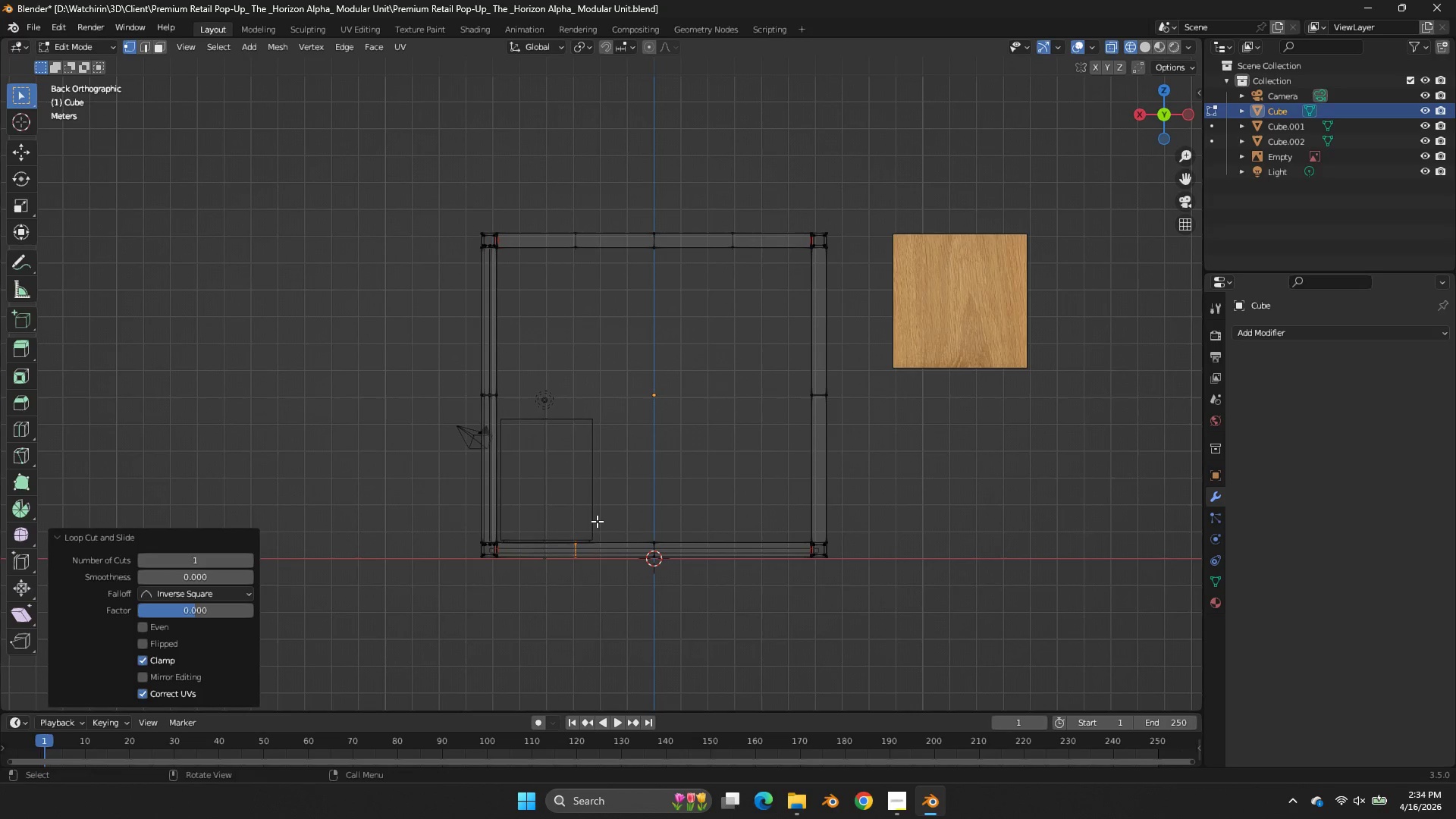 
right_click([597, 521])
 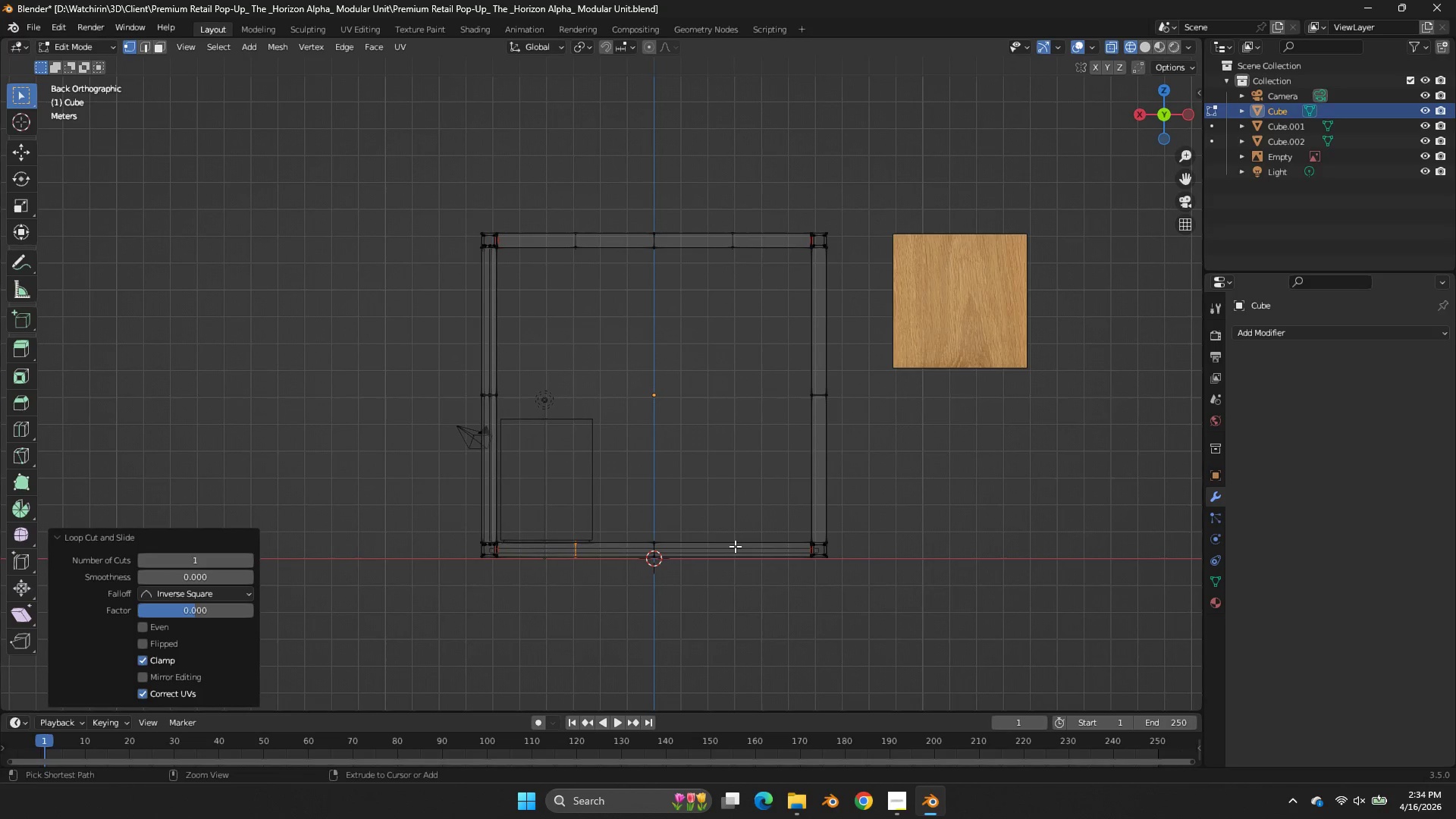 
key(Control+ControlLeft)
 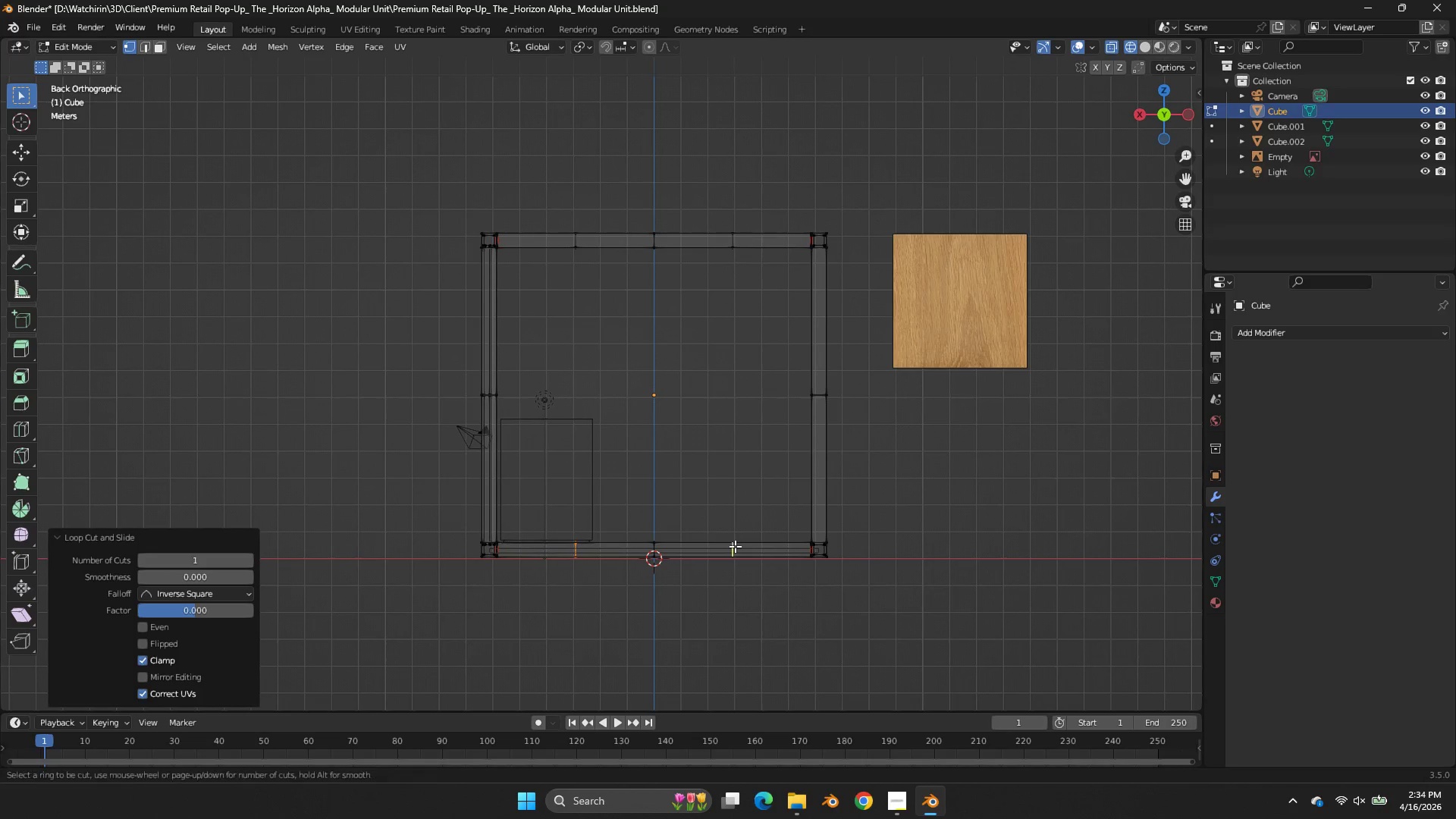 
key(Control+R)
 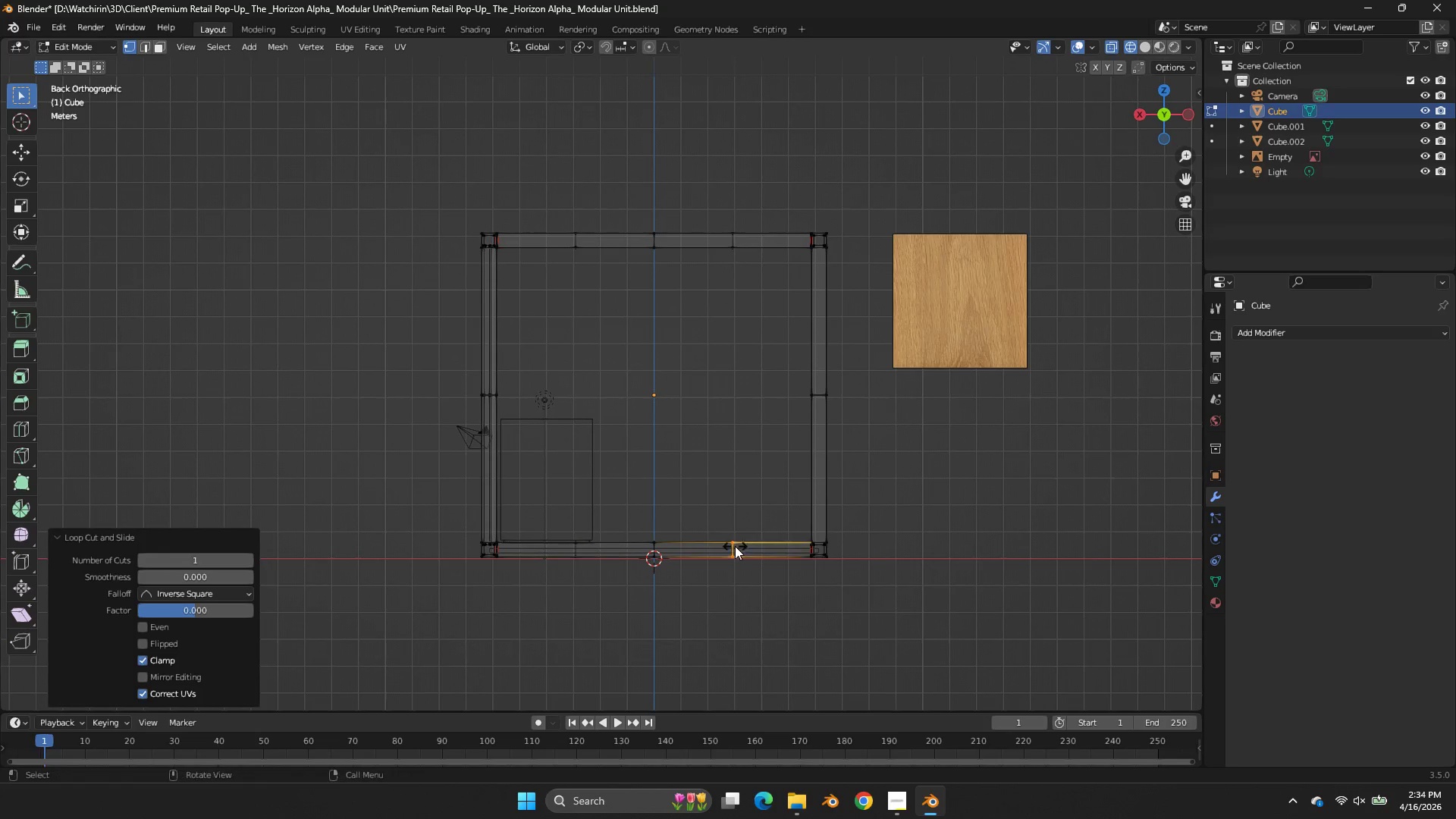 
right_click([735, 546])
 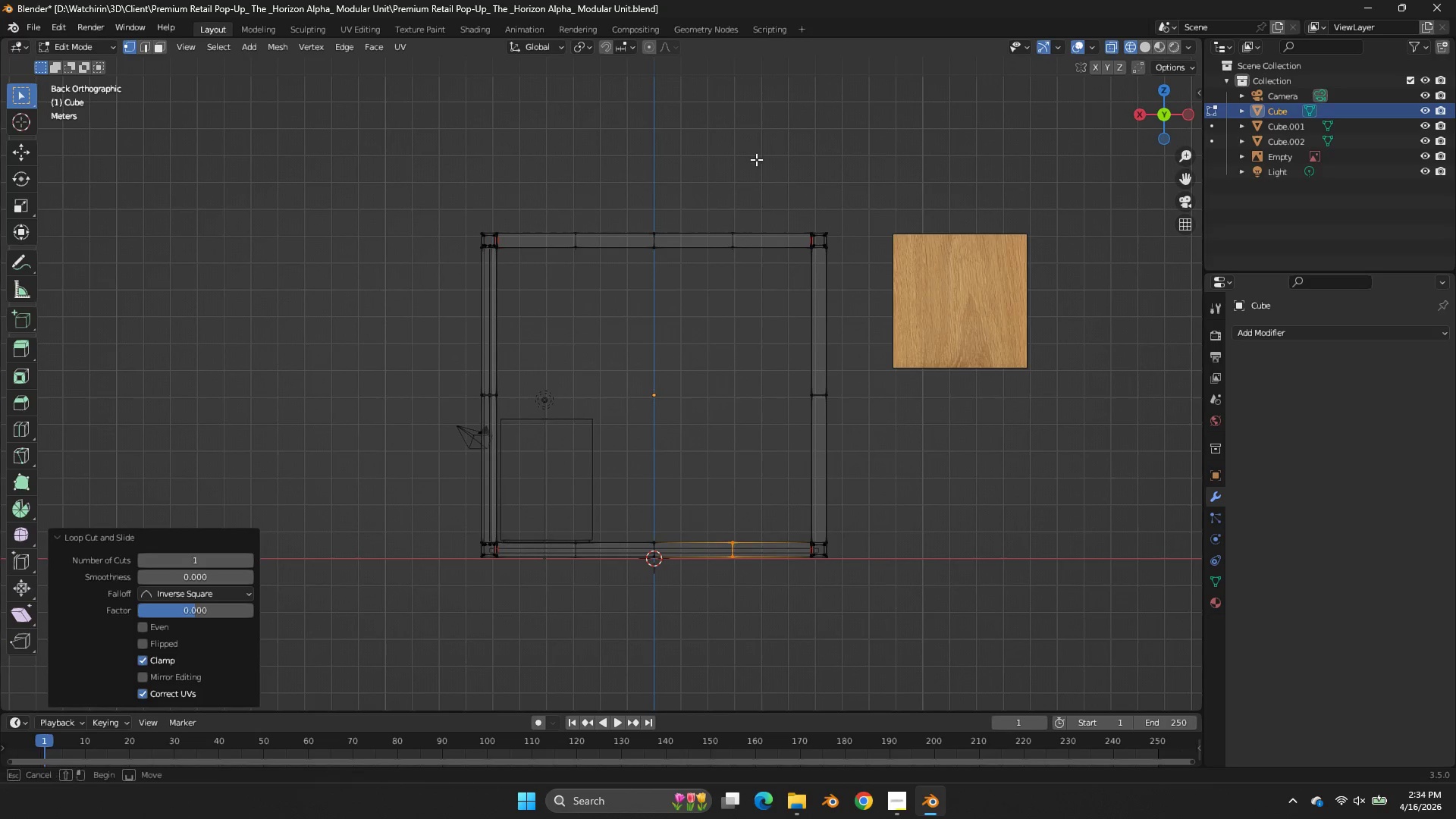 
left_click([735, 546])
 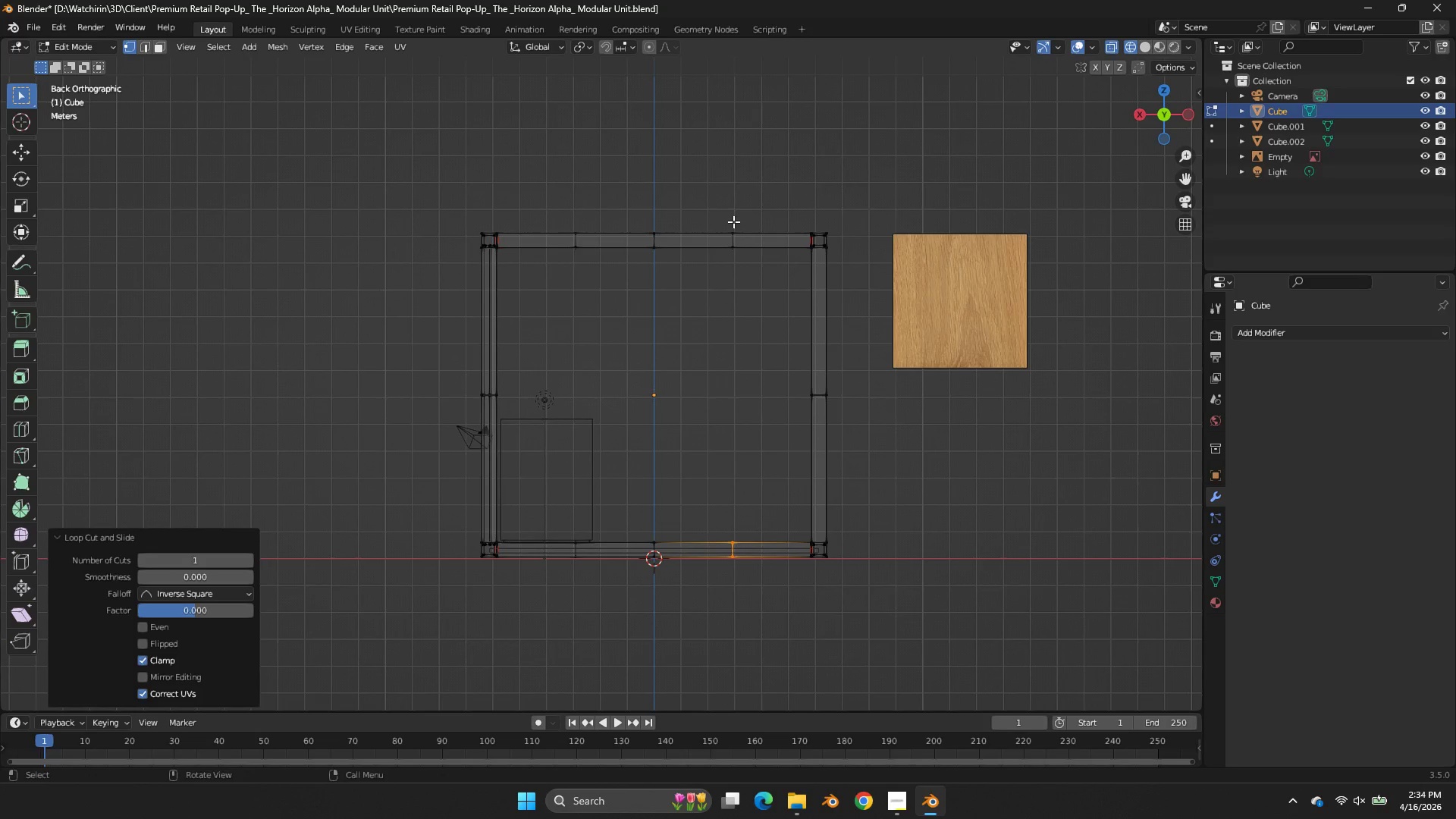 
hold_key(key=ShiftLeft, duration=2.2)
left_click_drag(start_coordinate=[756, 153], to_coordinate=[689, 664])
 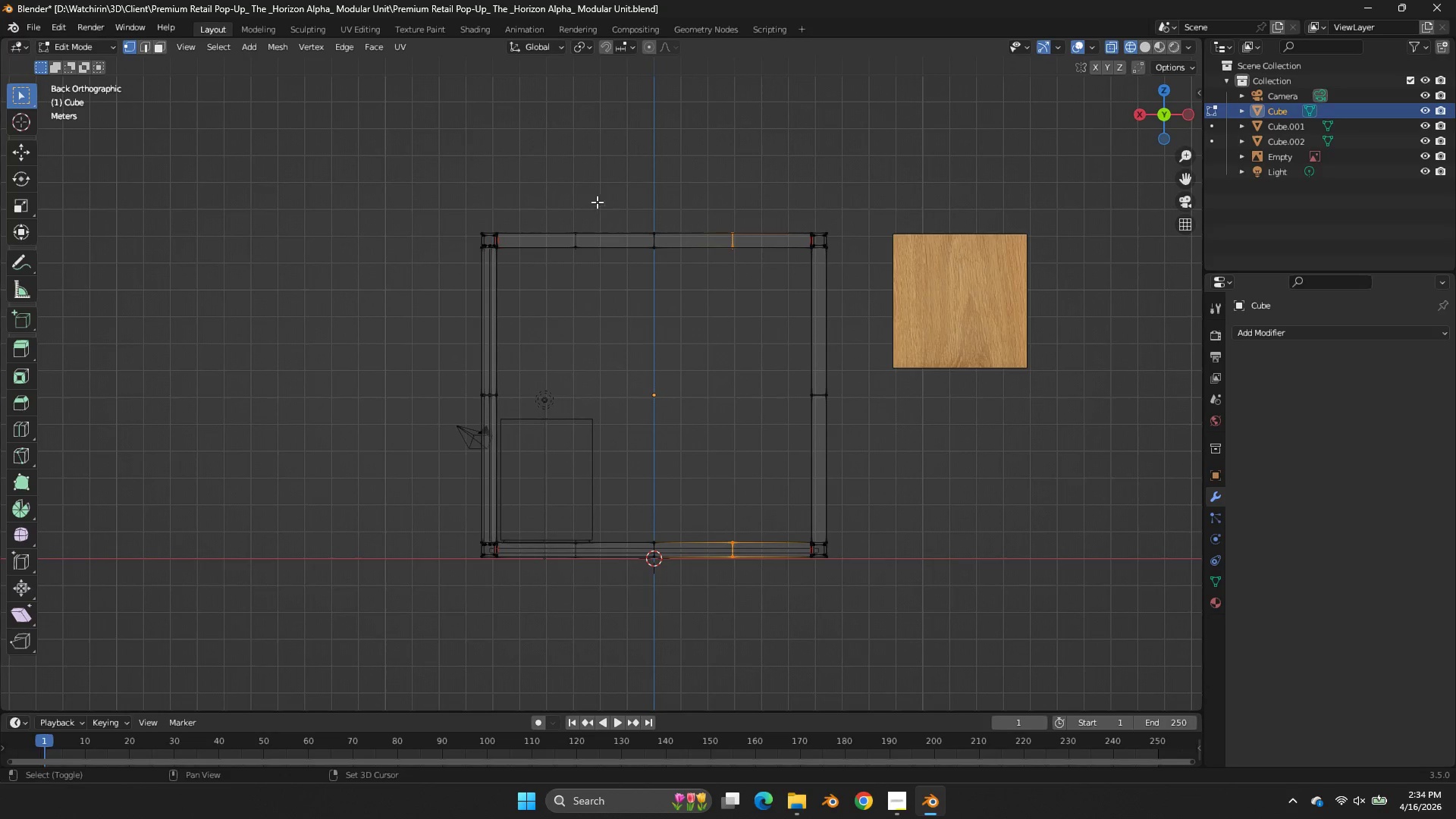 
left_click_drag(start_coordinate=[601, 199], to_coordinate=[548, 648])
 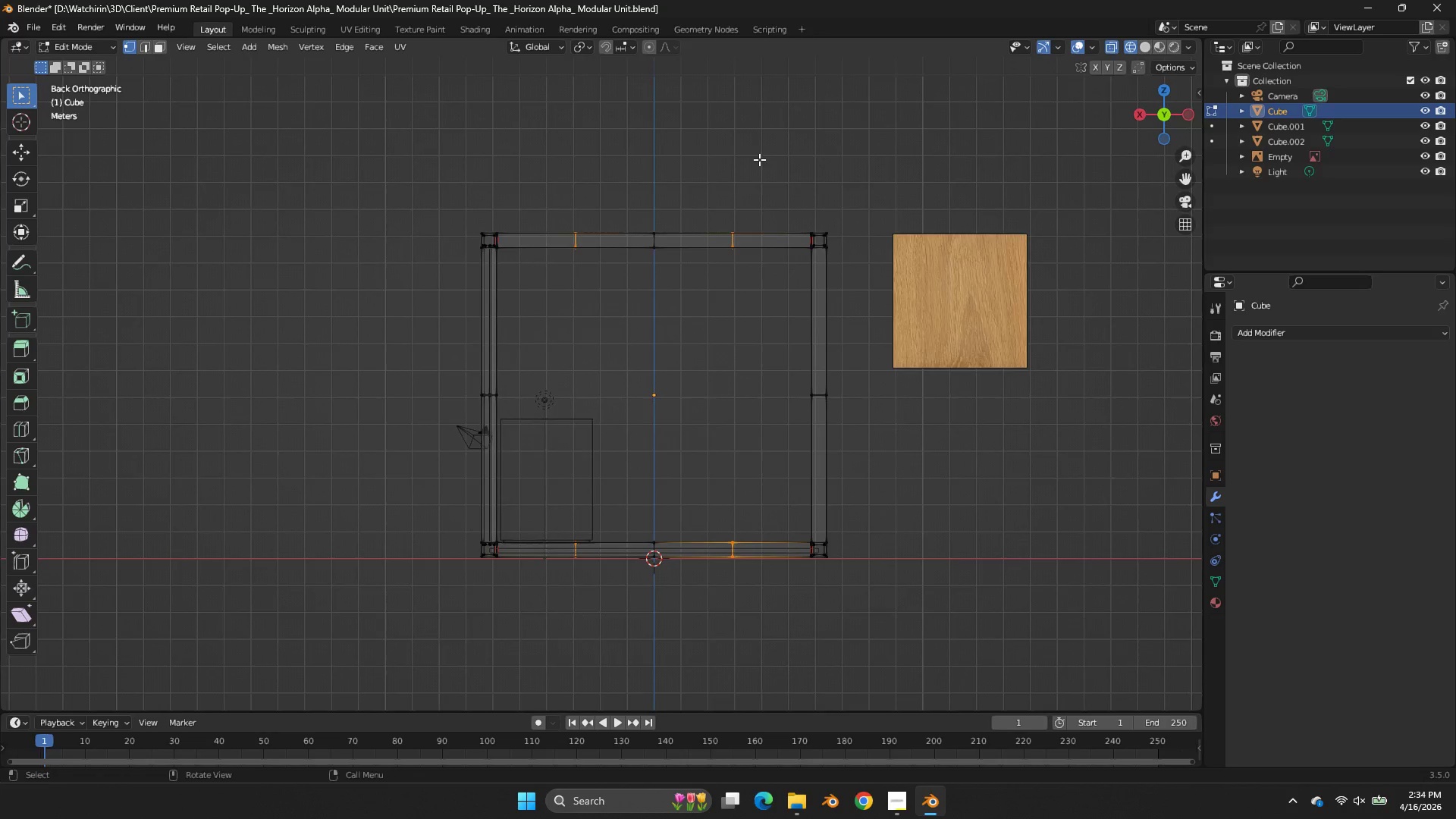 
scroll: coordinate [915, 174], scroll_direction: up, amount: 3.0
 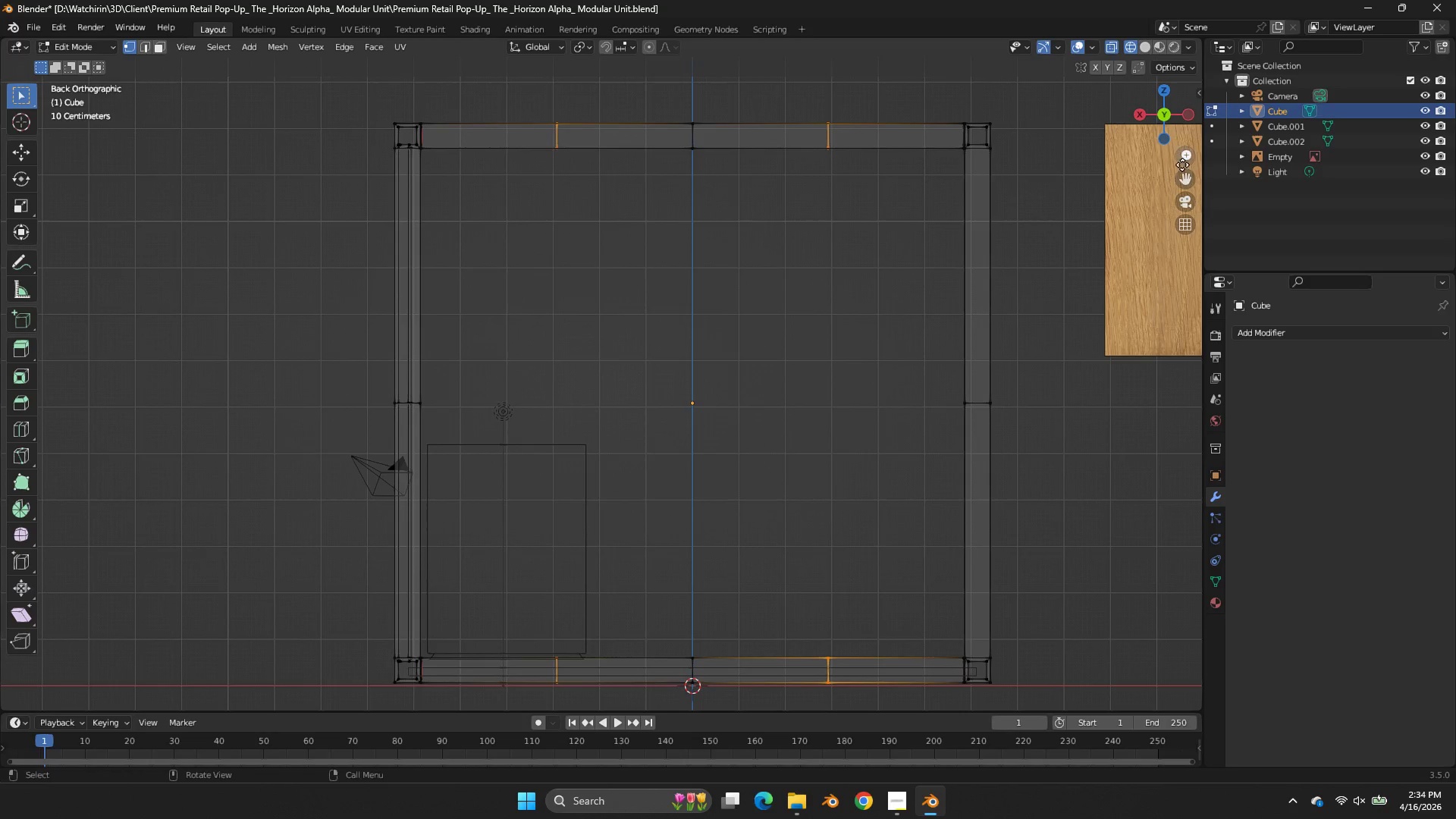 
left_click_drag(start_coordinate=[1175, 109], to_coordinate=[1191, 155])
 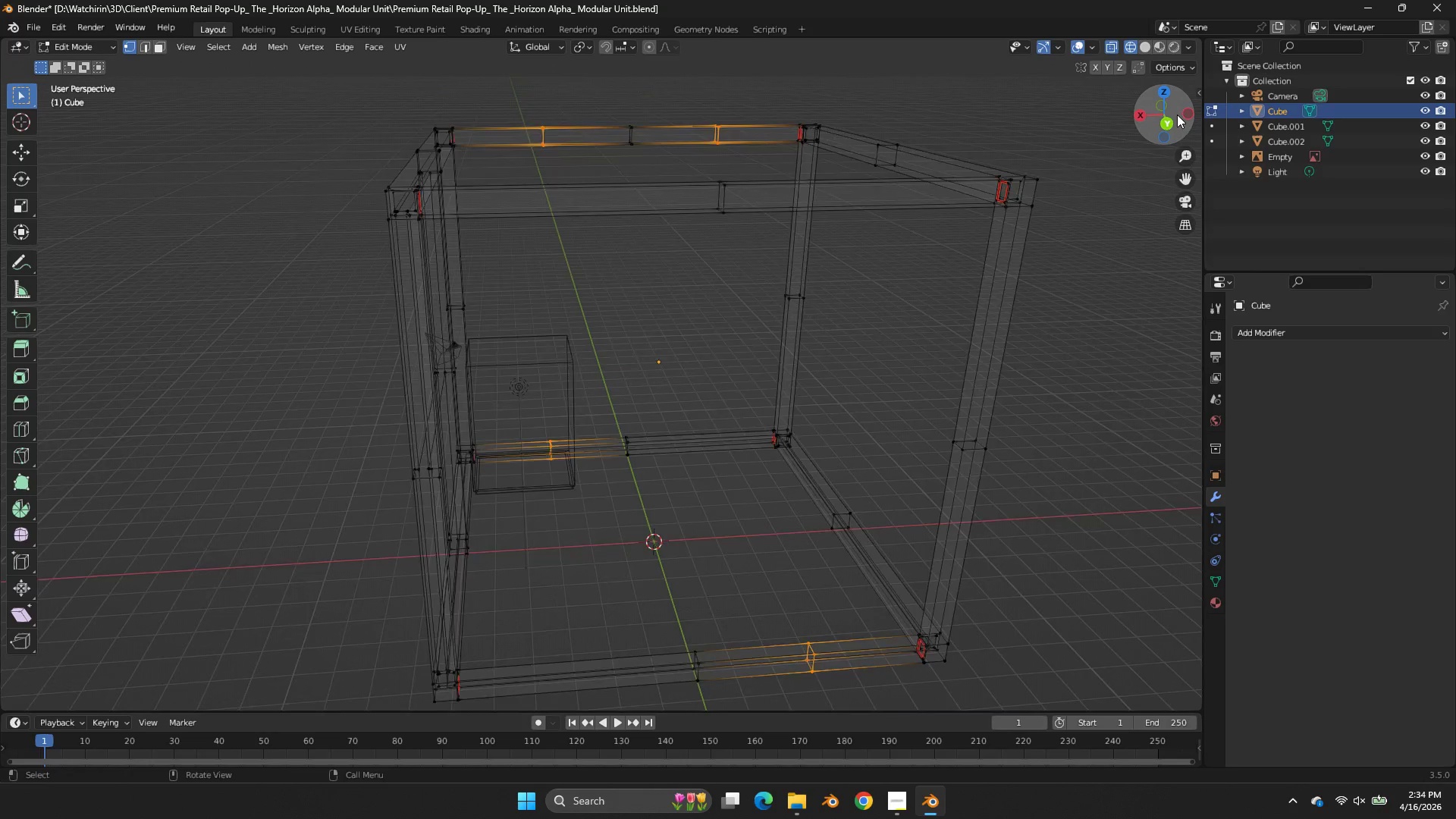 
key(Control+Z)
 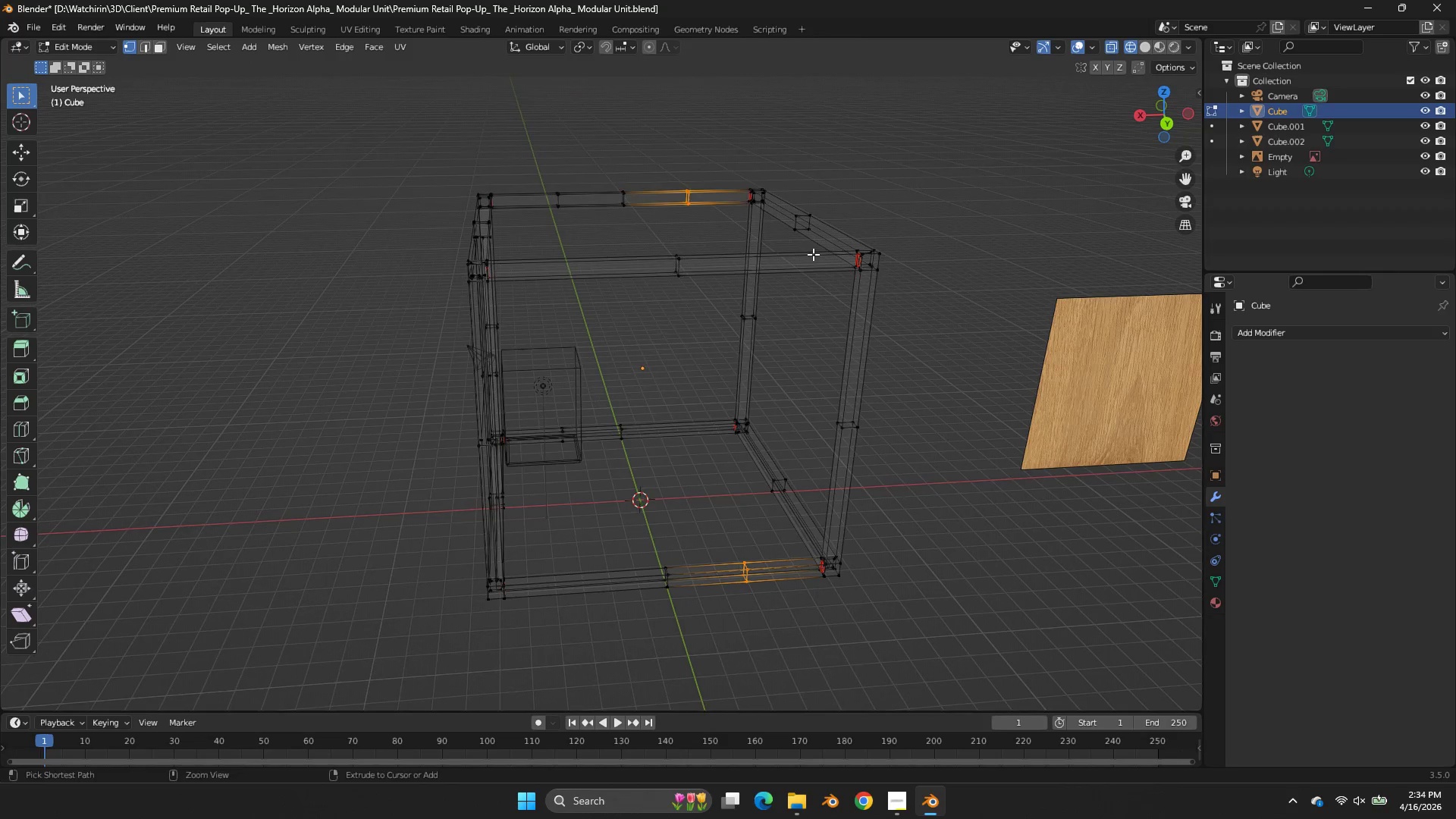 
scroll: coordinate [1177, 115], scroll_direction: down, amount: 3.0
 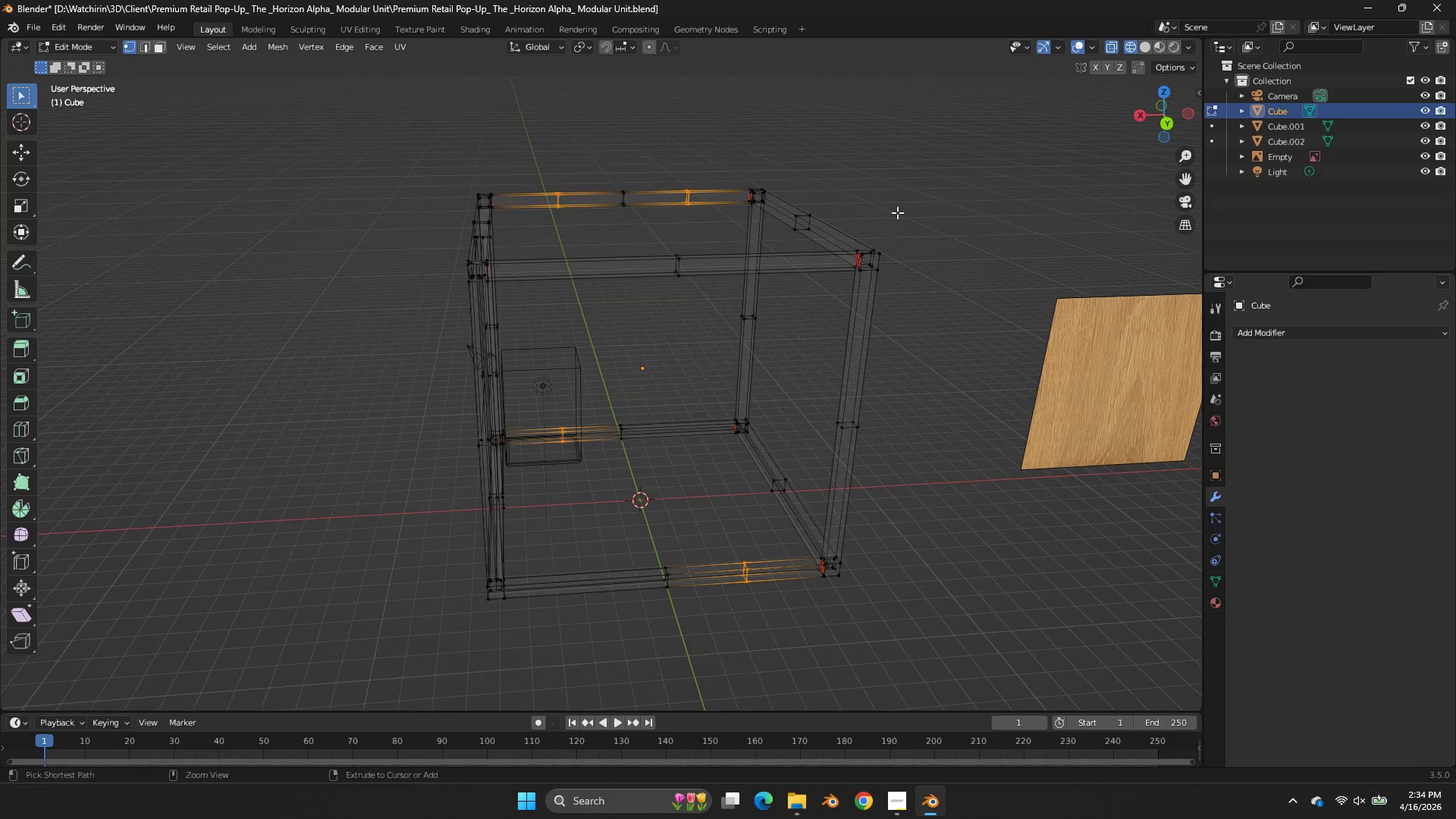 
key(Control+Z)
 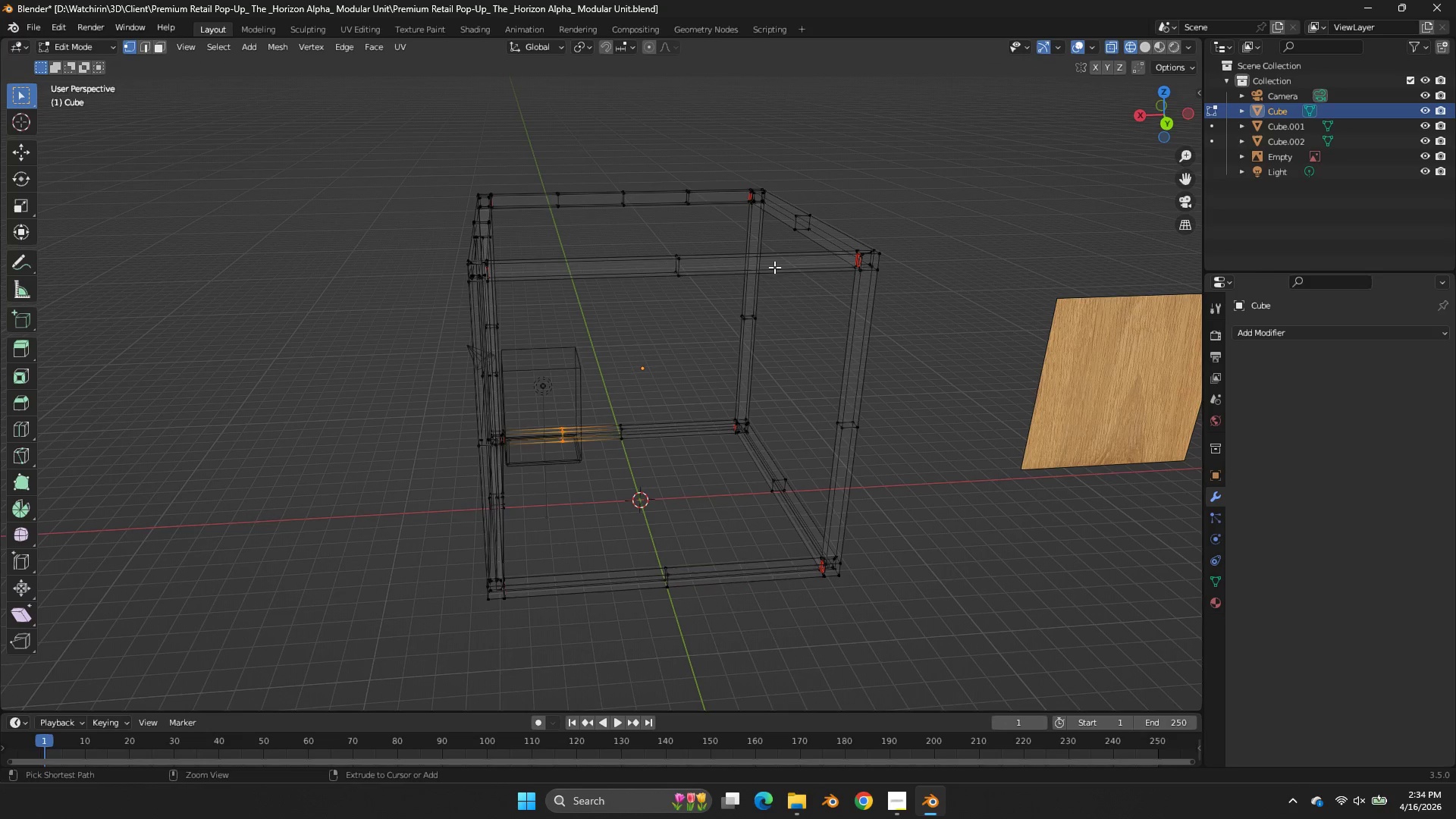 
key(Control+Z)
 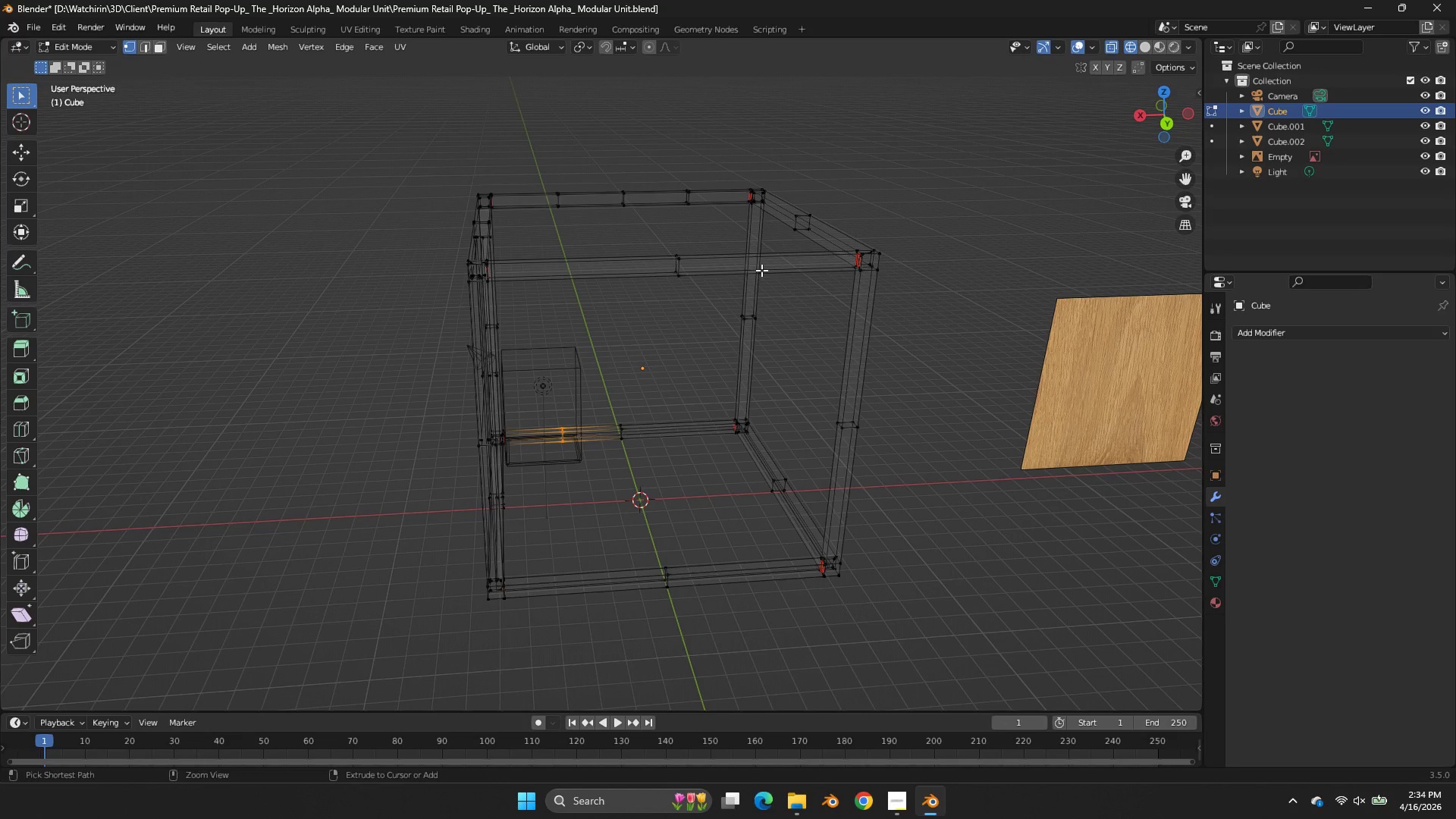 
key(Control+Z)
 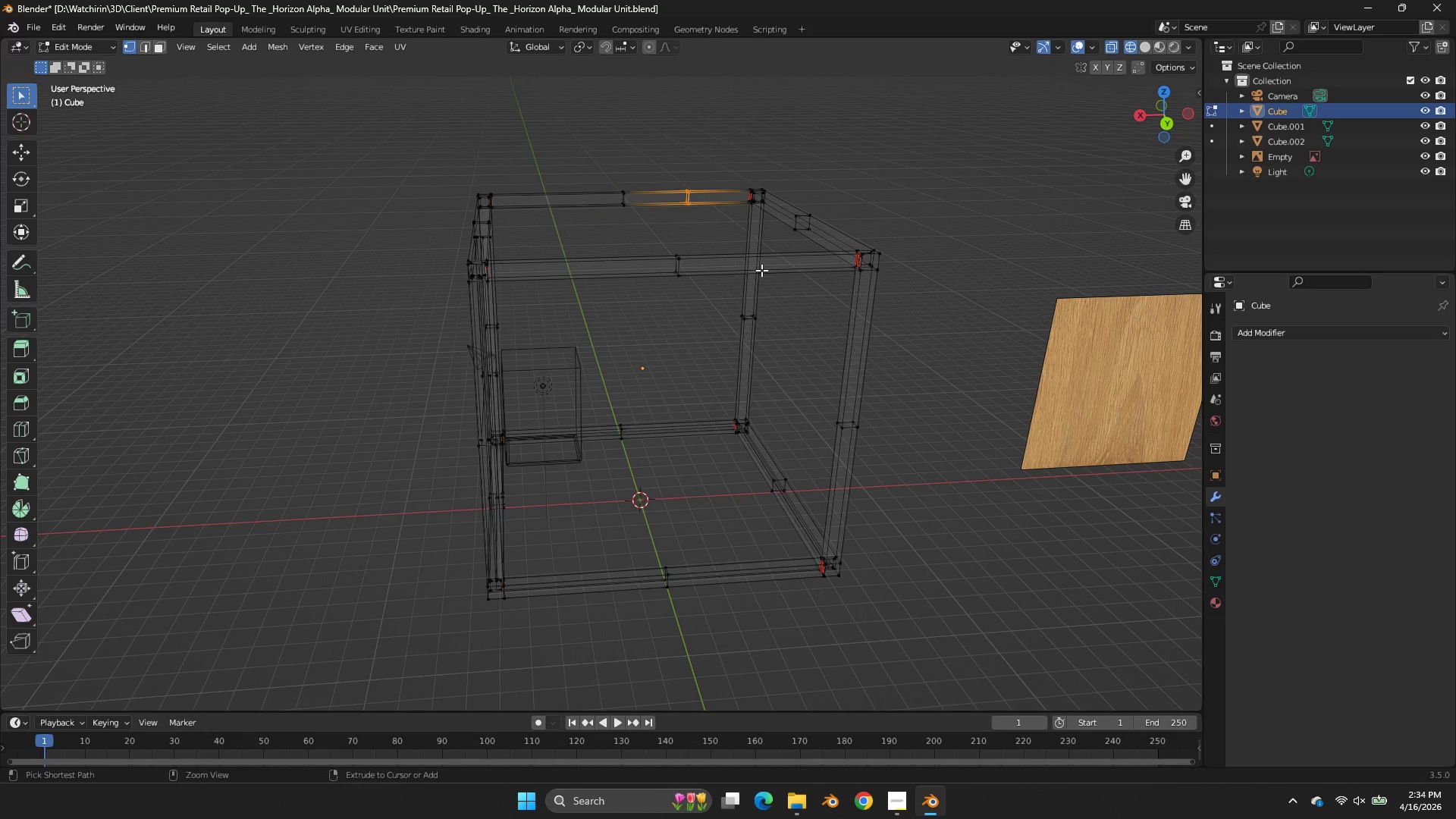 
key(Control+Z)
 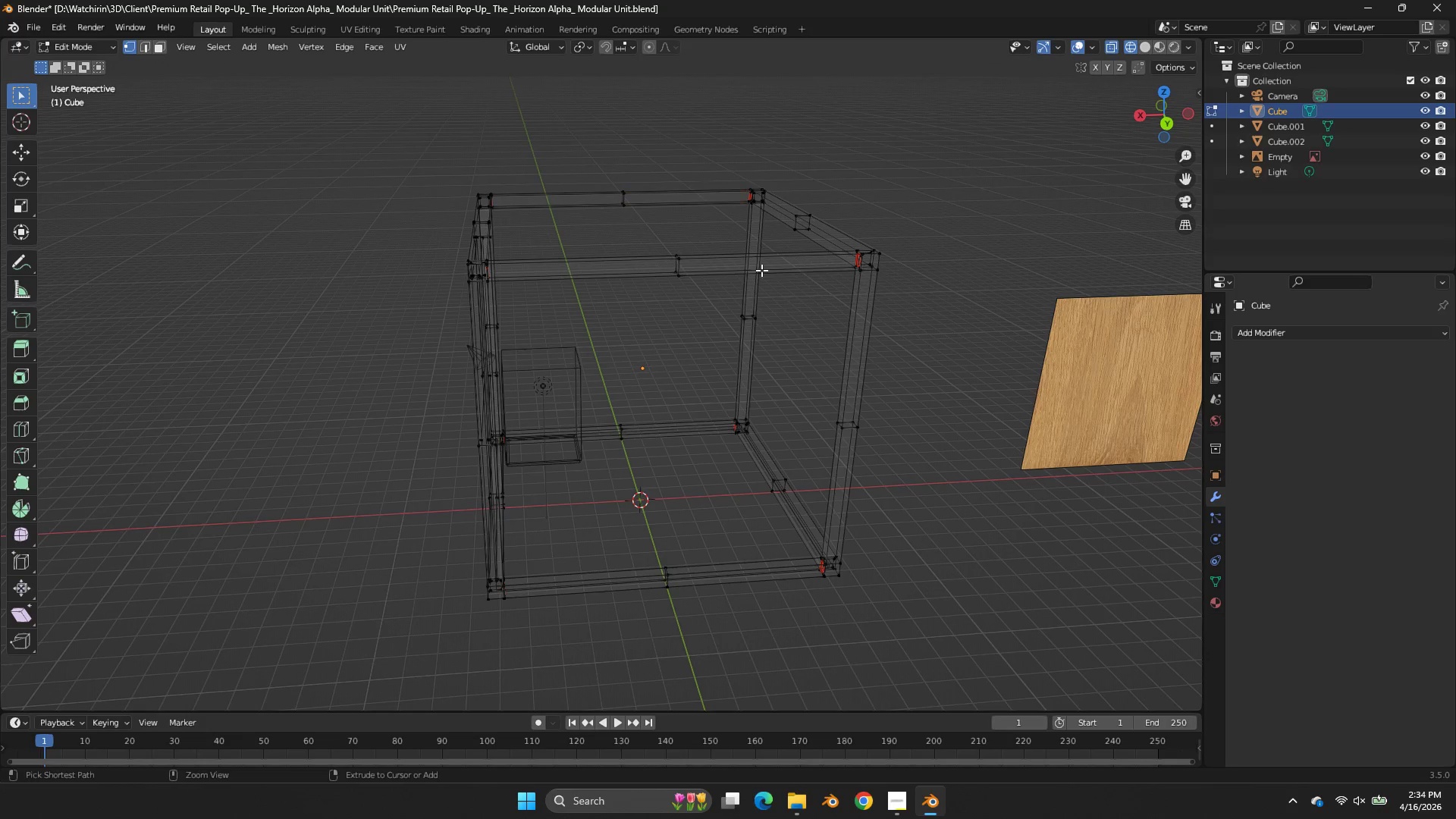 
key(Control+Z)
 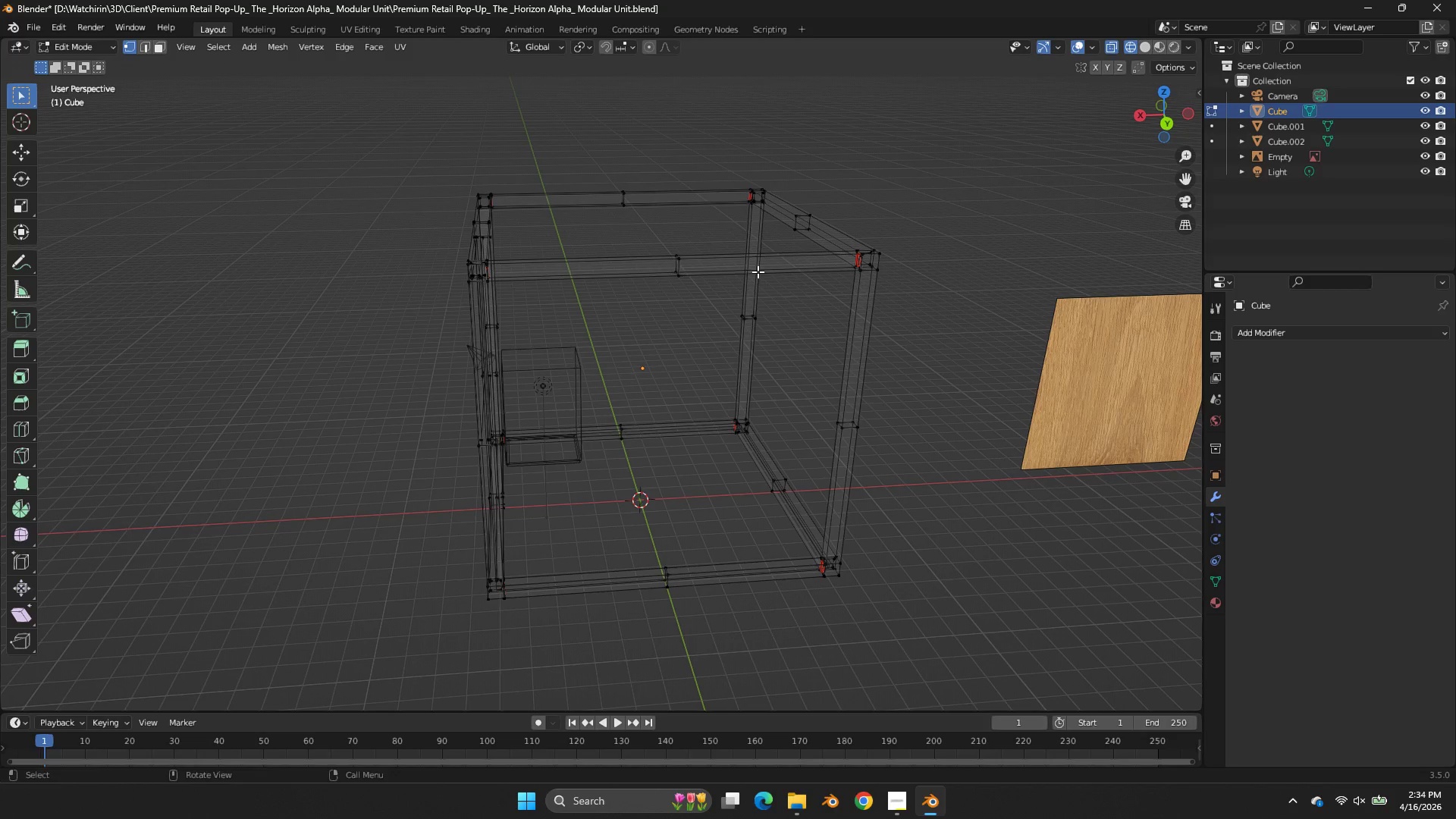 
key(Control+R)
 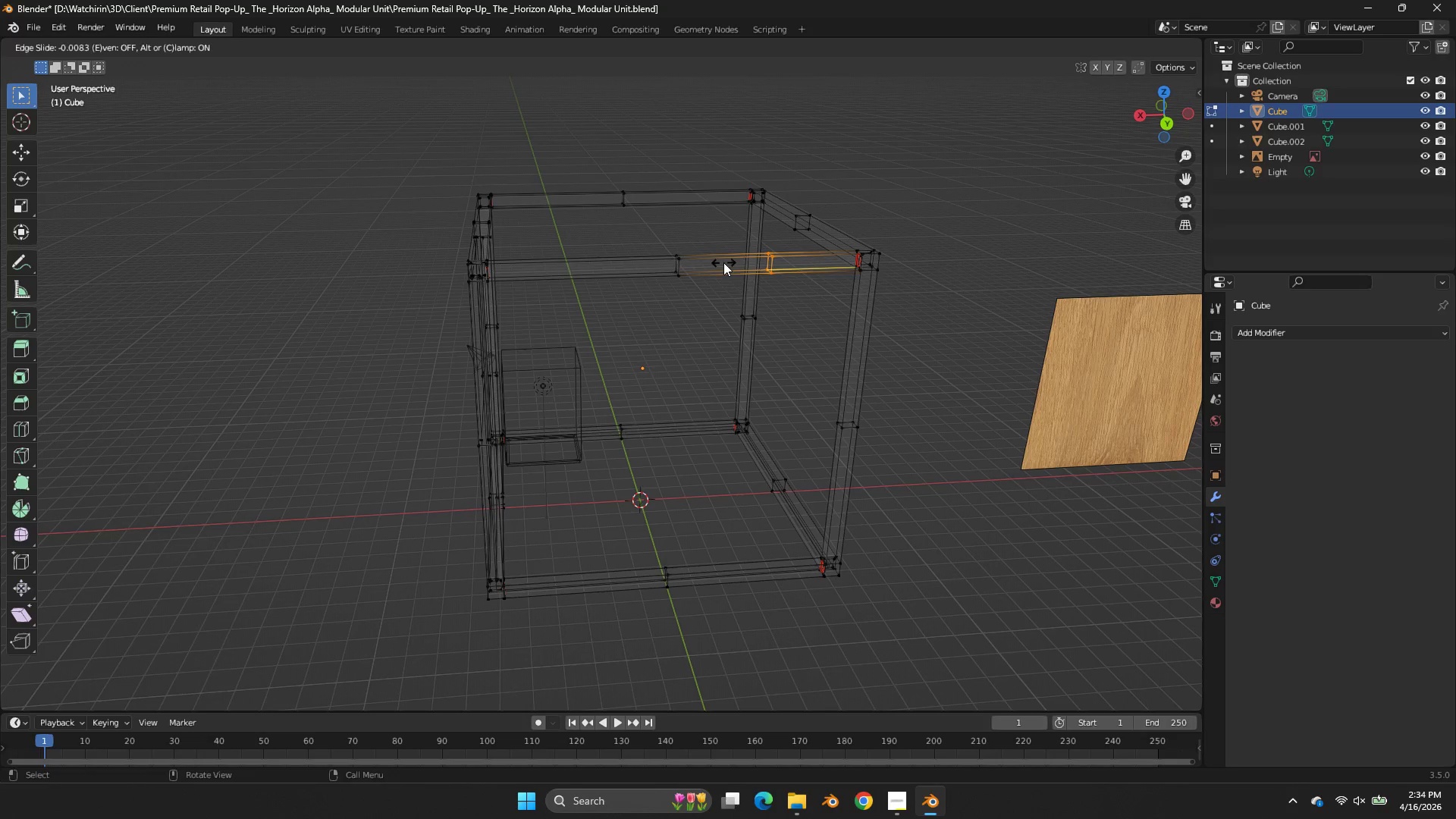 
right_click([723, 262])
 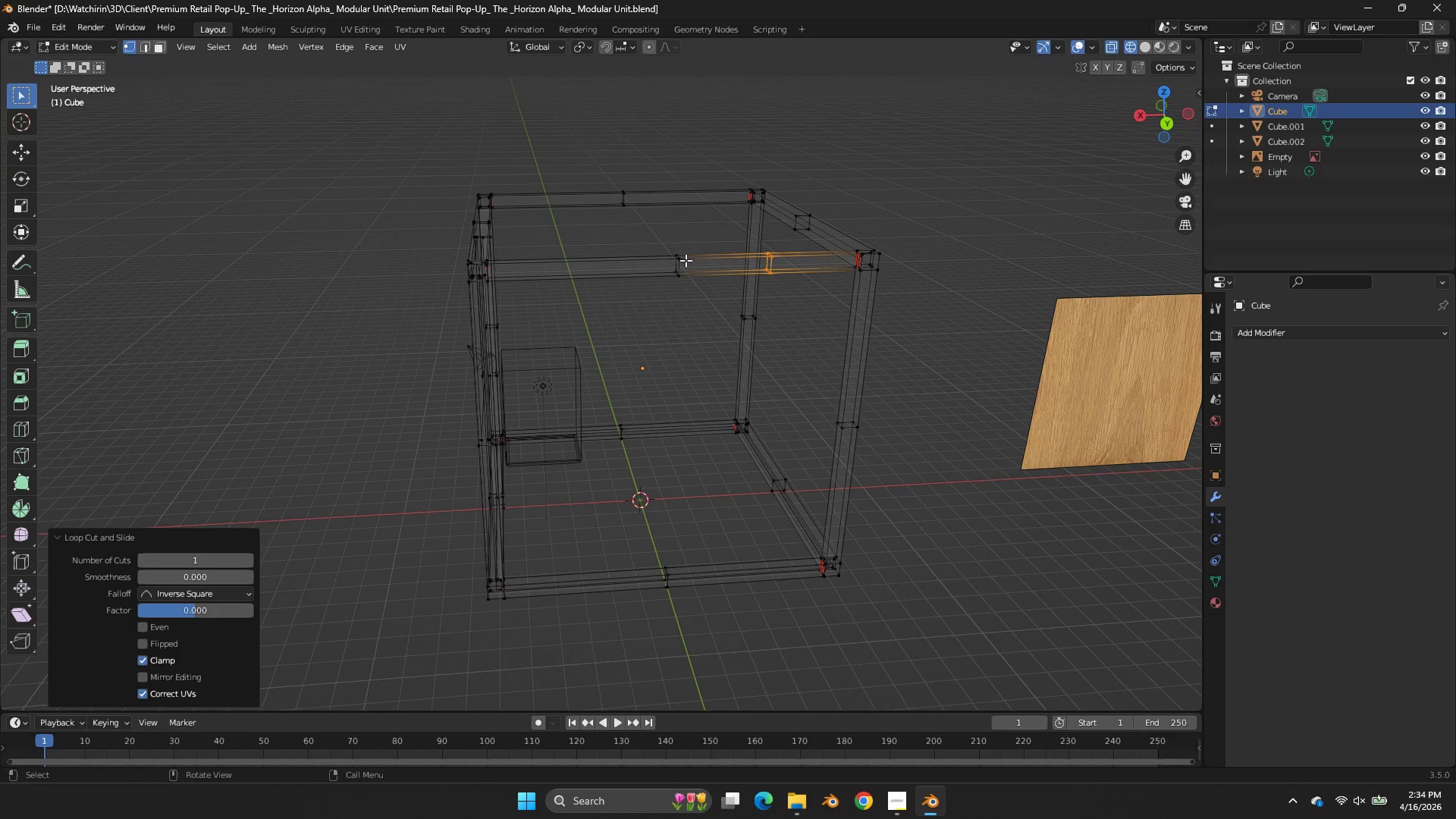 
key(Control+ControlLeft)
 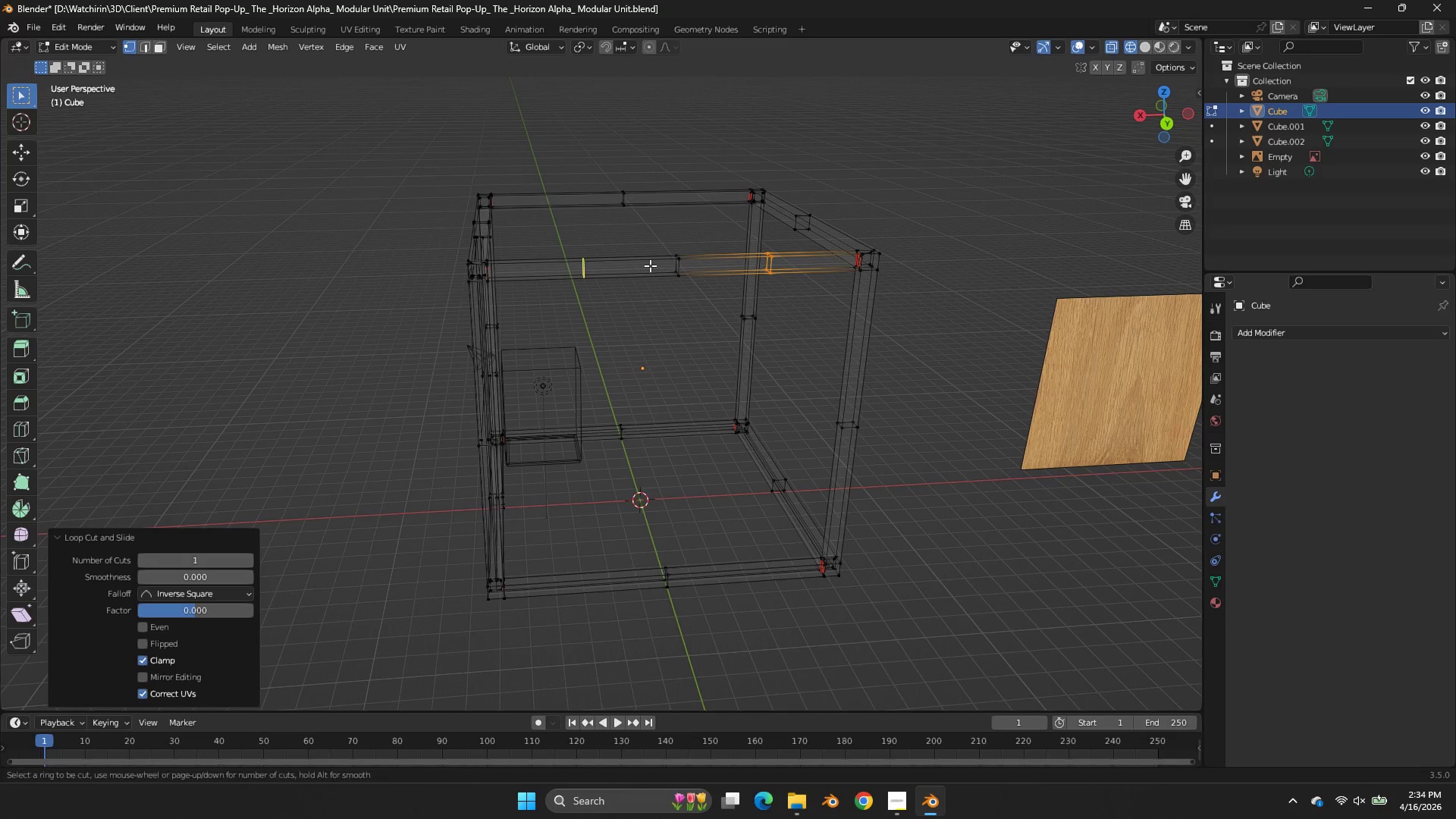 
key(Control+R)
 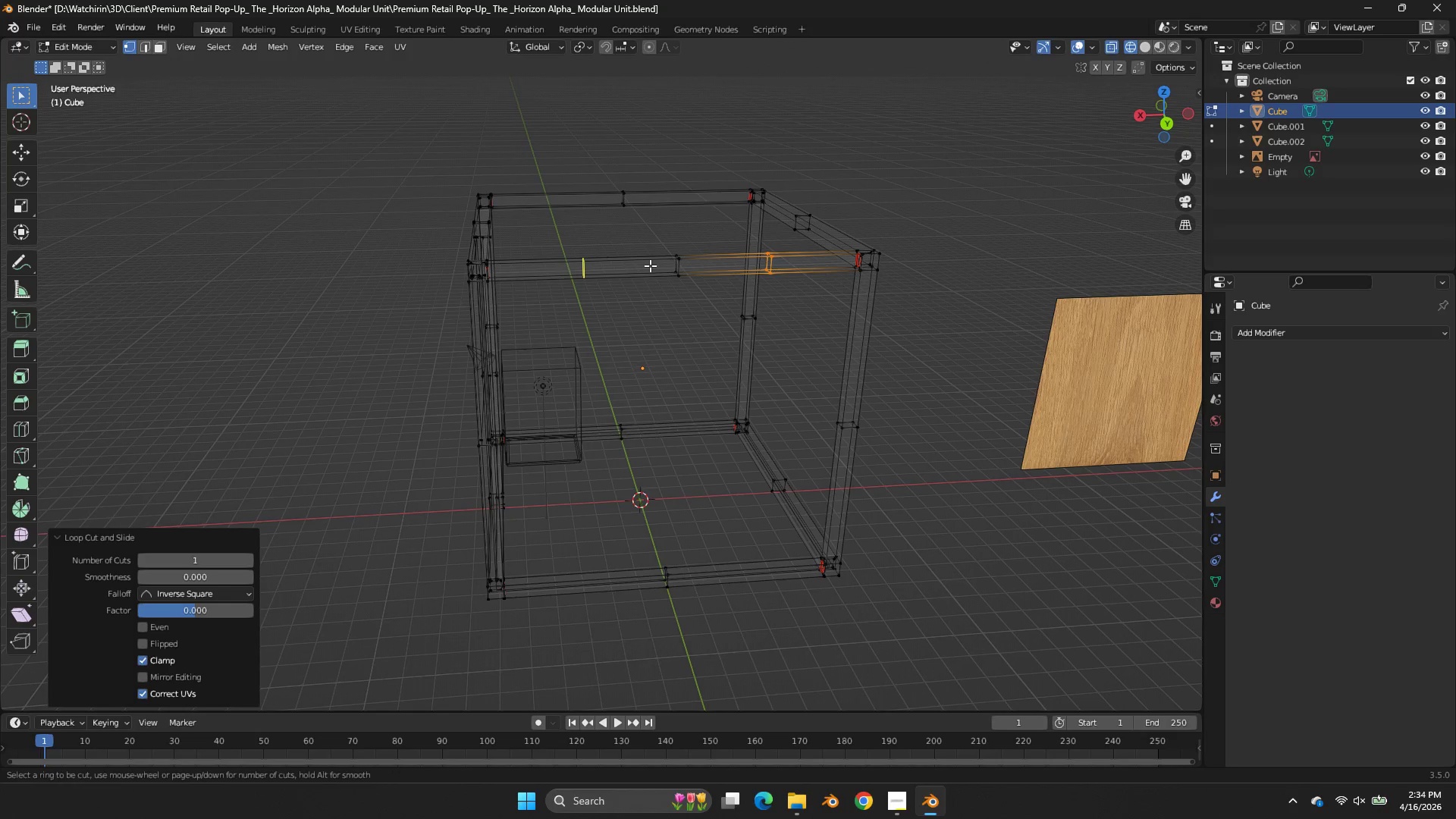 
left_click([650, 265])
 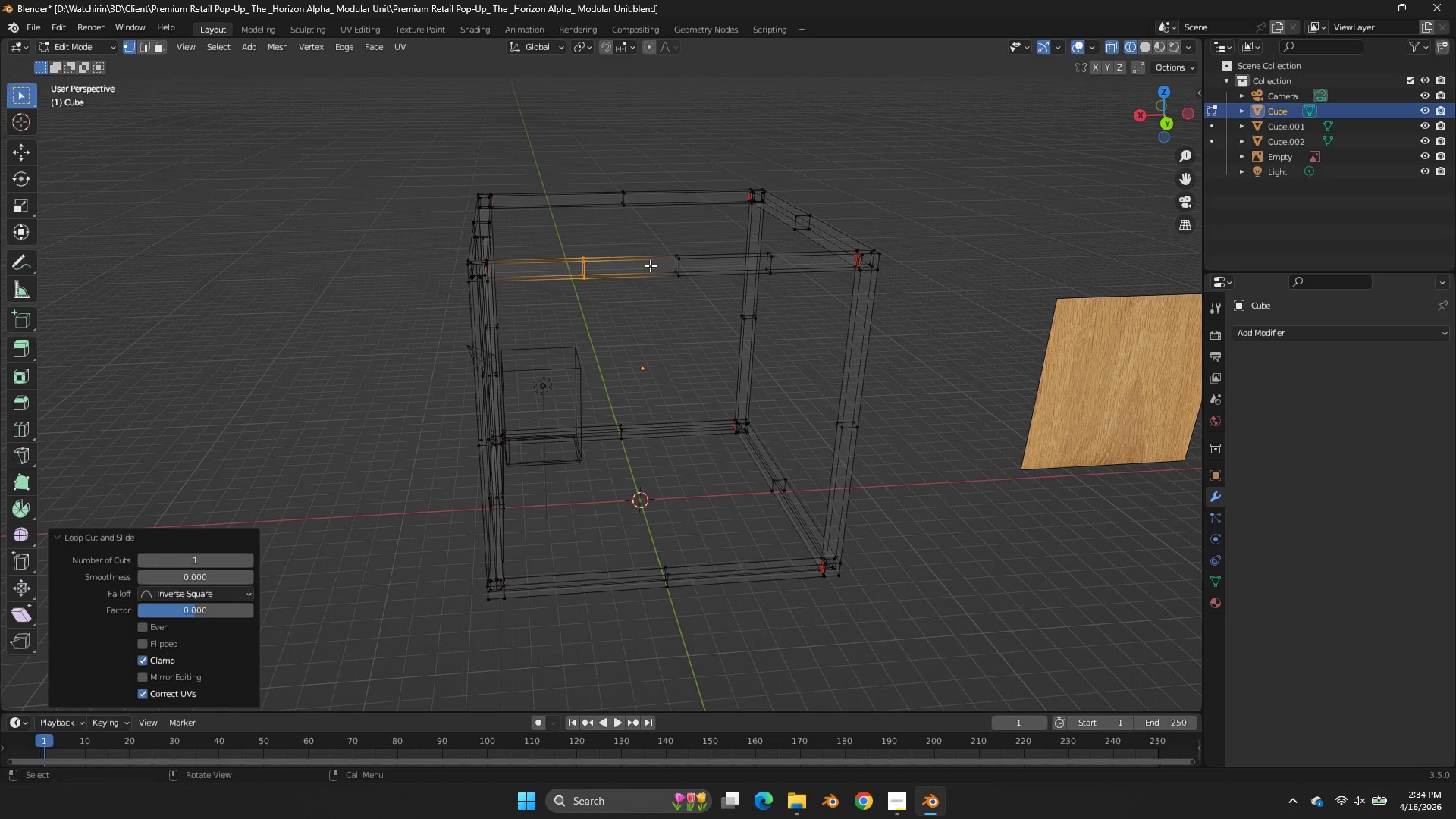 
right_click([650, 265])
 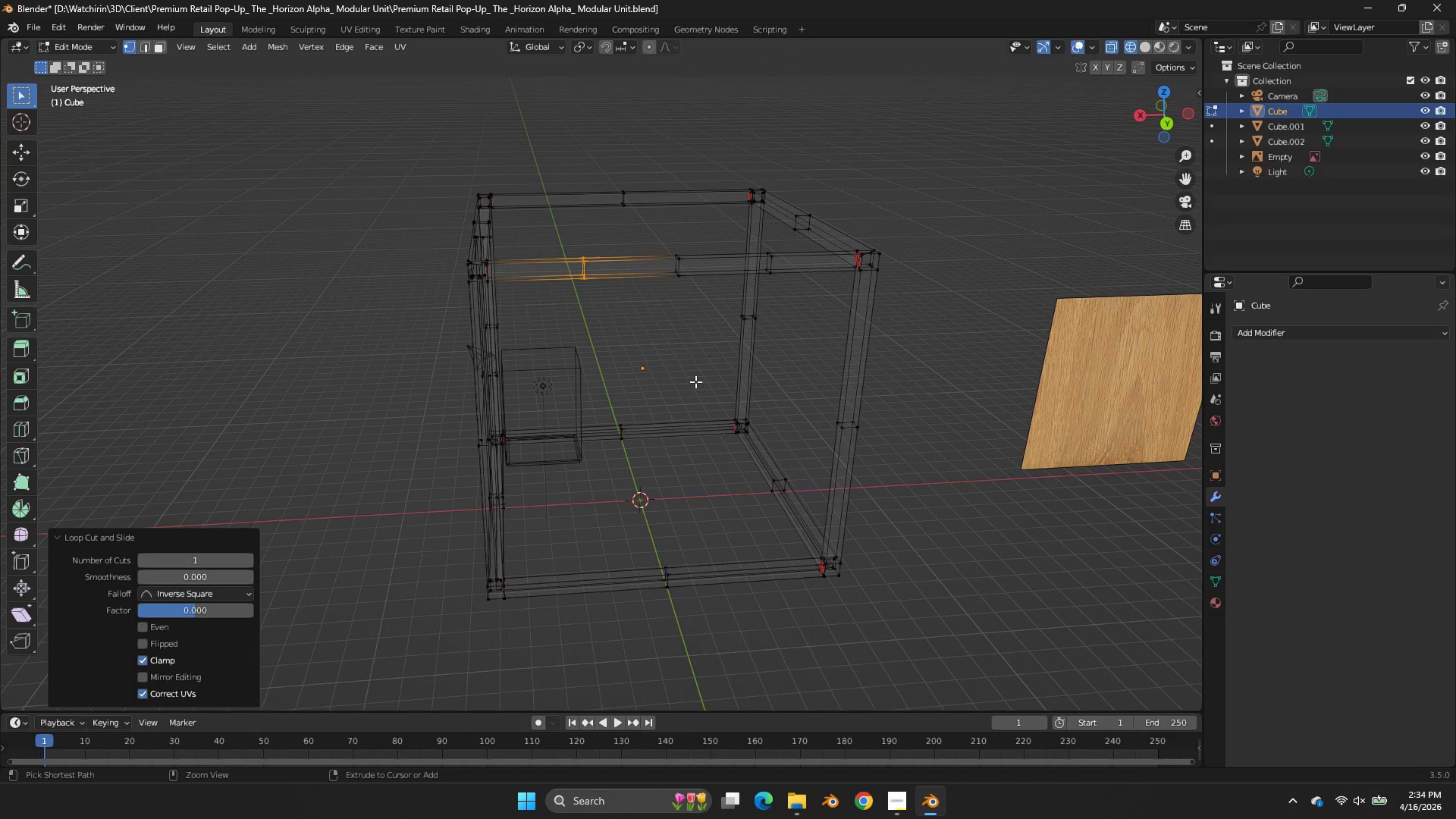 
key(Control+R)
 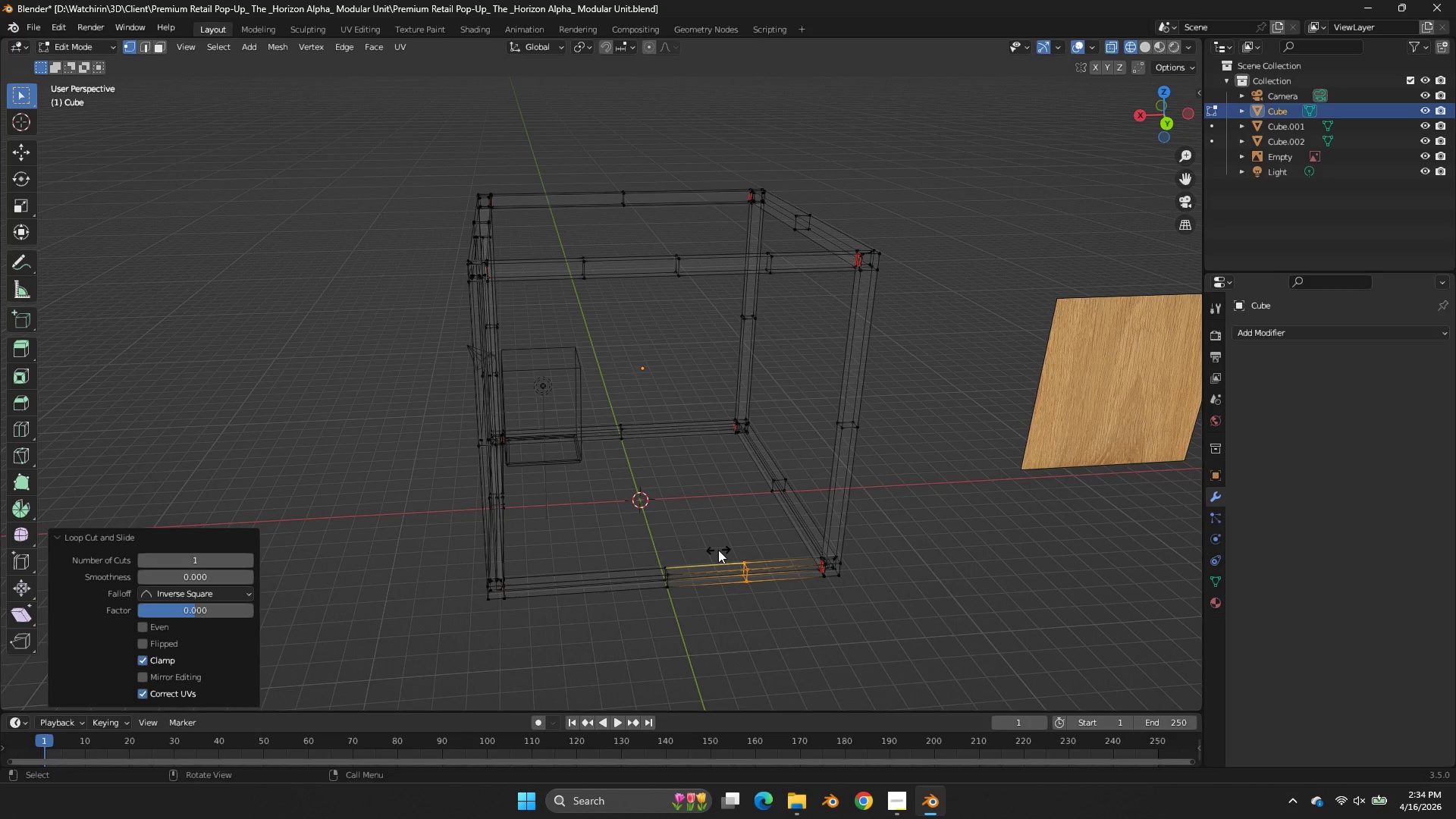 
left_click([718, 550])
 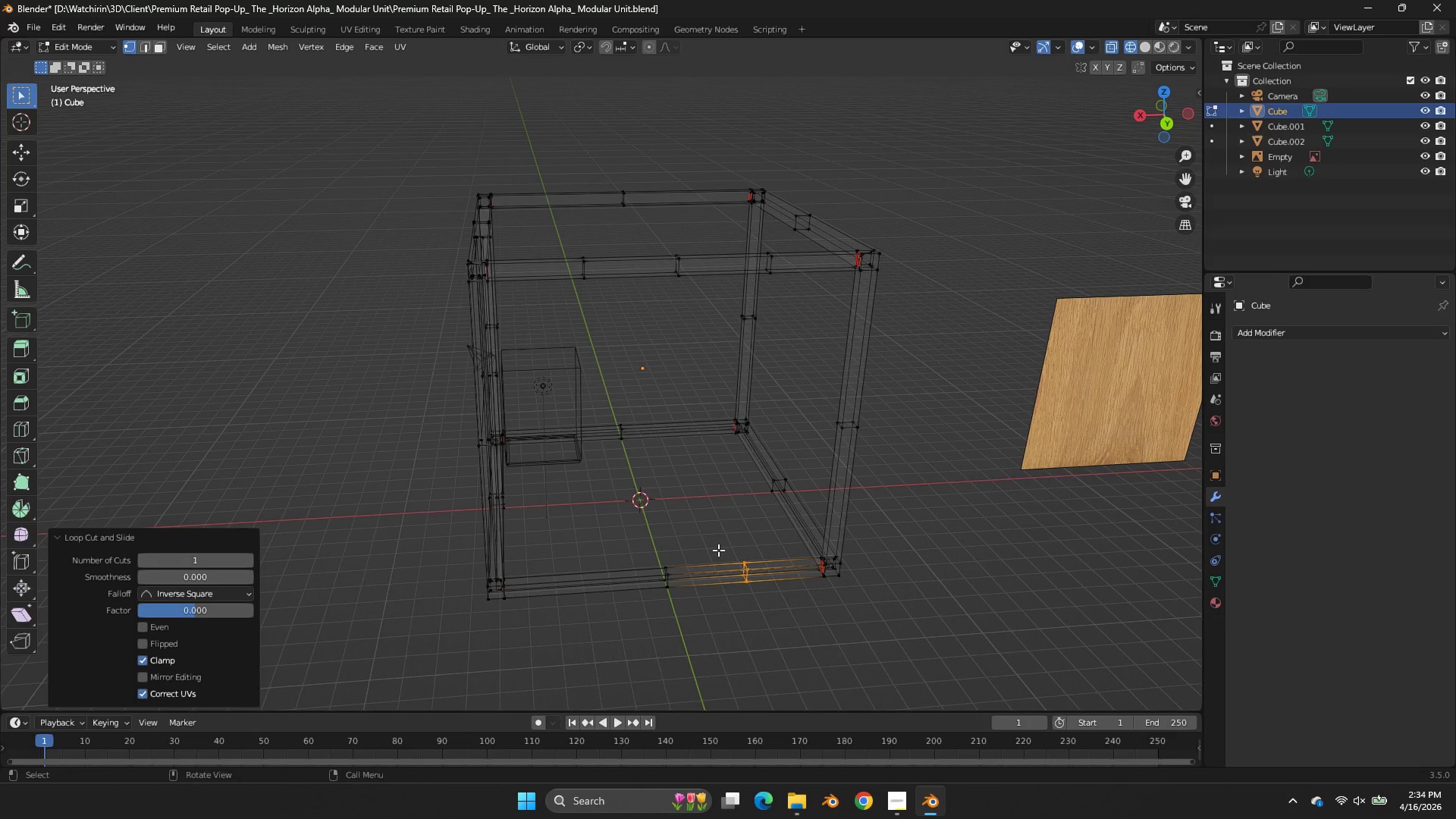 
right_click([718, 550])
 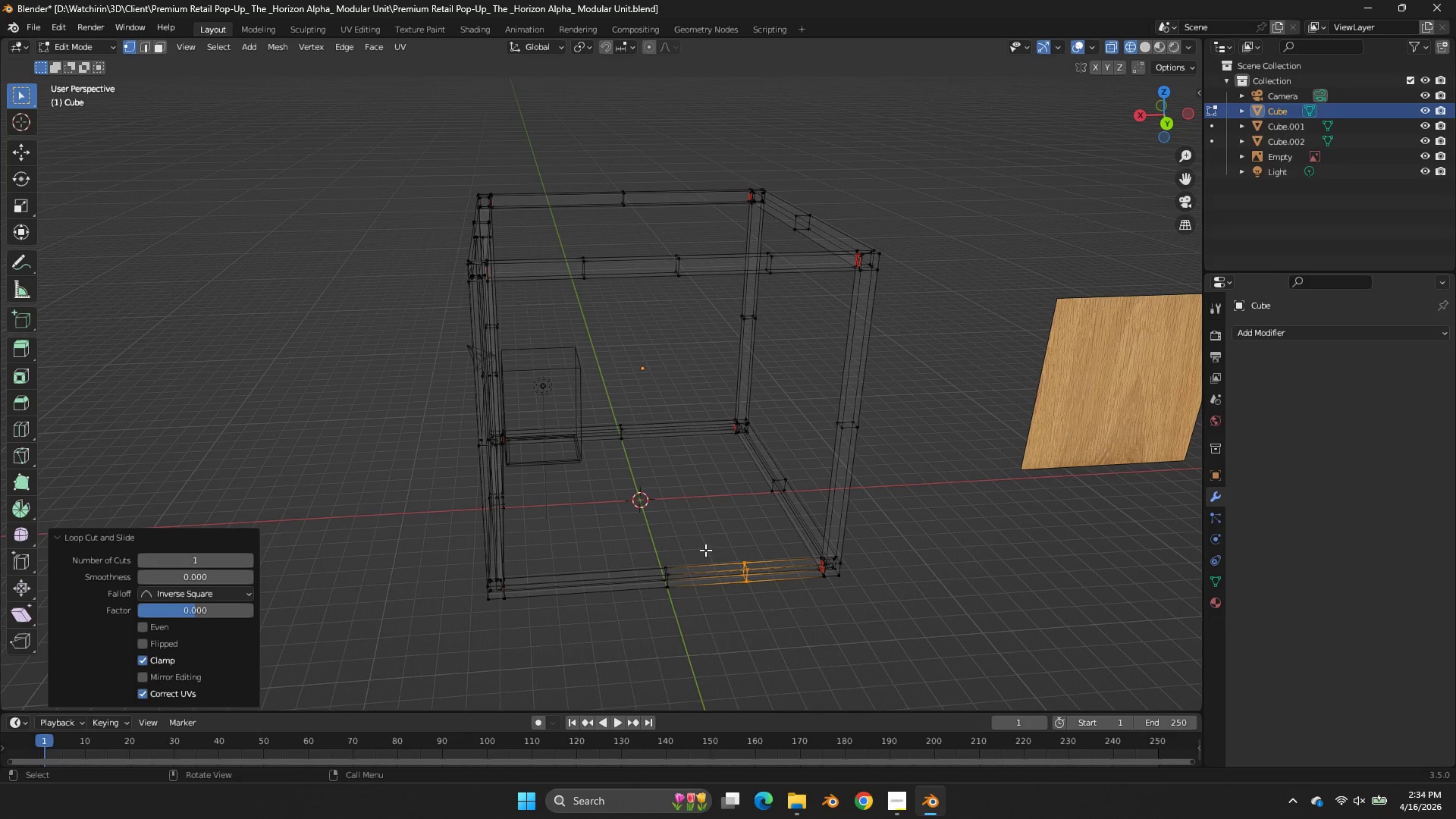 
key(Control+ControlLeft)
 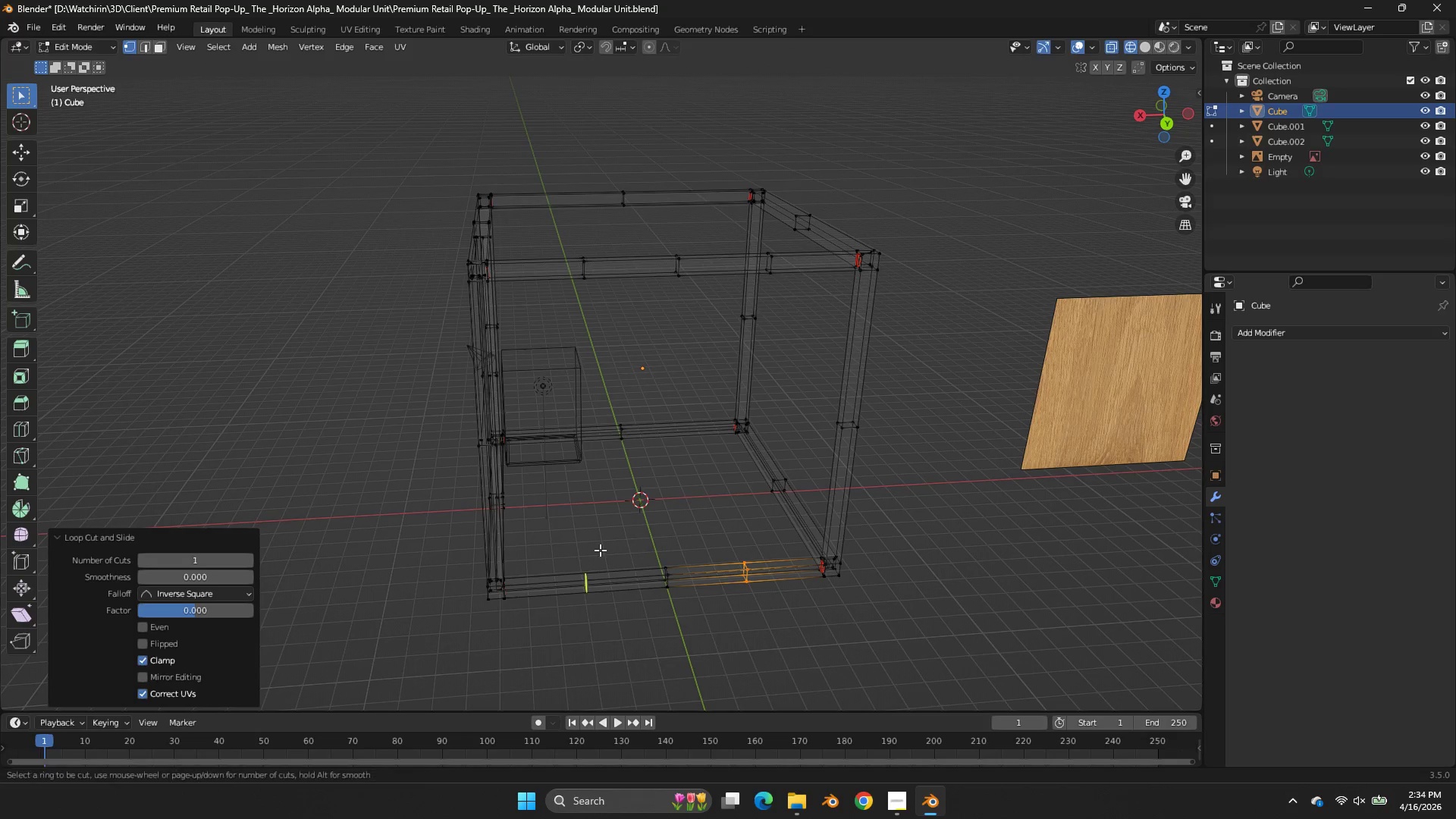 
key(Control+R)
 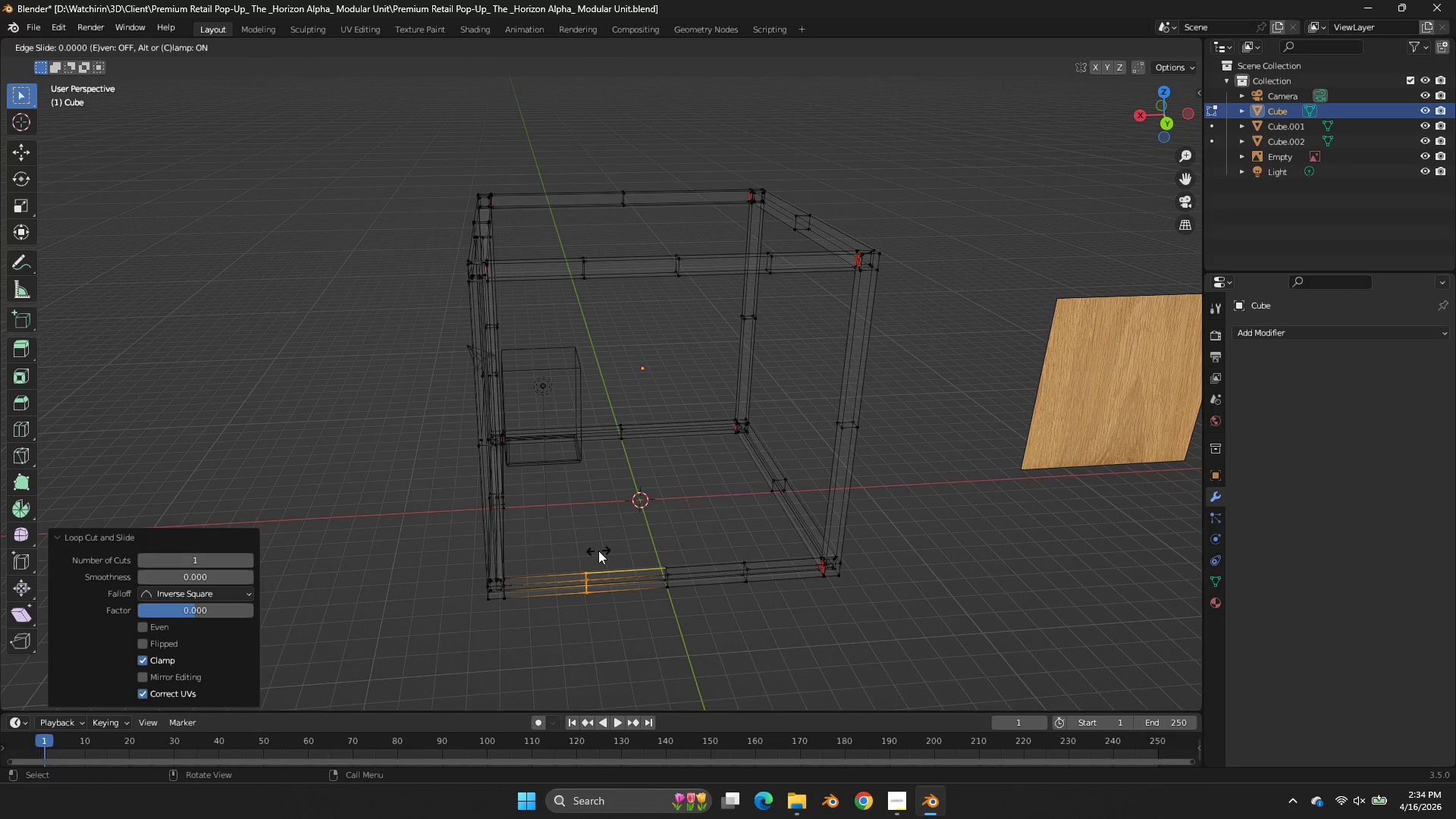 
left_click([598, 551])
 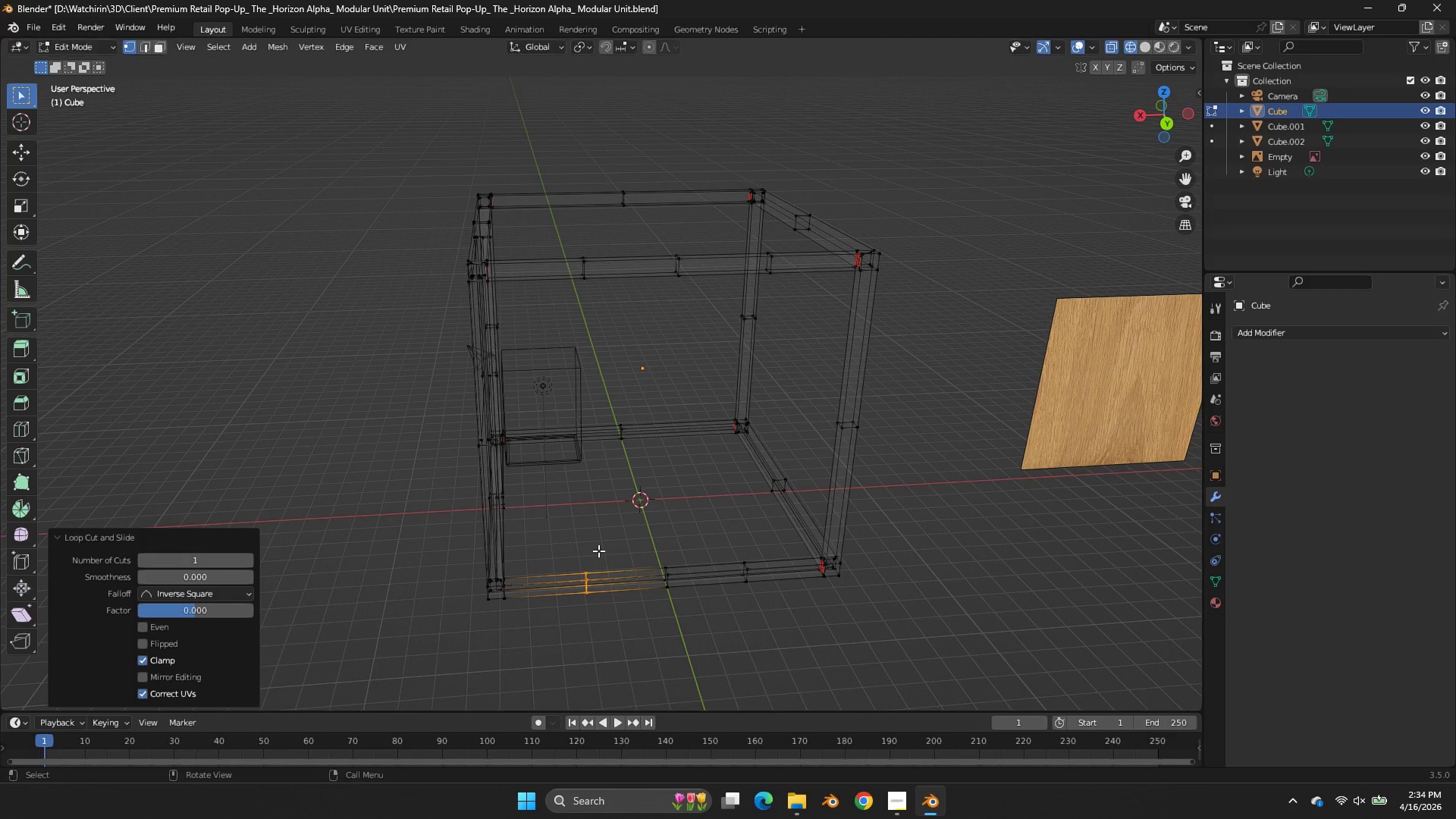 
right_click([598, 551])
 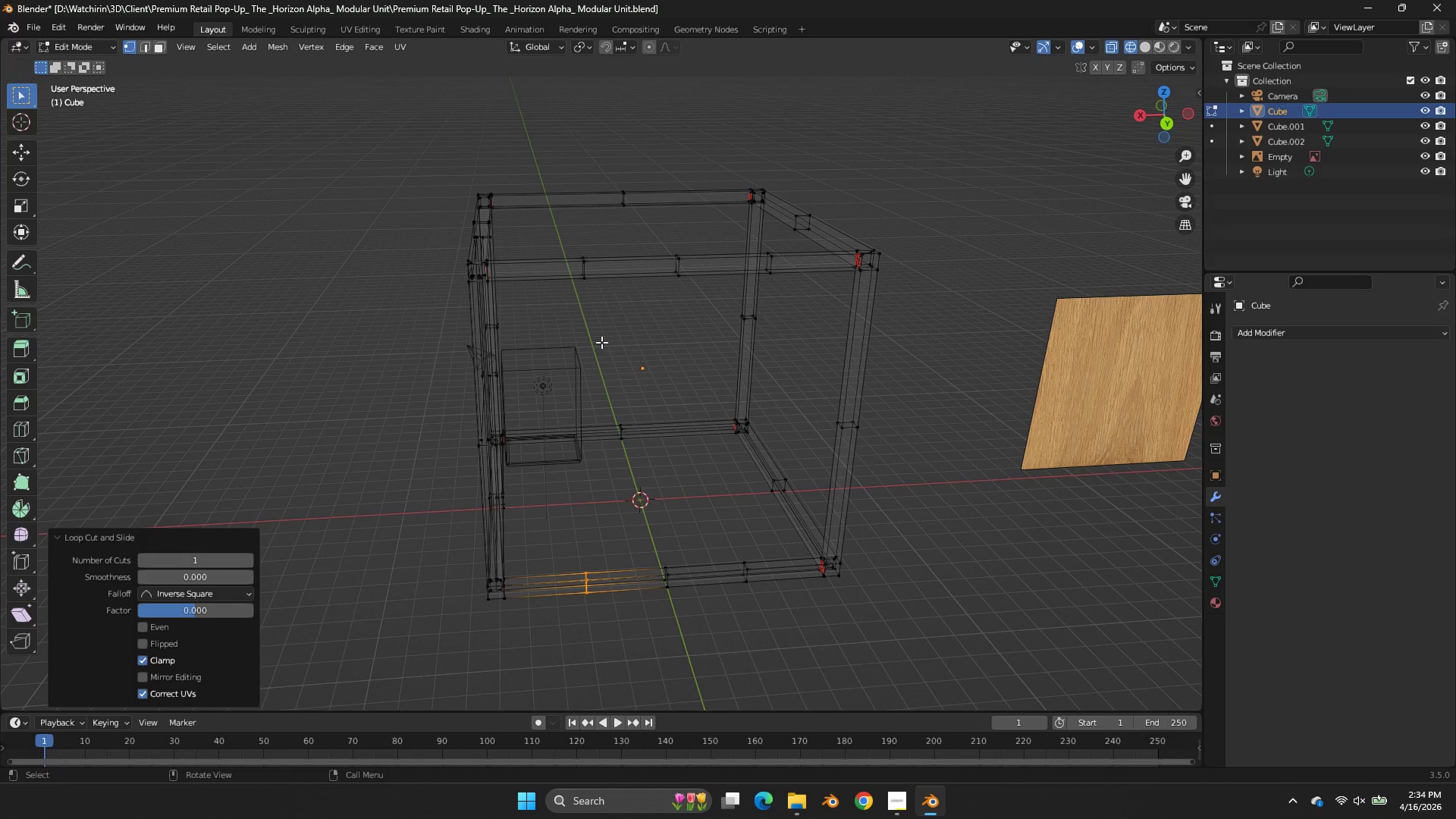 
hold_key(key=ShiftLeft, duration=3.52)
left_click_drag(start_coordinate=[602, 248], to_coordinate=[566, 311])
 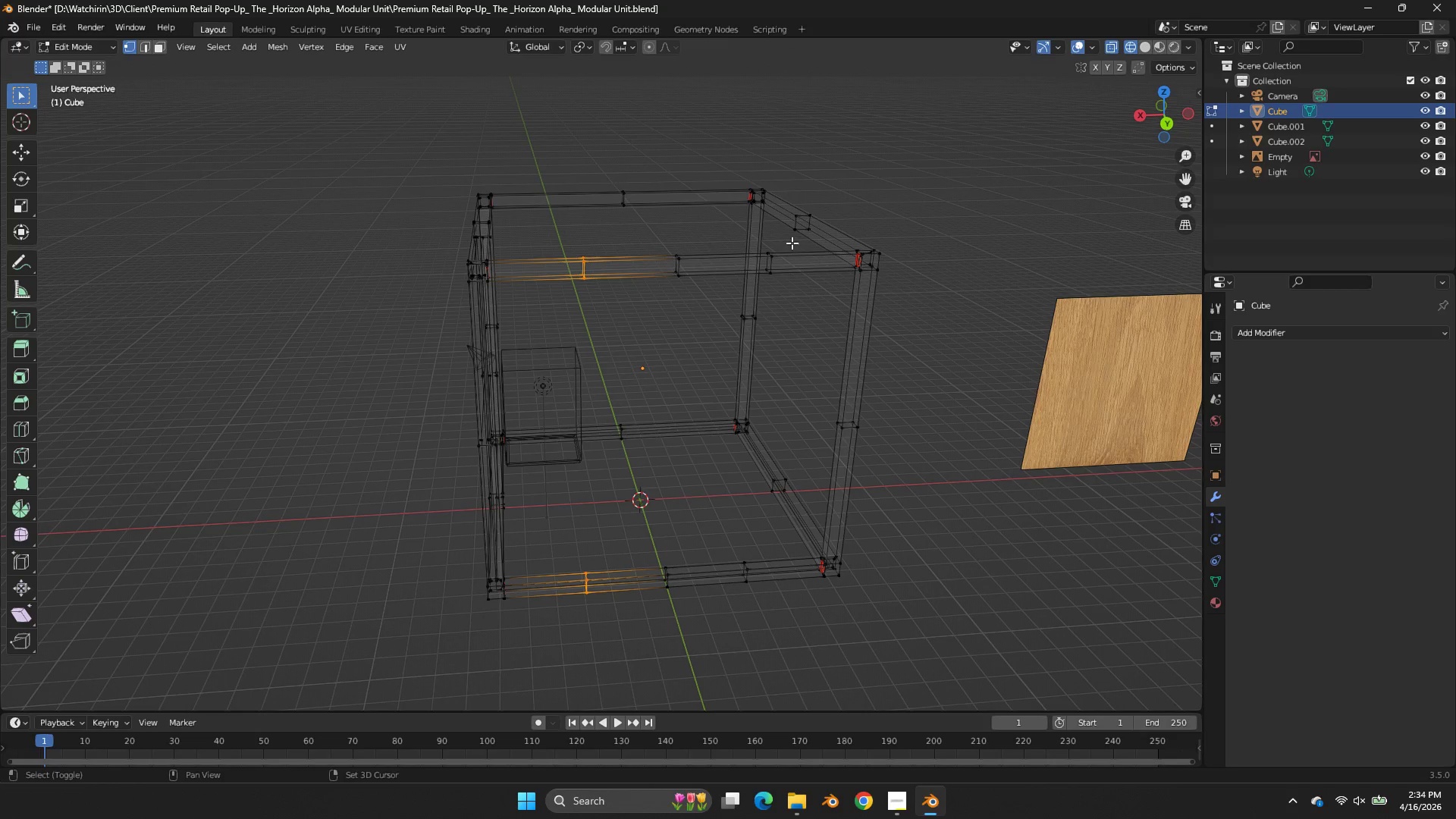 
left_click_drag(start_coordinate=[792, 243], to_coordinate=[754, 285])
 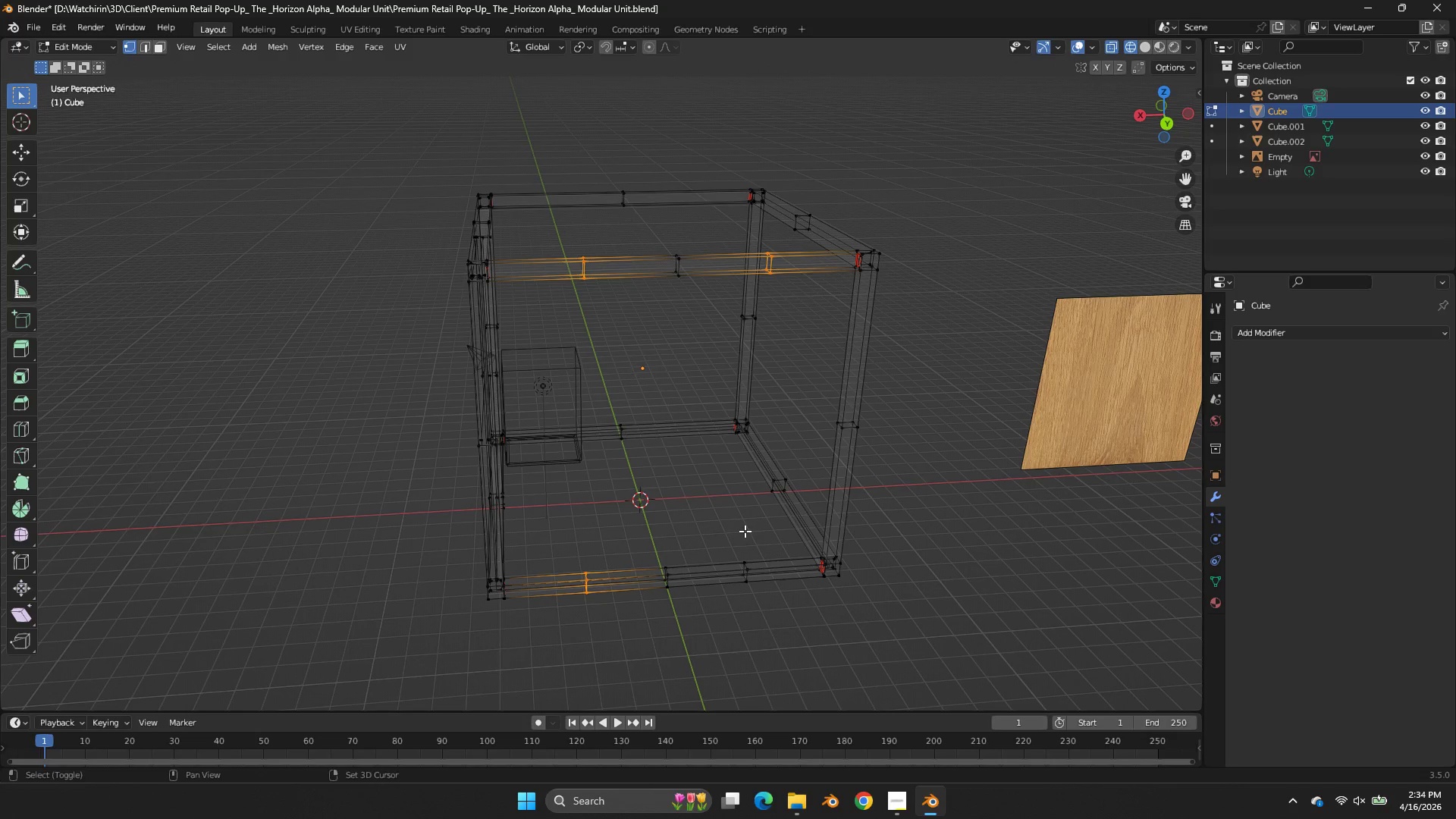 
left_click_drag(start_coordinate=[746, 542], to_coordinate=[714, 612])
 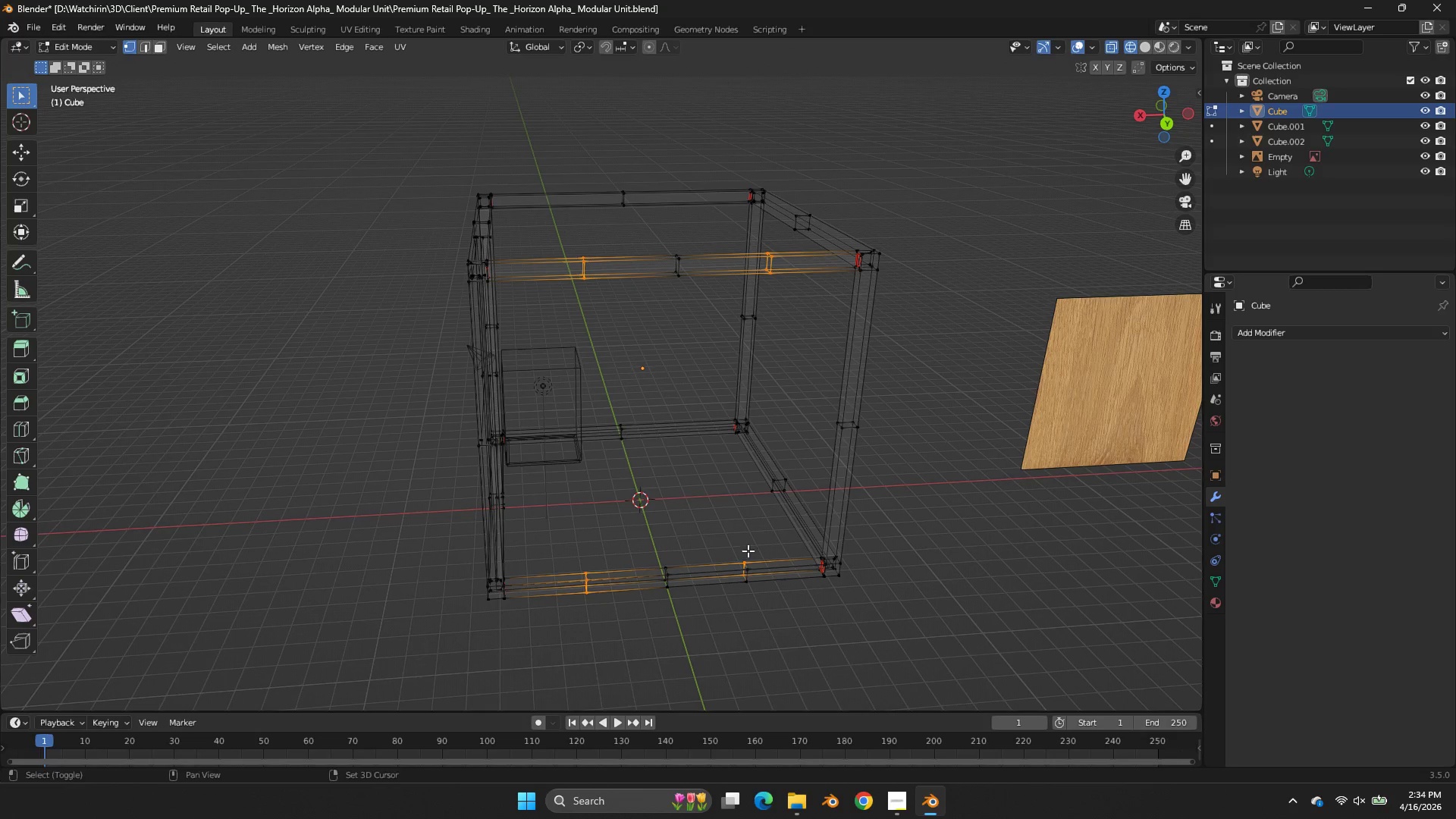 
left_click_drag(start_coordinate=[750, 550], to_coordinate=[723, 616])
 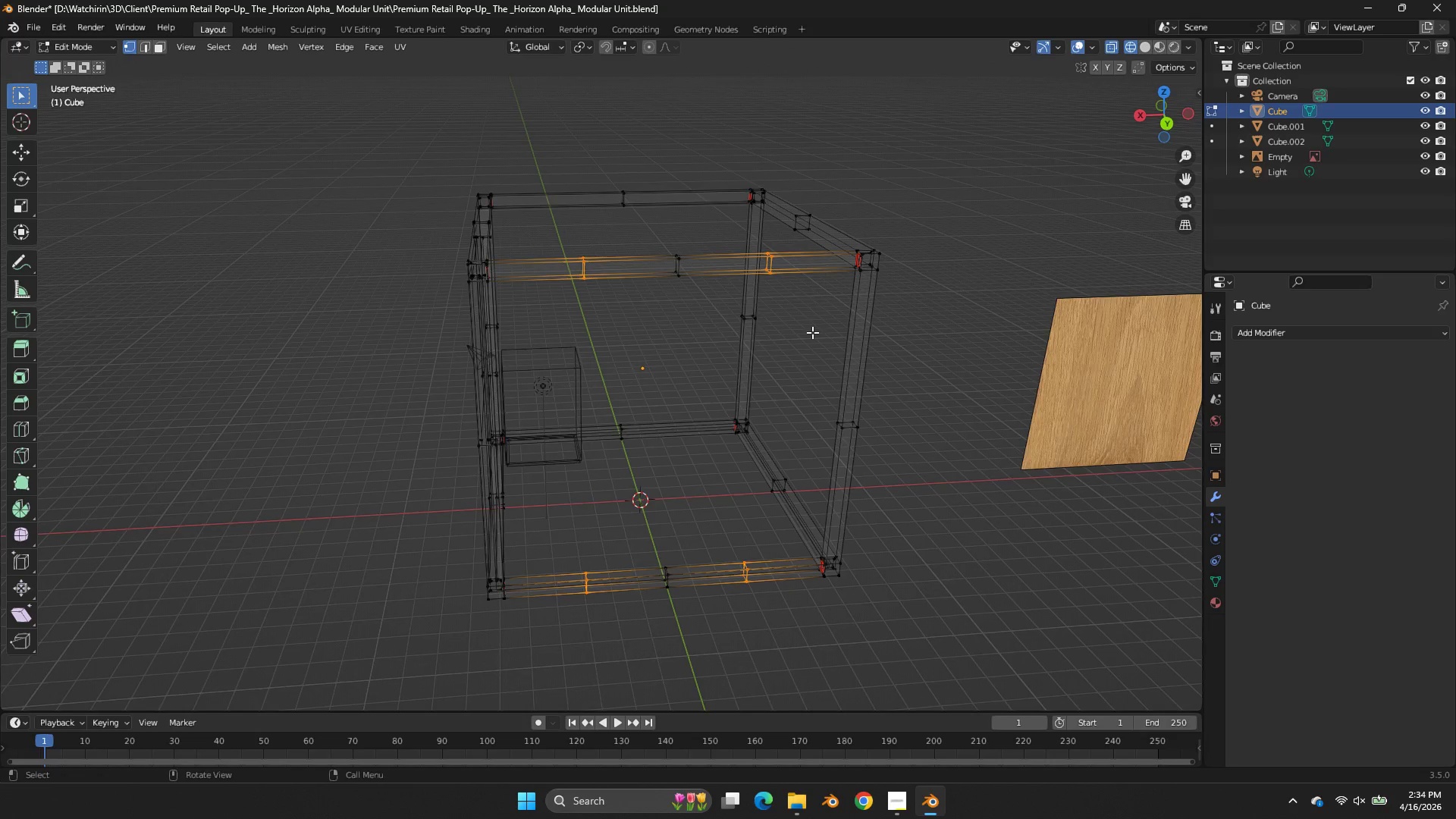 
scroll: coordinate [814, 325], scroll_direction: up, amount: 2.0
 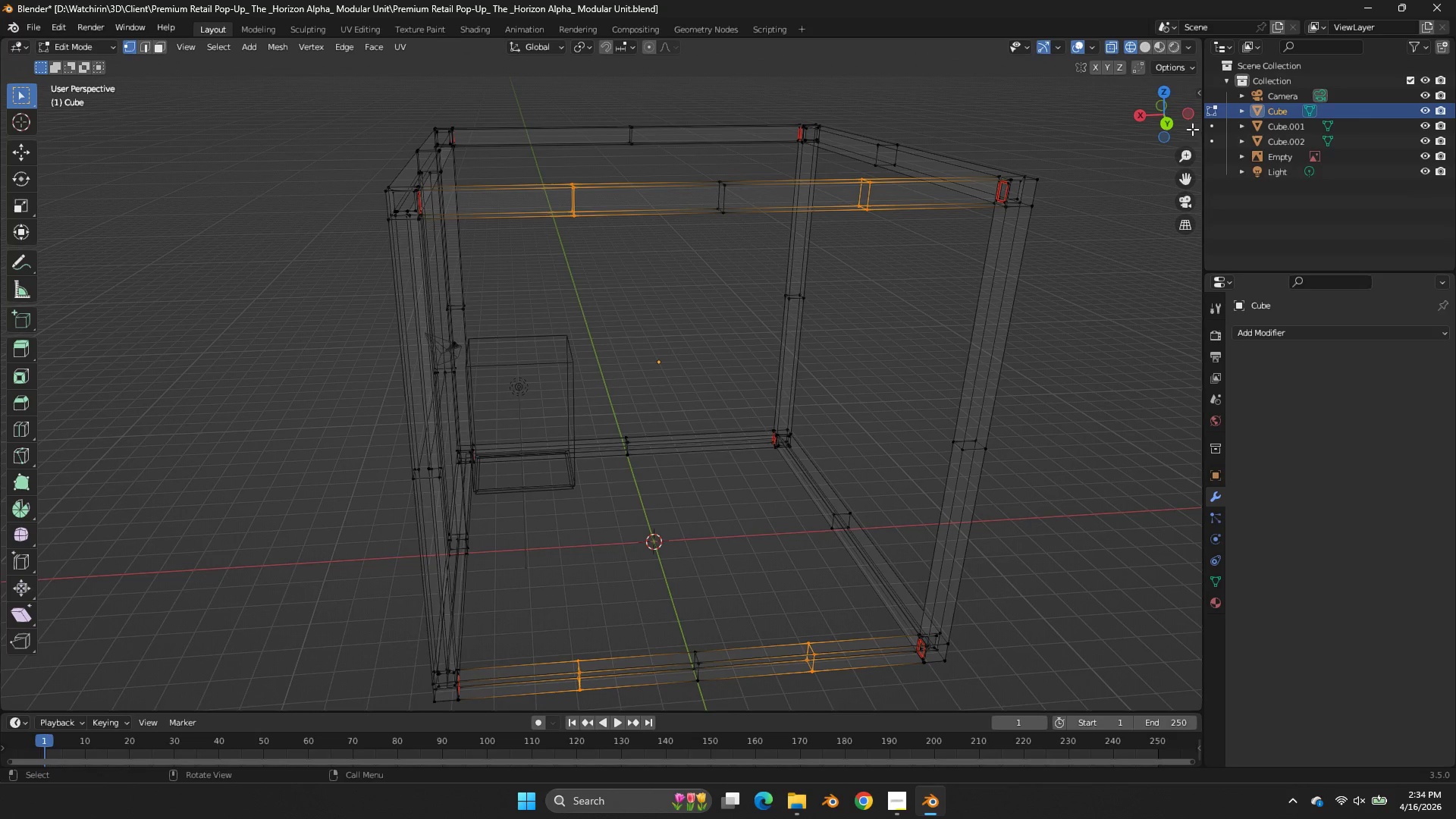 
left_click([1169, 125])
 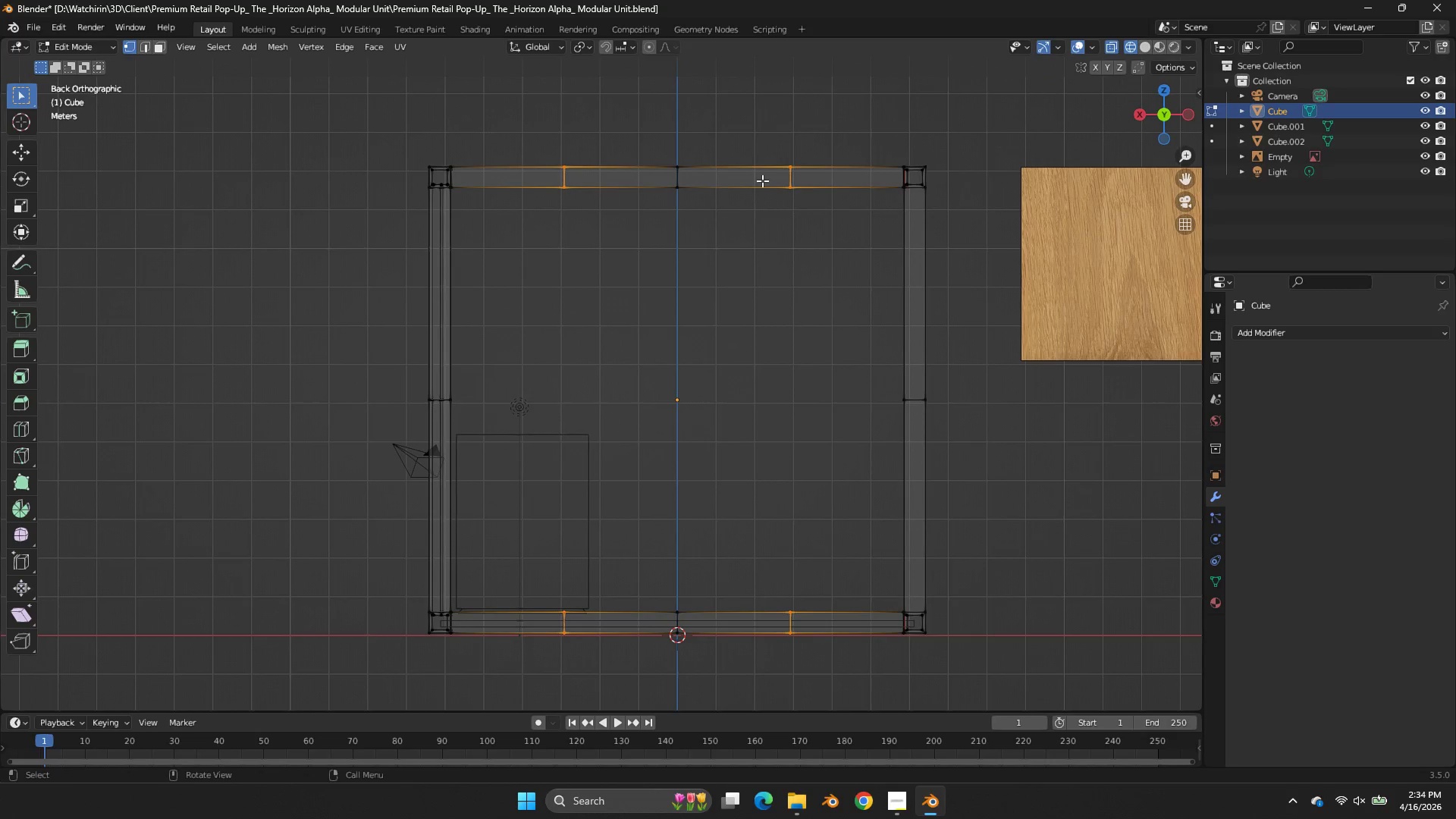 
type(sx)
 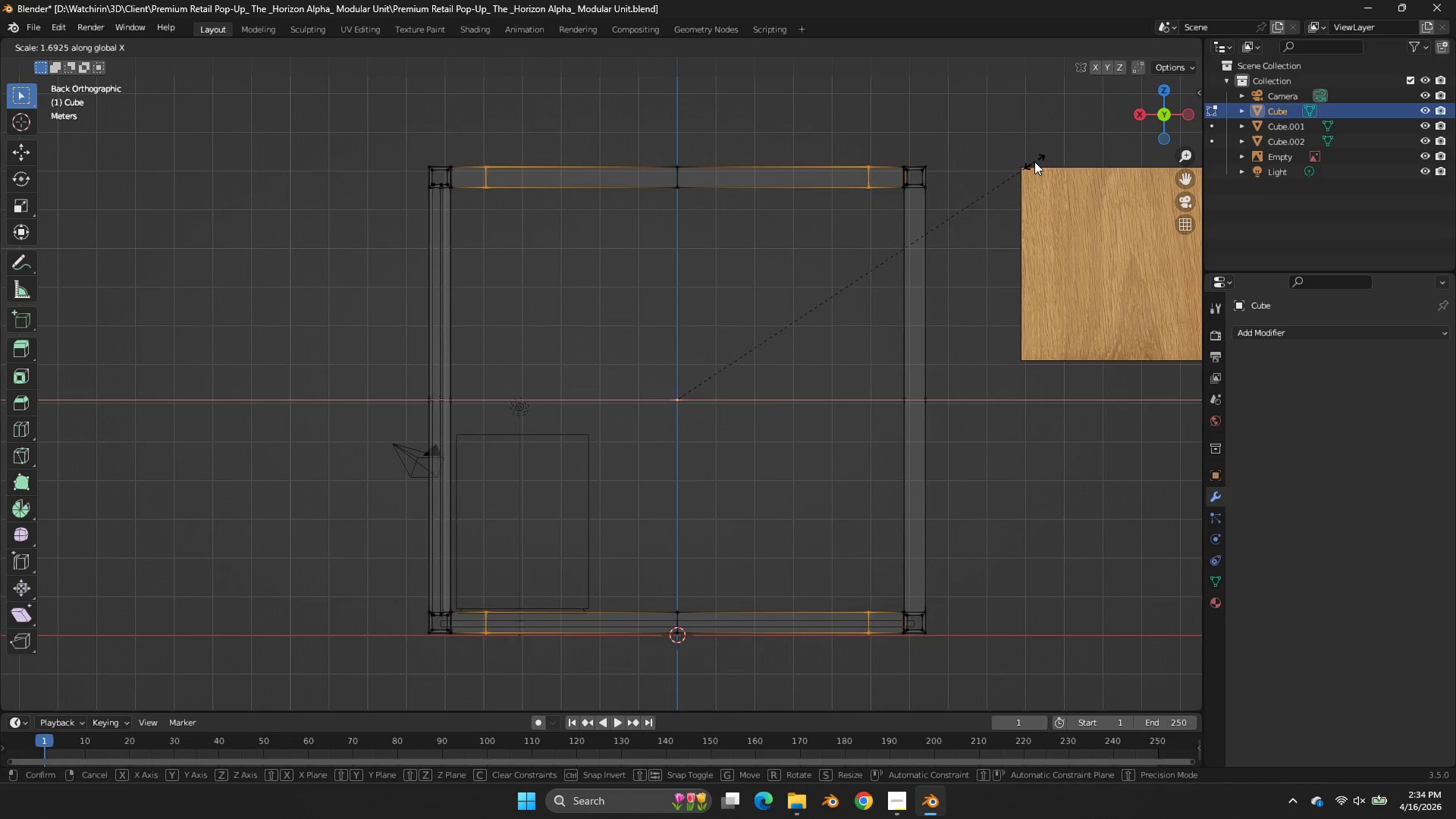 
hold_key(key=ShiftLeft, duration=6.03)
left_click([454, 86])
 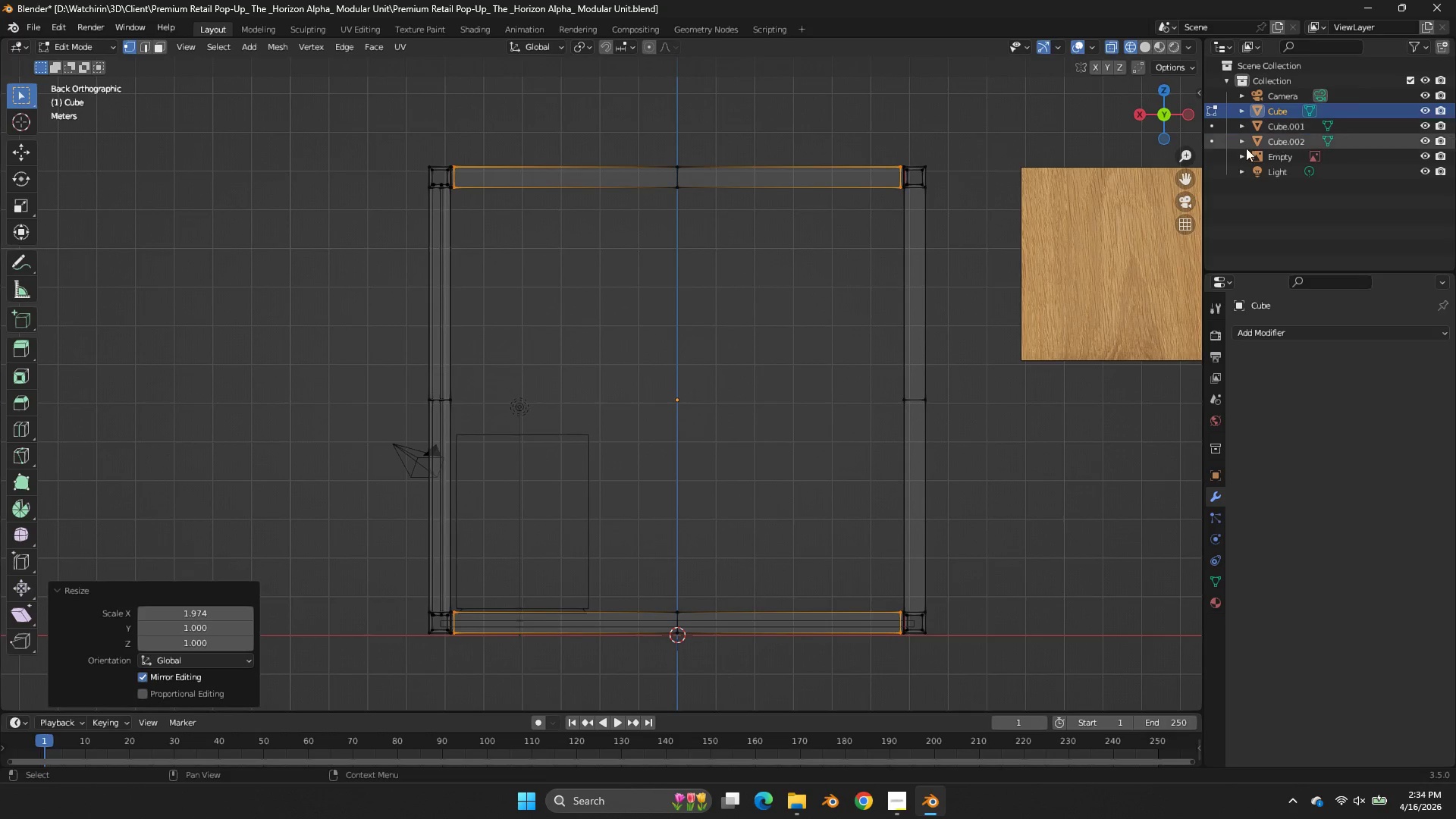 
left_click_drag(start_coordinate=[1167, 135], to_coordinate=[1198, 169])
 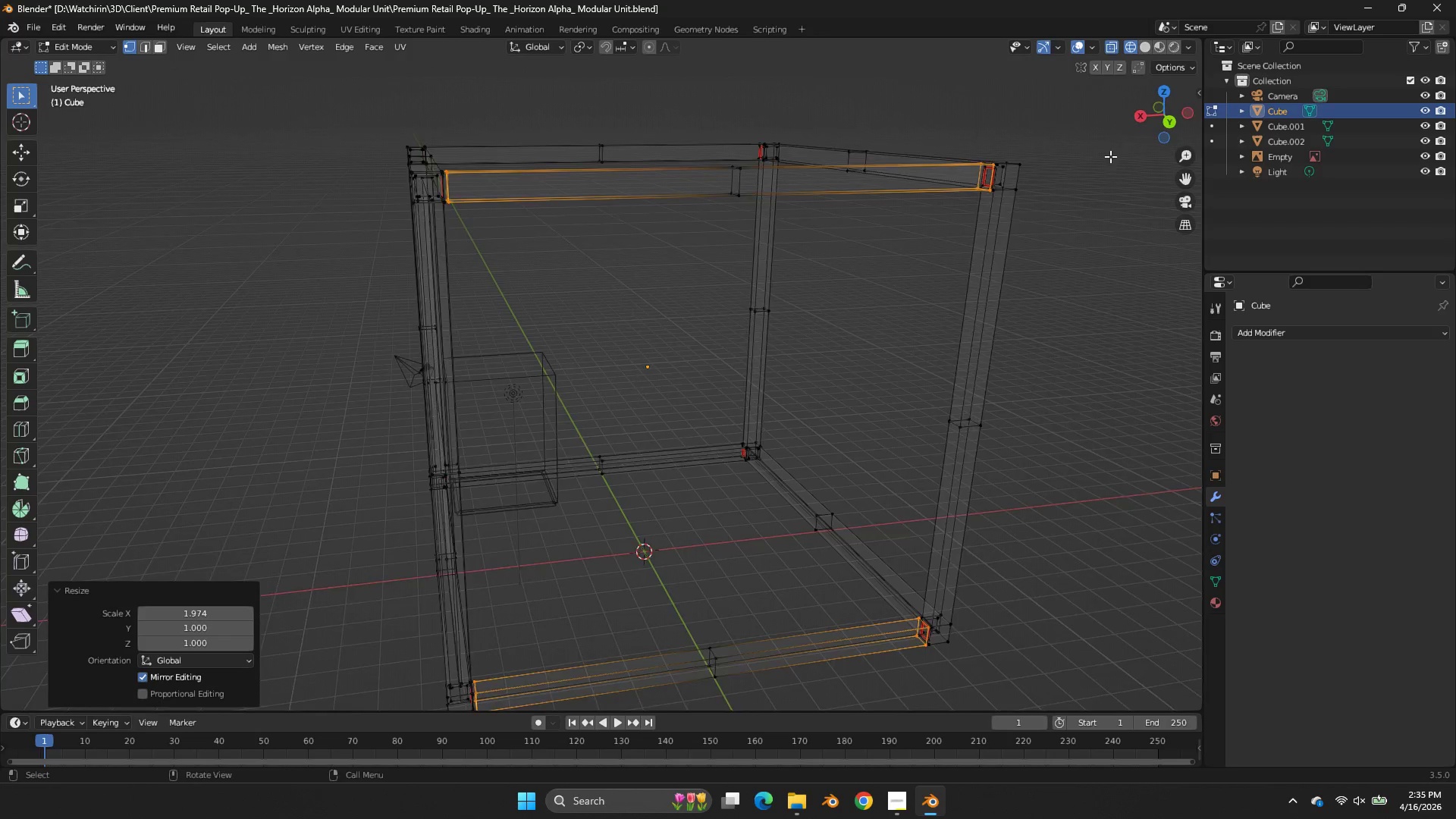 
key(Z)
 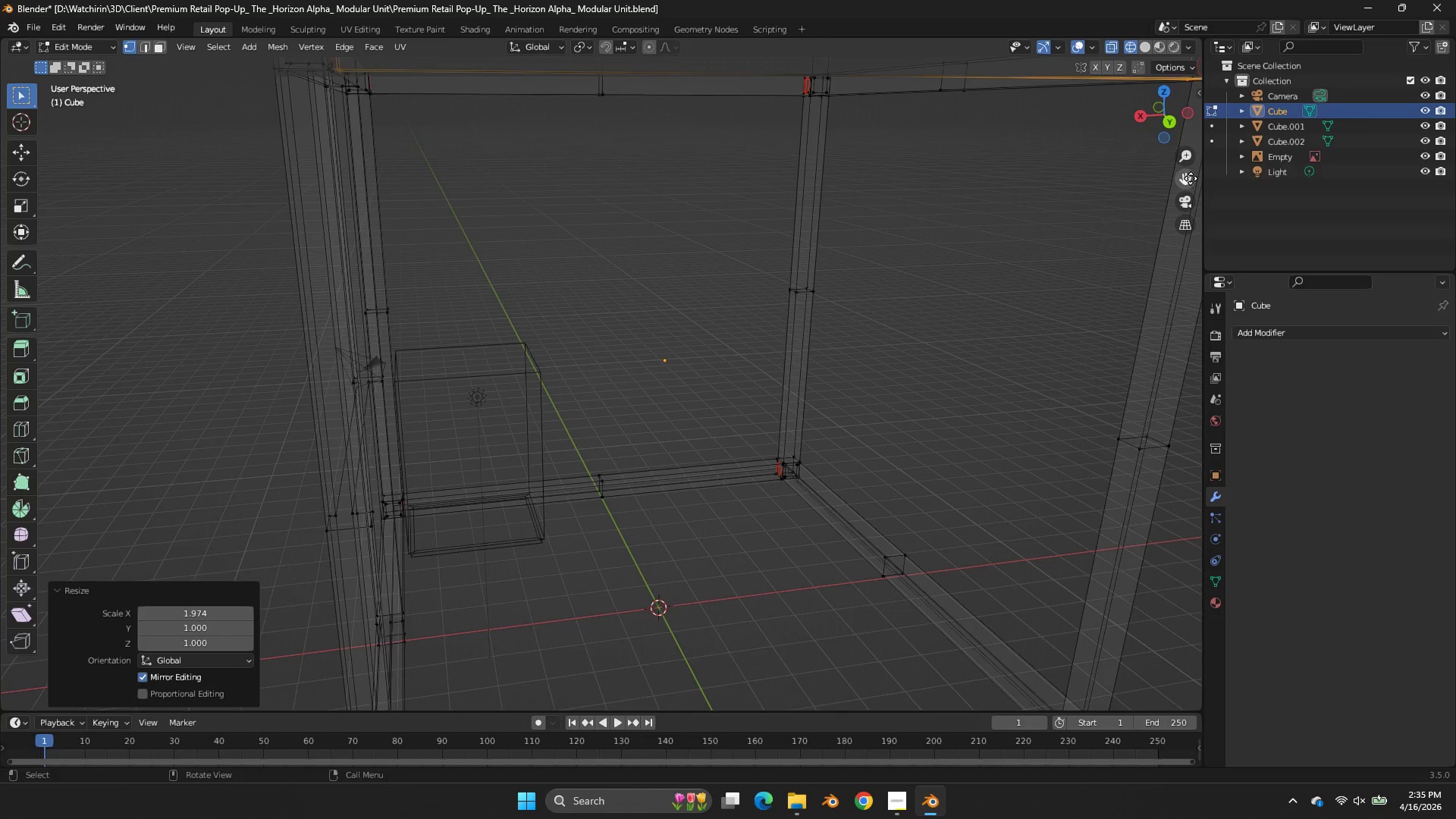 
scroll: coordinate [1110, 155], scroll_direction: up, amount: 2.0
 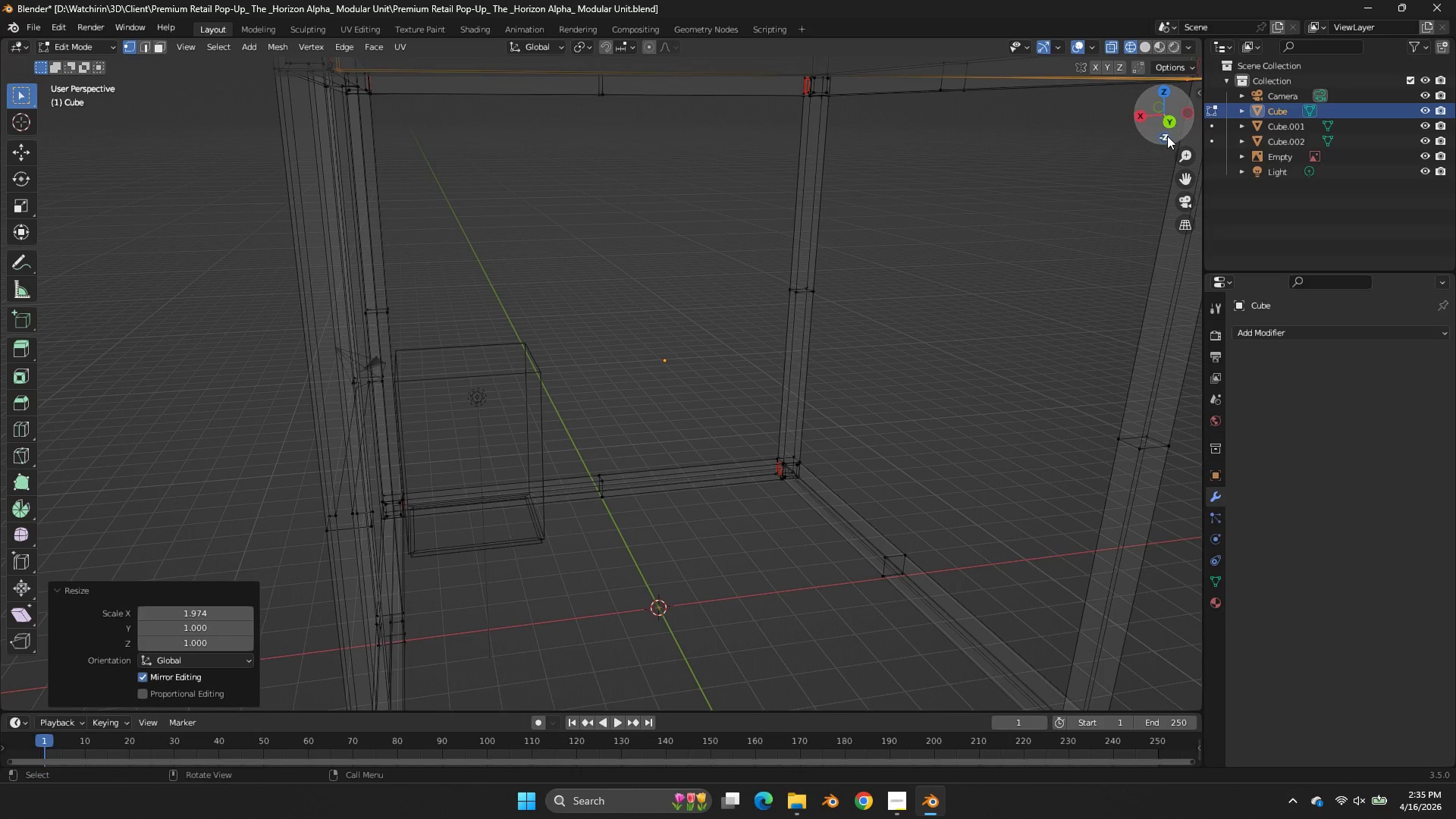 
left_click_drag(start_coordinate=[1191, 178], to_coordinate=[990, 288])
 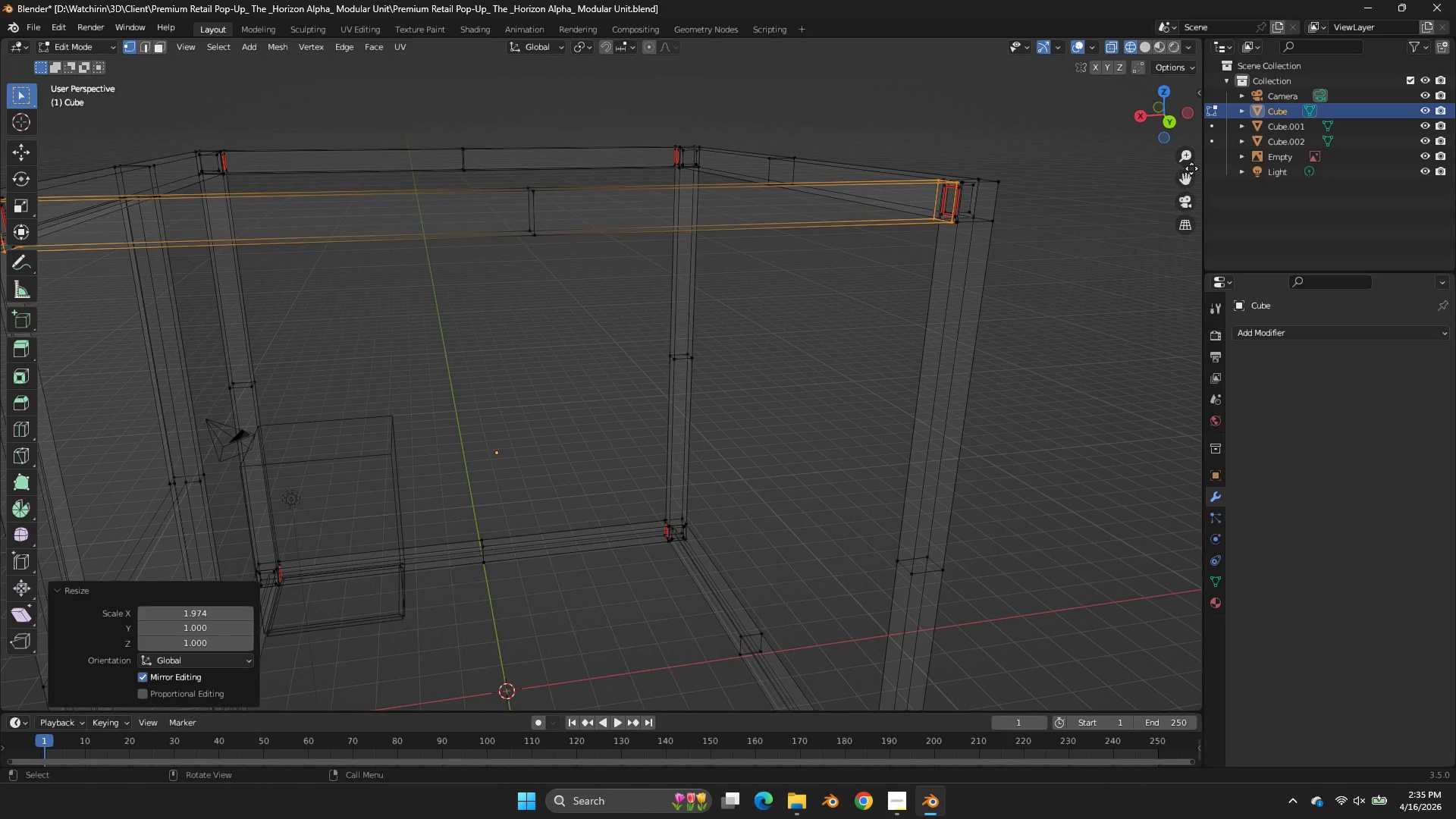 
key(Z)
 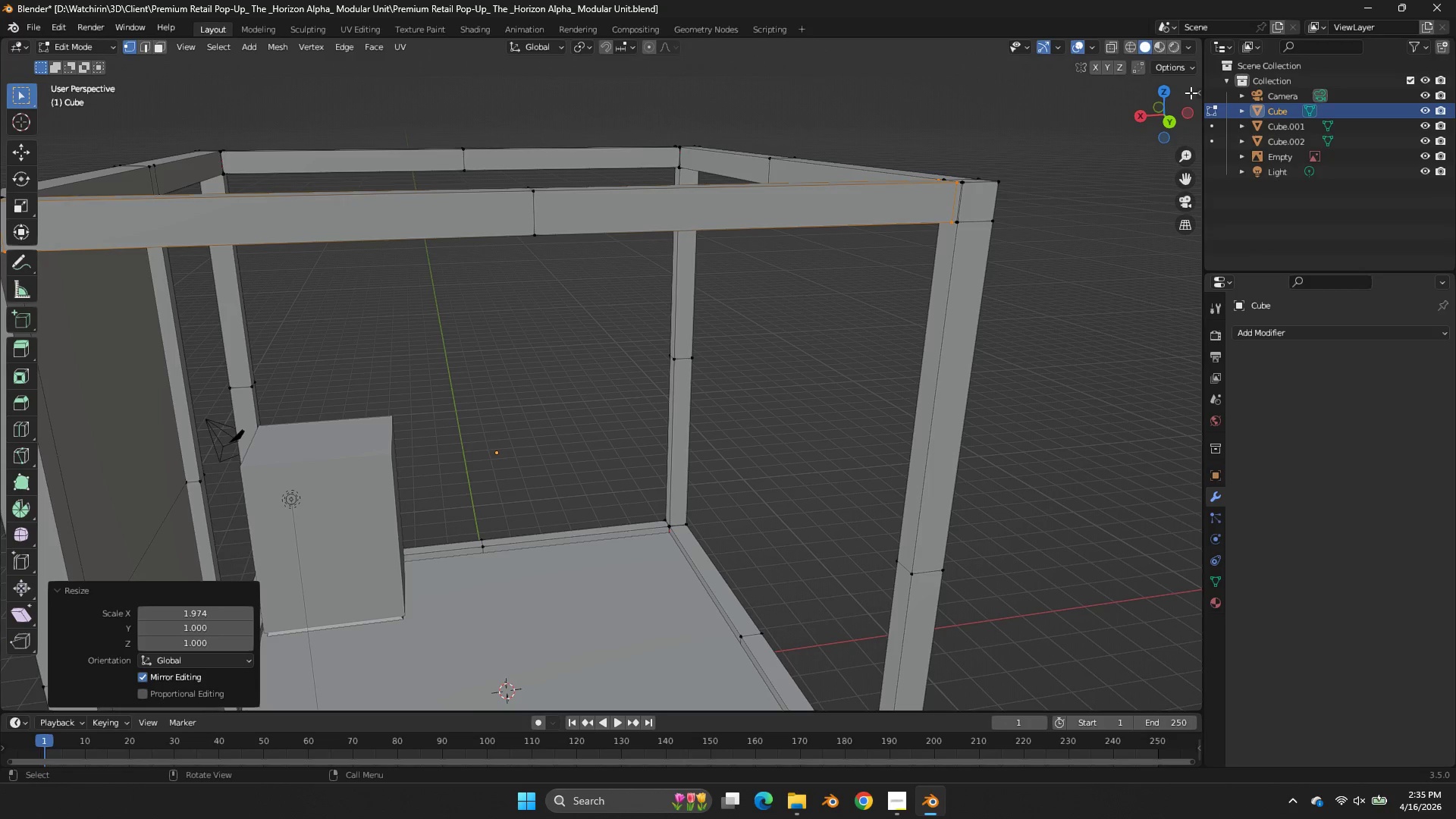 
left_click_drag(start_coordinate=[1194, 95], to_coordinate=[1167, 102])
 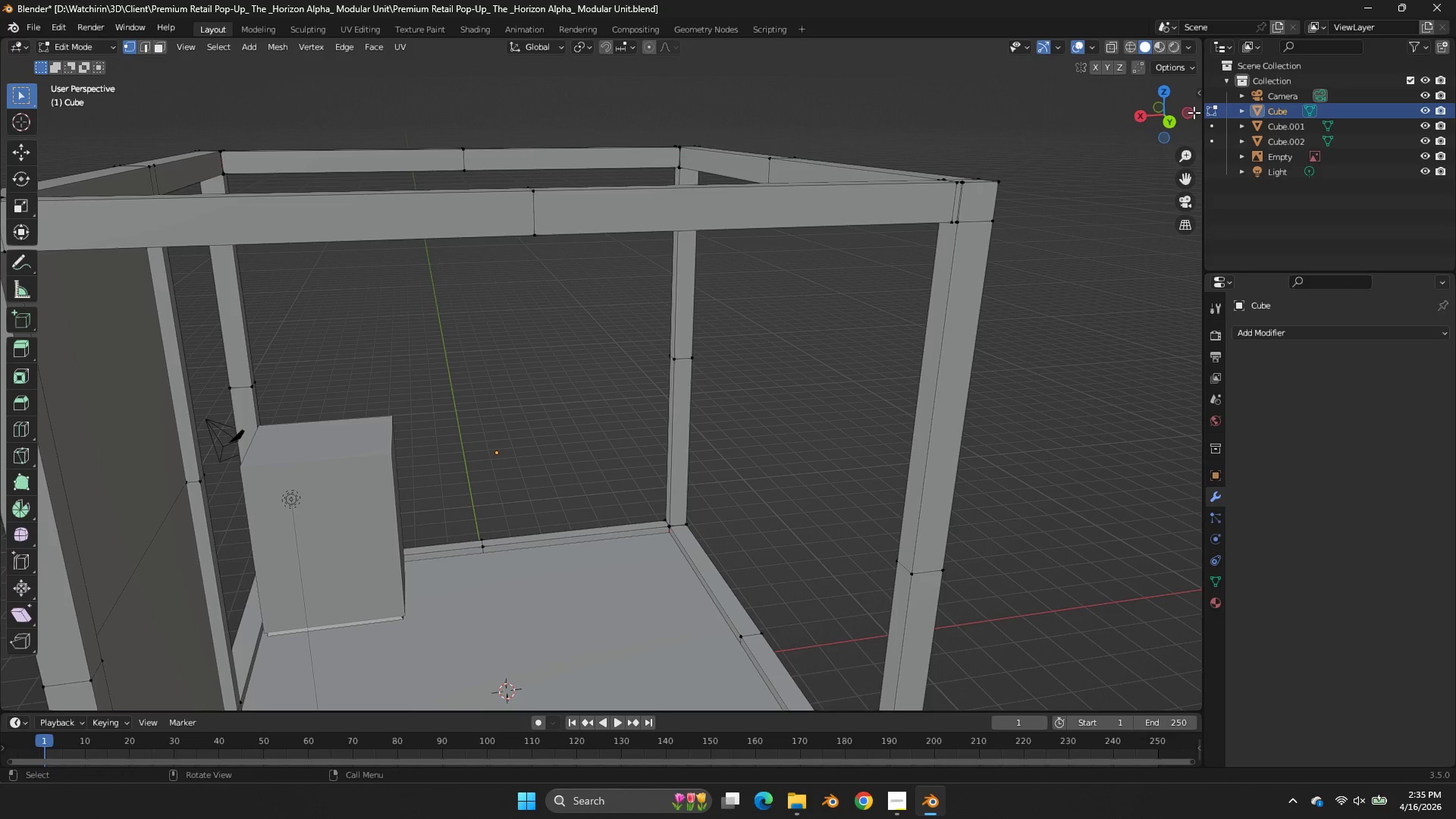 
left_click_drag(start_coordinate=[1193, 112], to_coordinate=[1197, 75])
 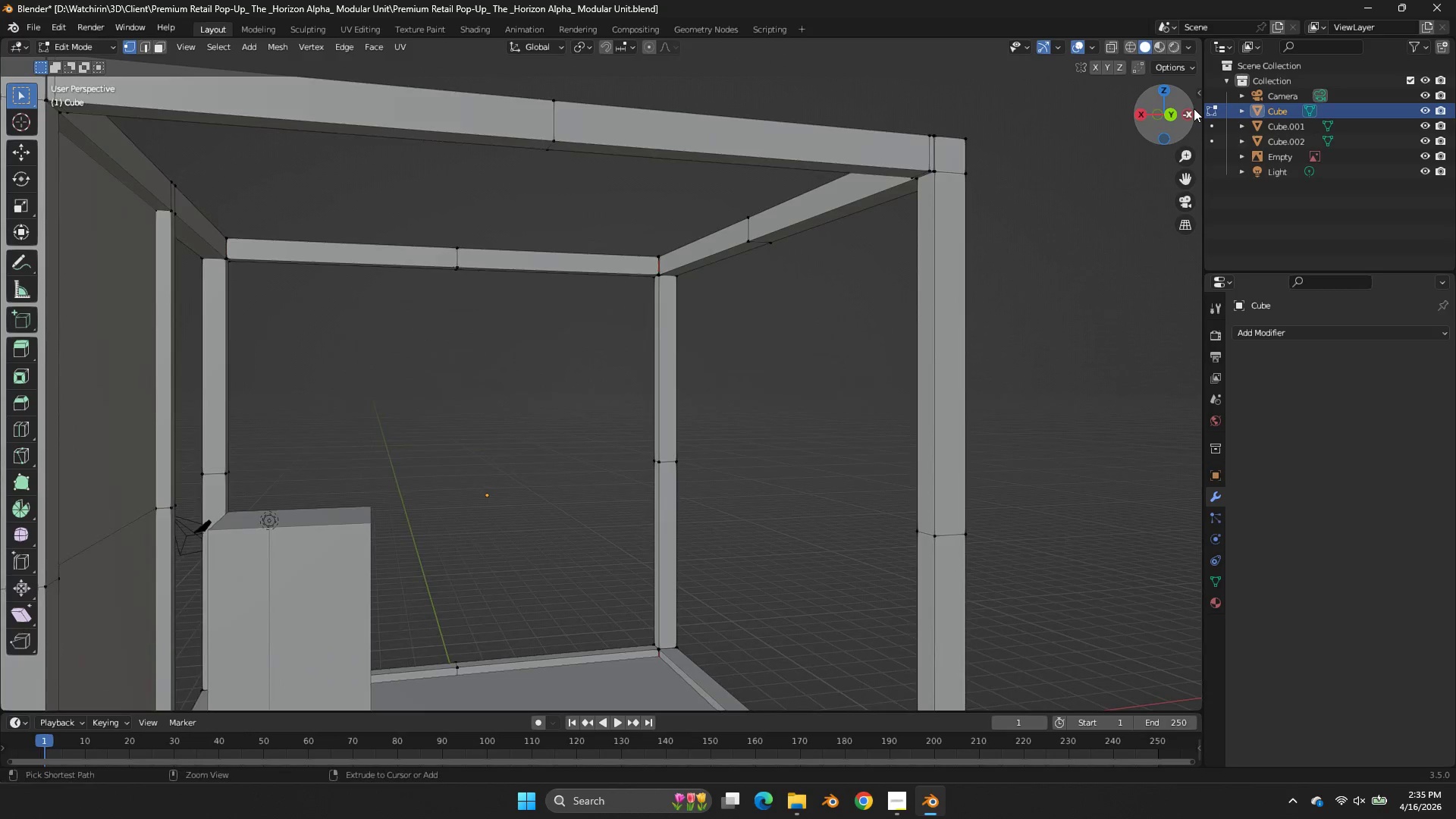 
key(Control+Z)
 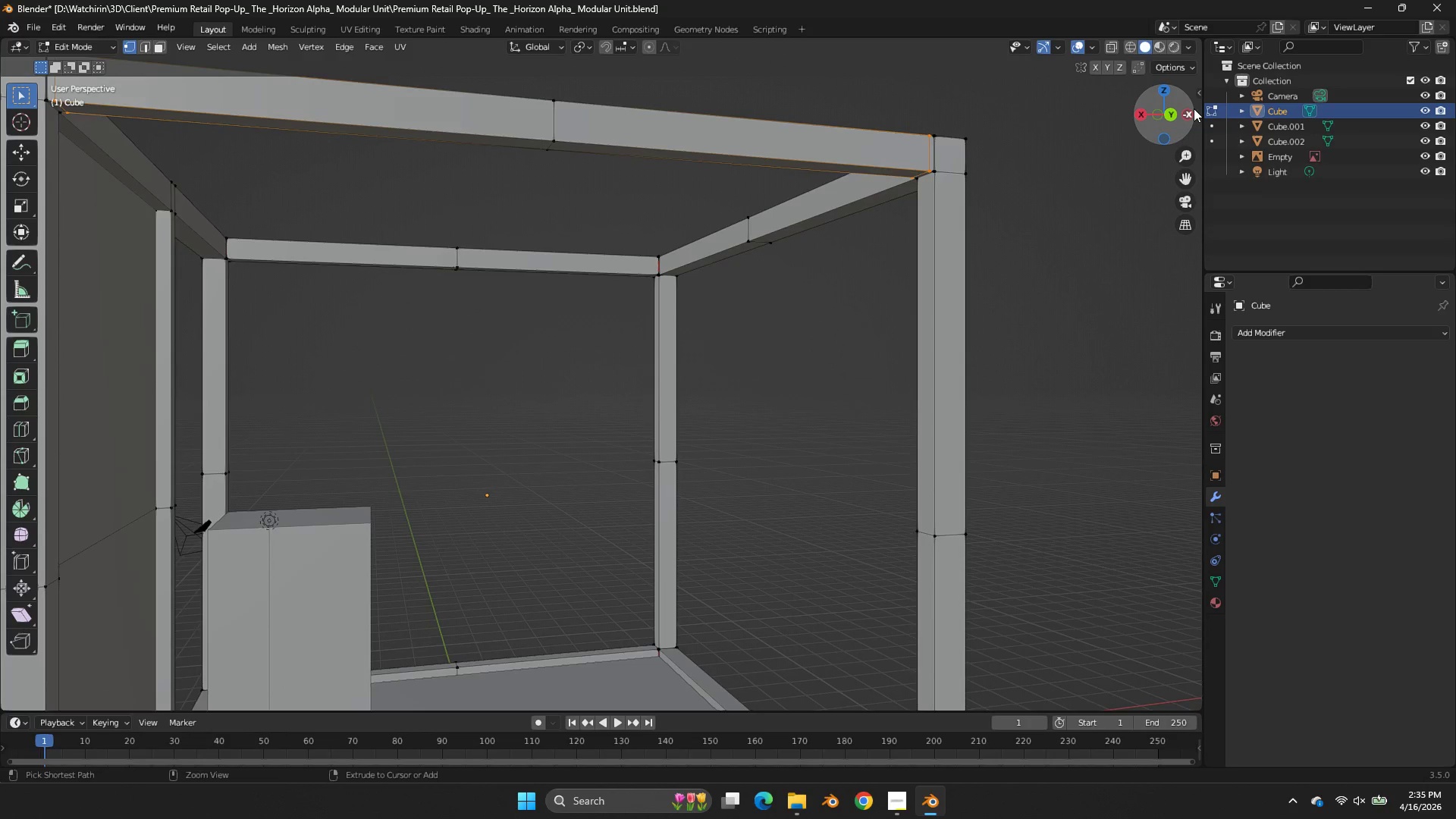 
key(Control+Z)
 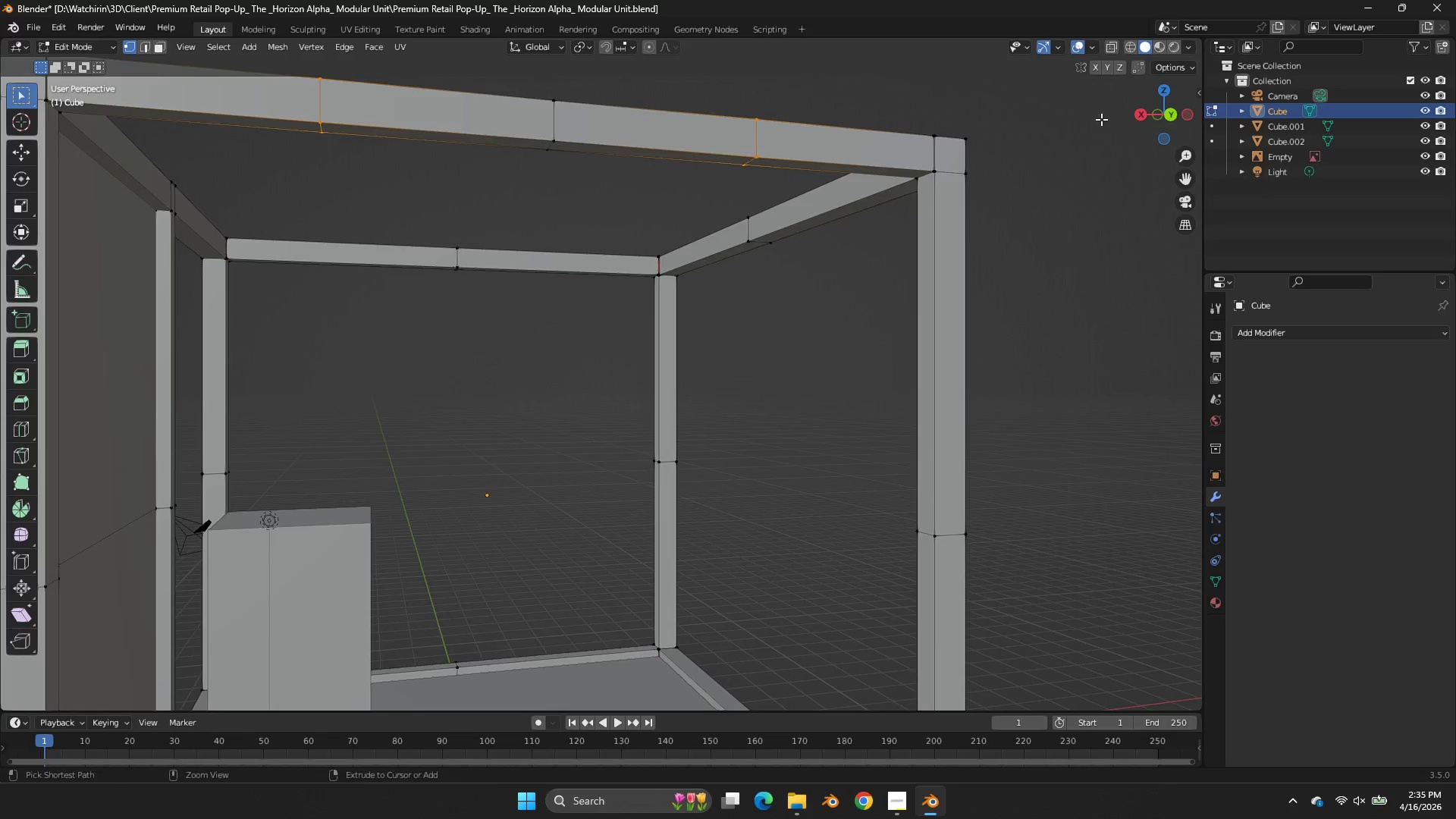 
key(Control+Z)
 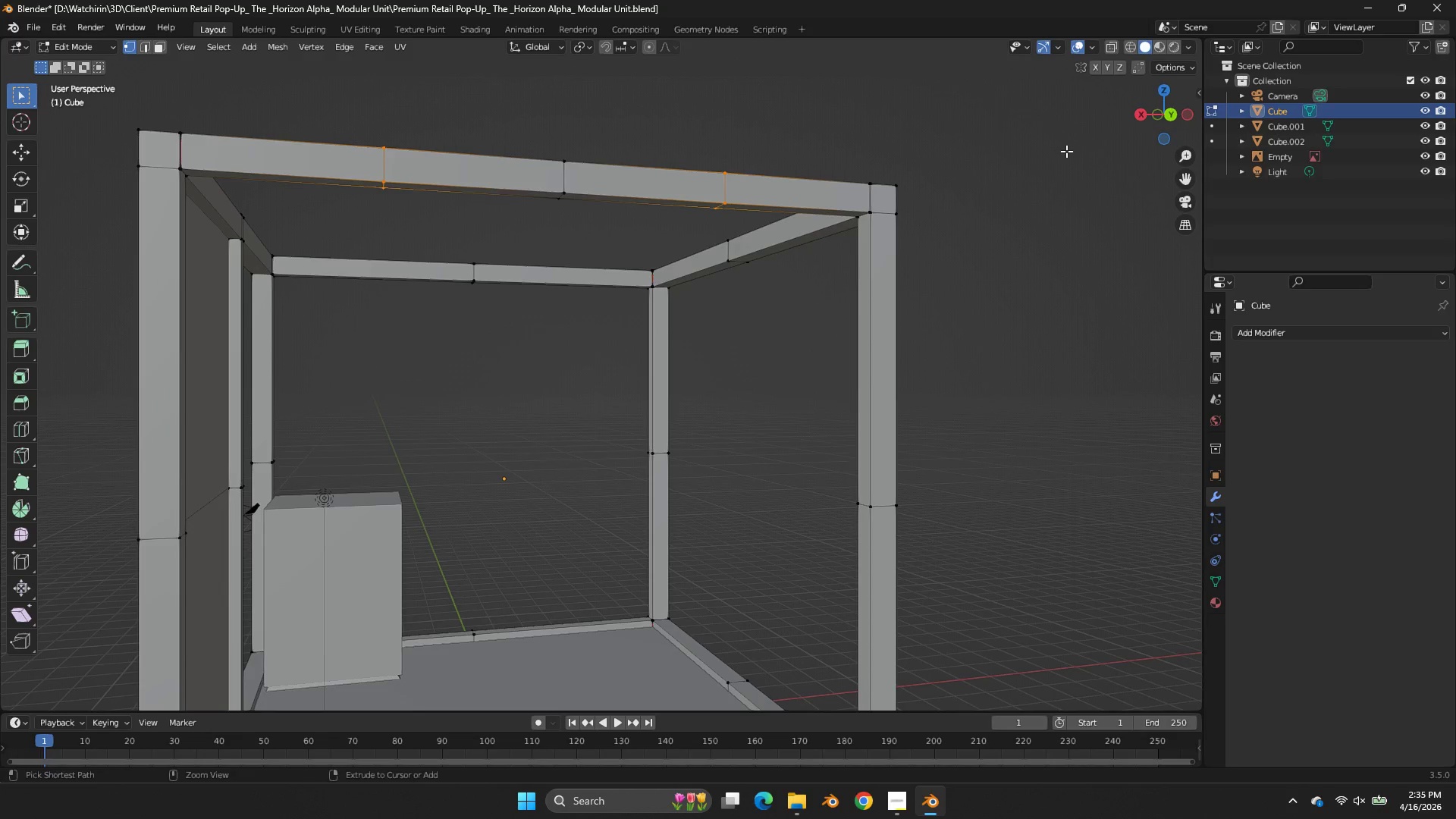 
scroll: coordinate [1094, 135], scroll_direction: down, amount: 2.0
 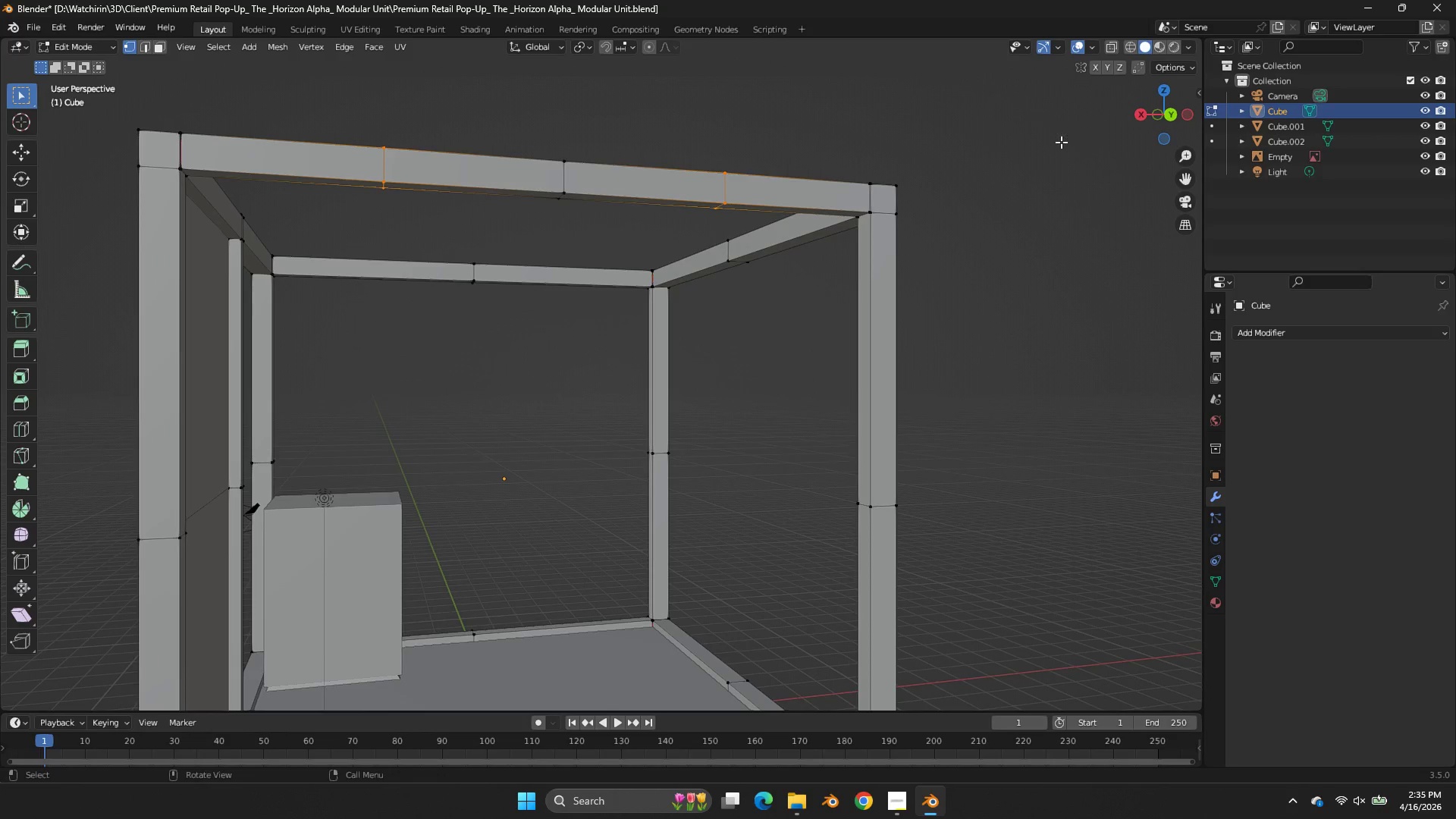 
key(Control+Z)
 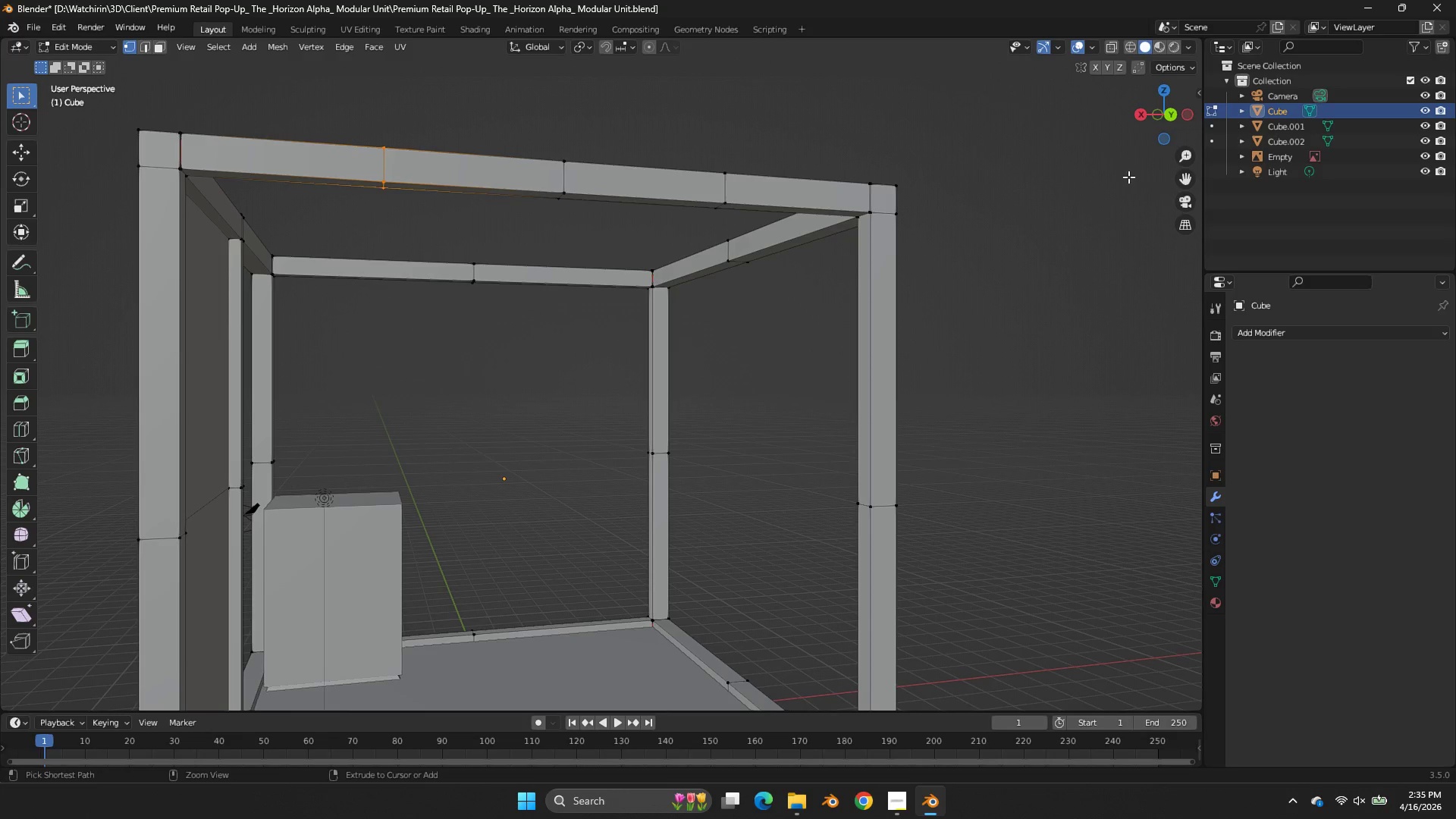 
key(Control+Z)
 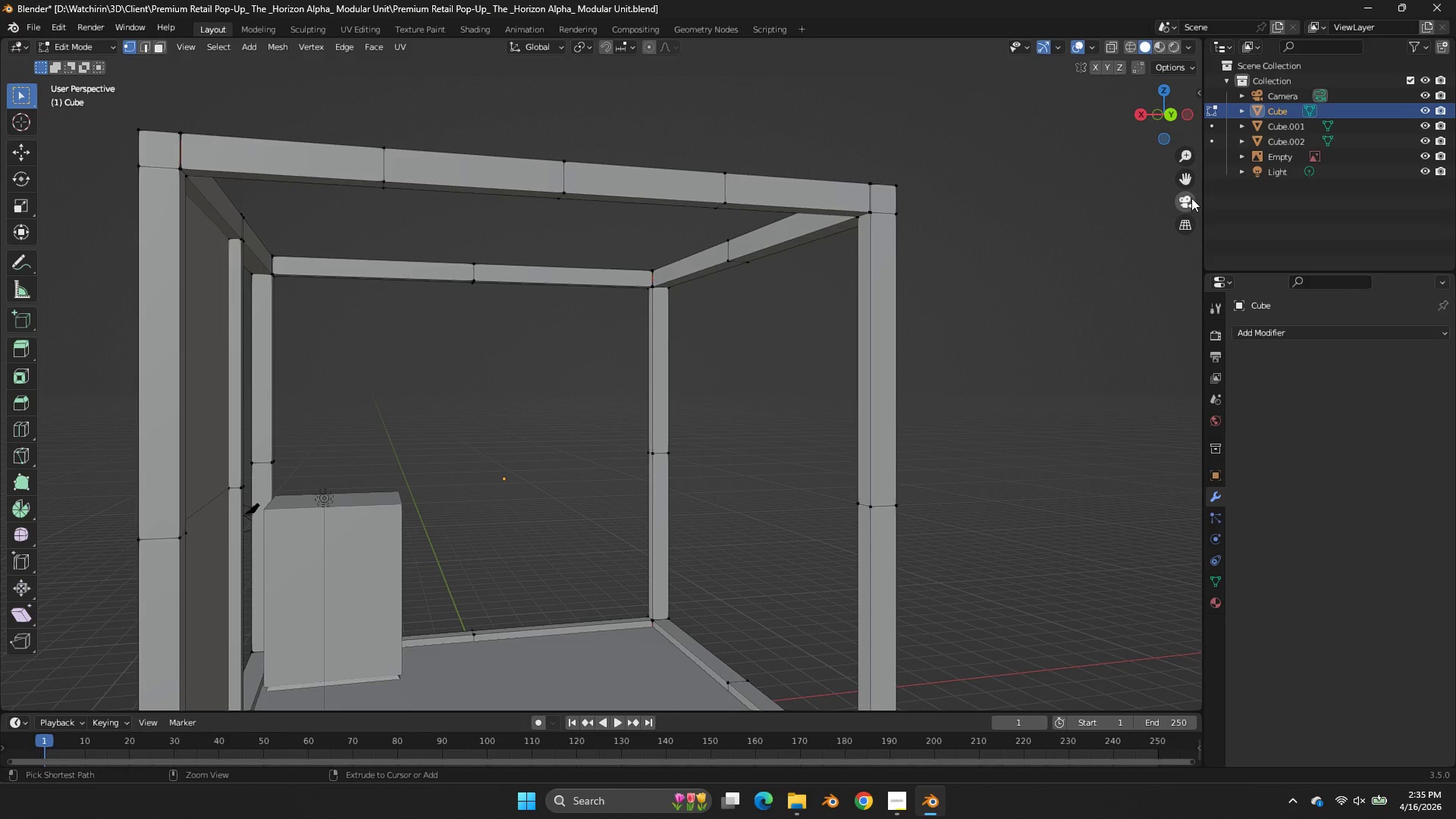 
key(Control+Z)
 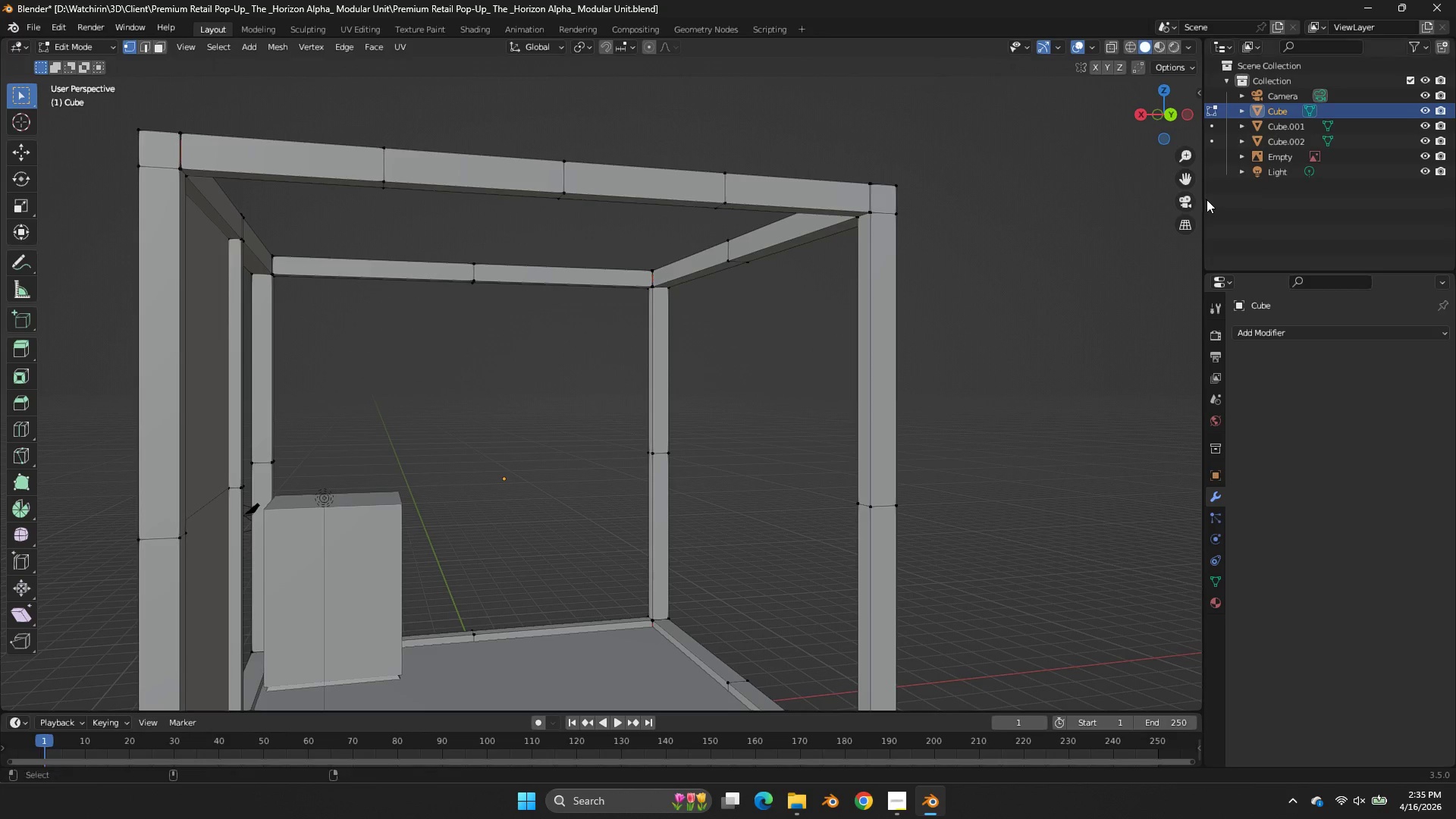 
key(Control+Z)
 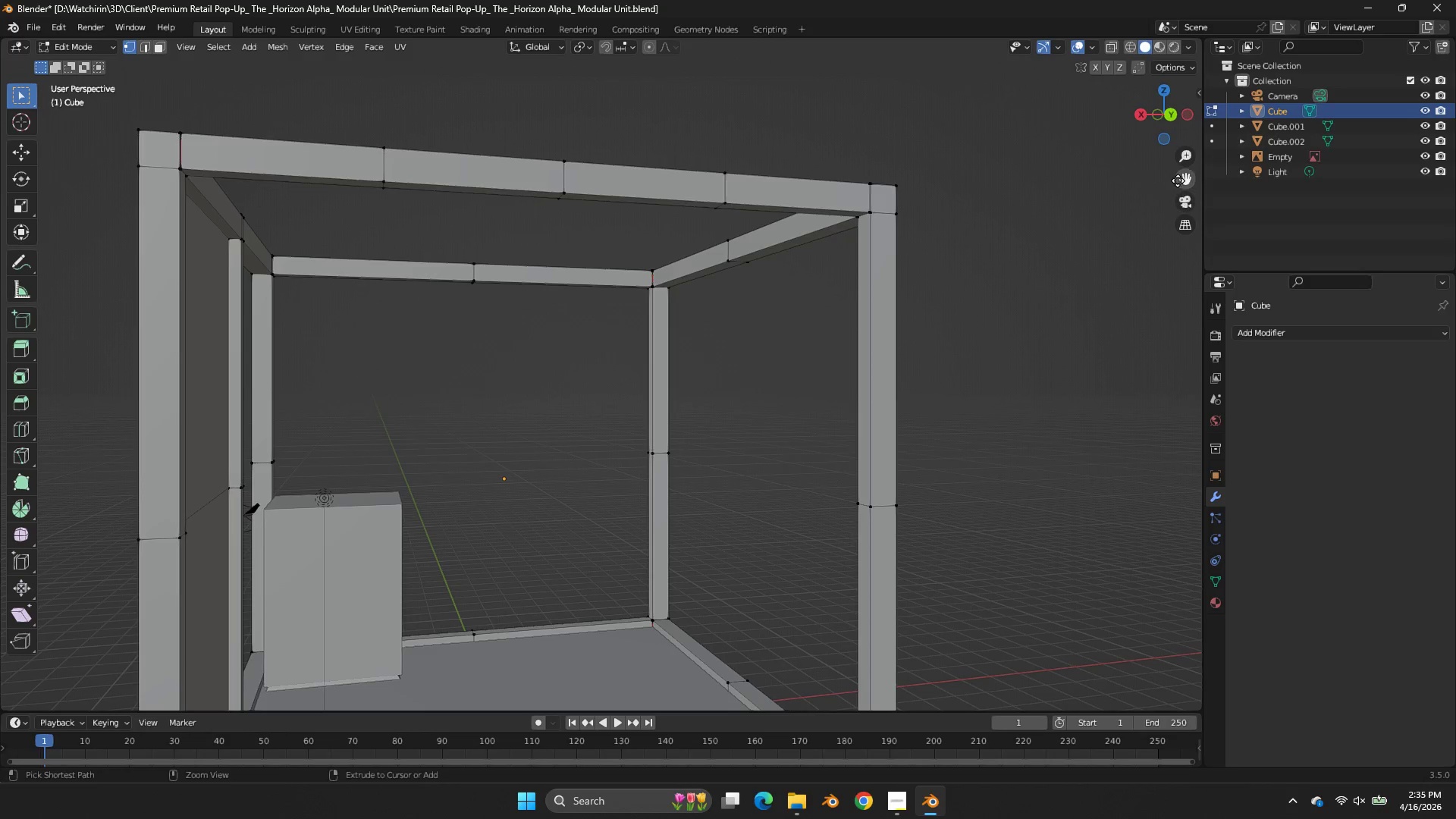 
key(Control+Z)
 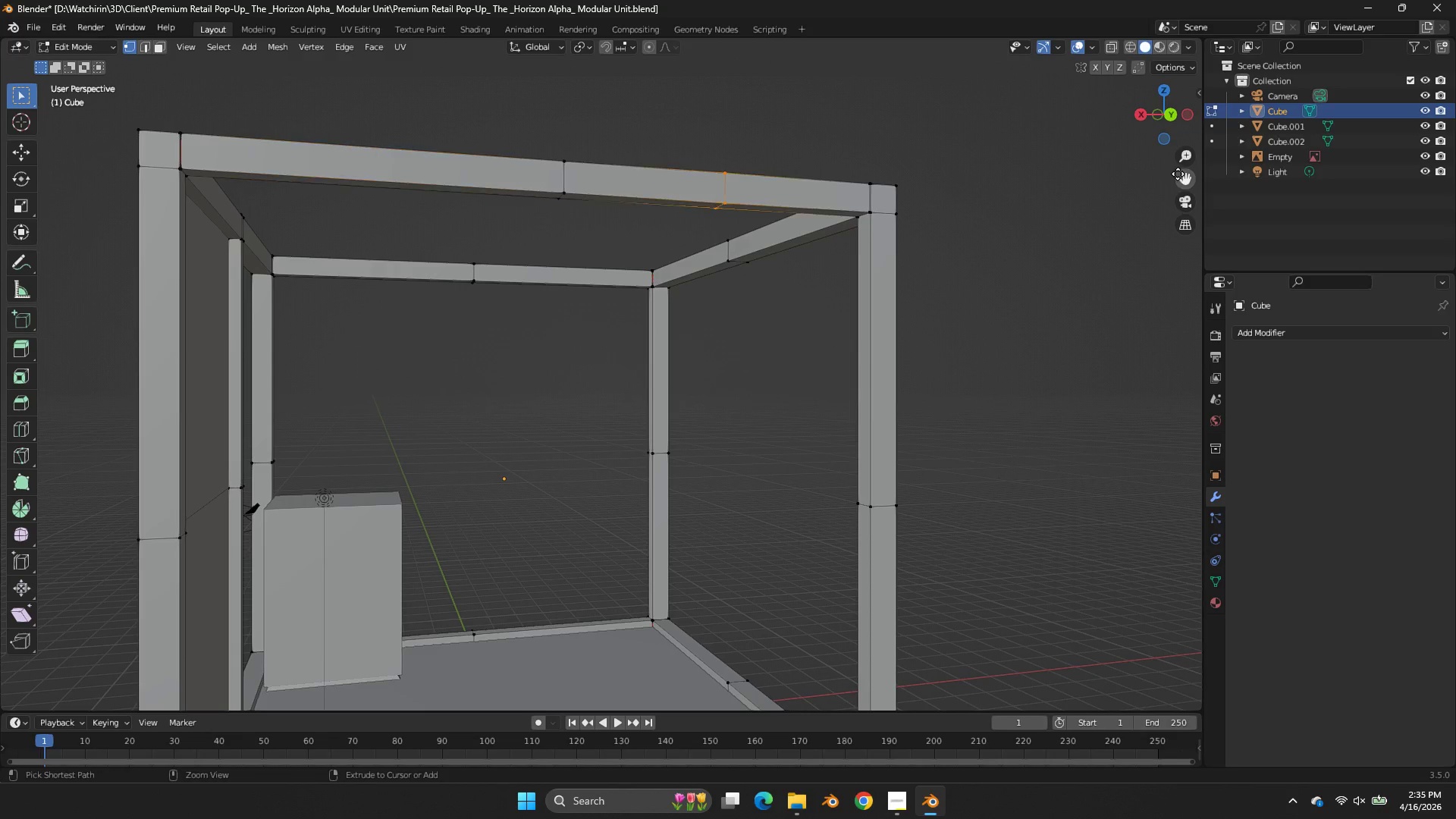 
key(Control+Z)
 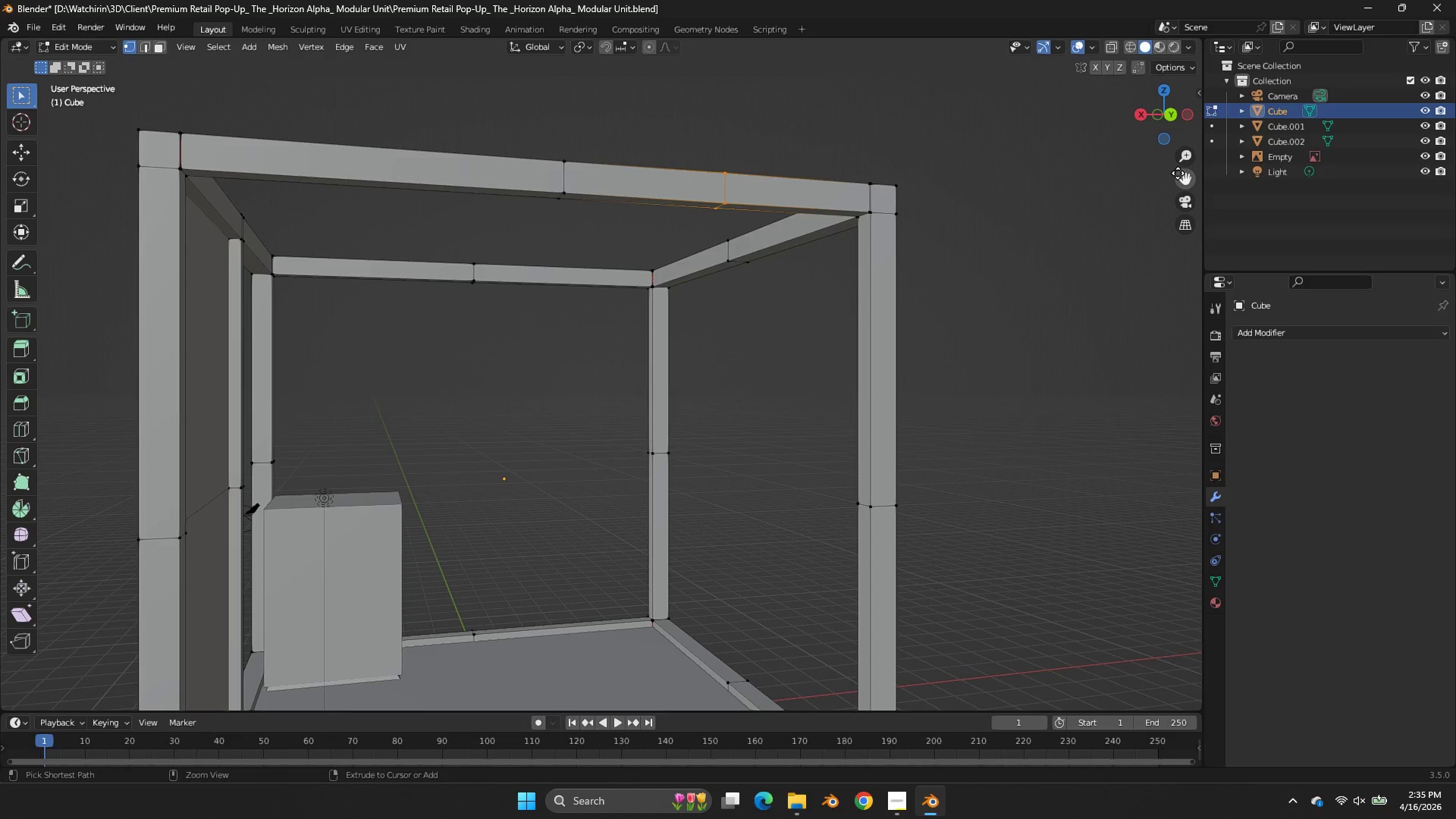 
key(Control+Z)
 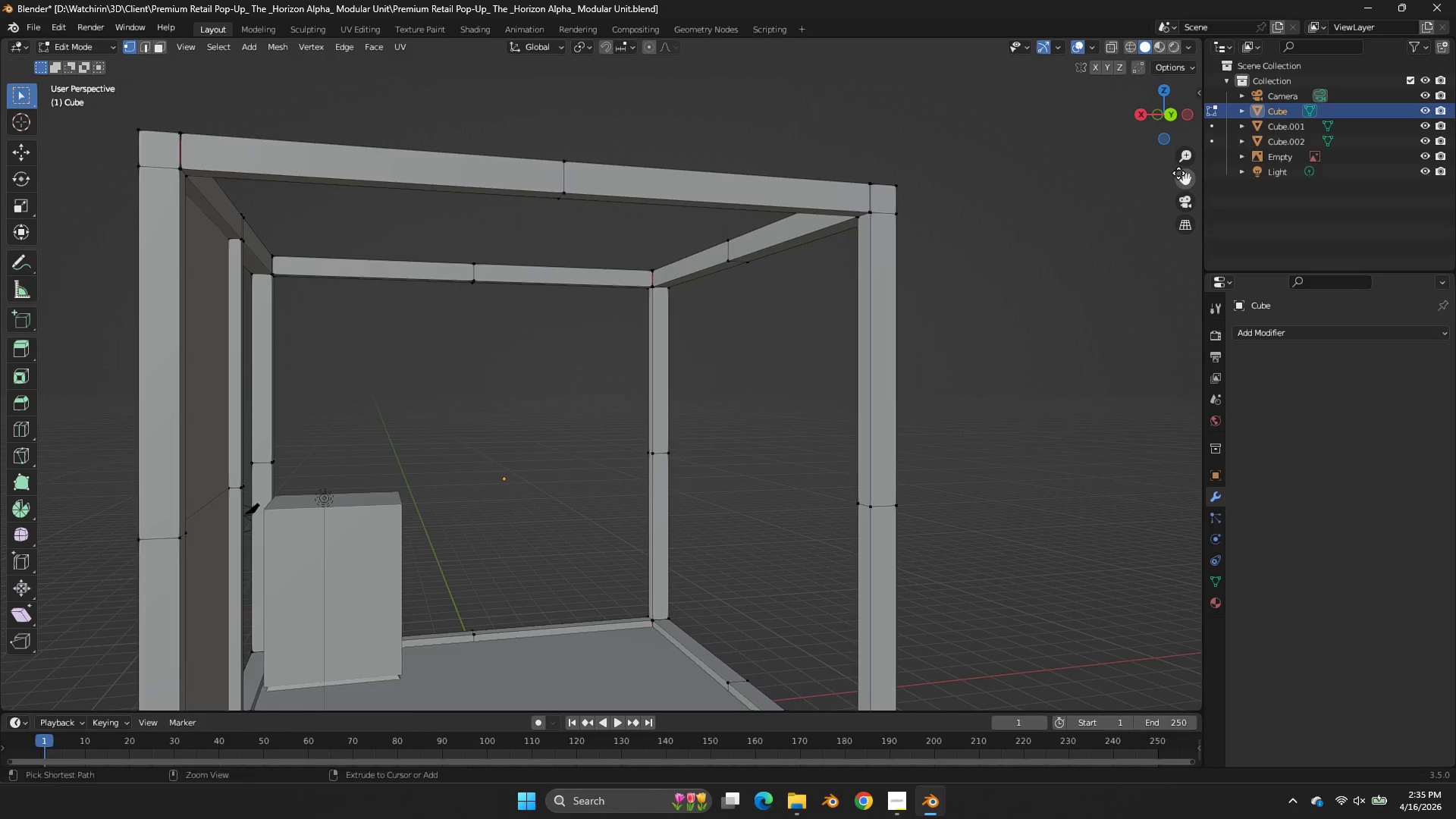 
left_click_drag(start_coordinate=[1179, 173], to_coordinate=[30, 152])
 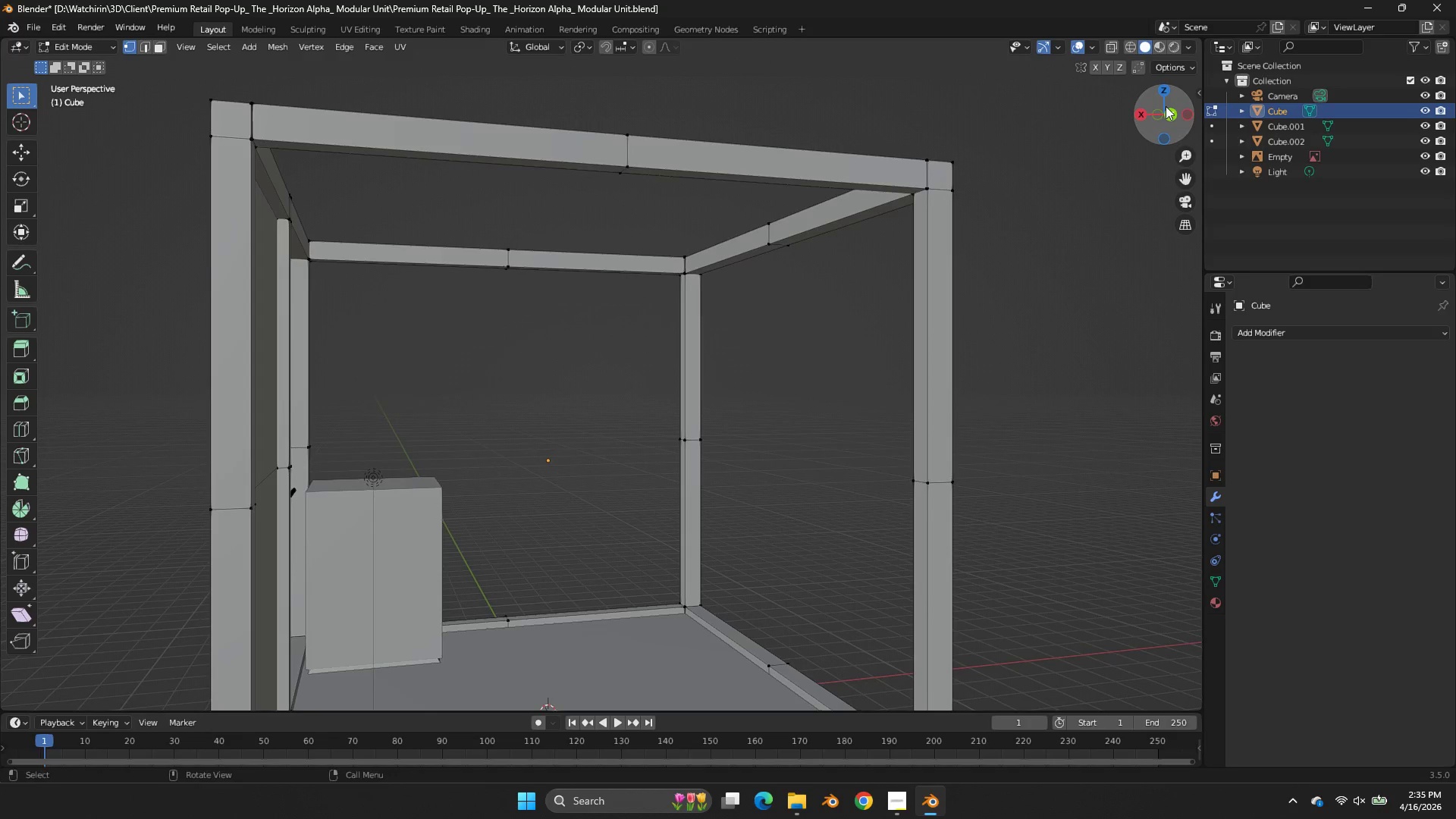 
left_click_drag(start_coordinate=[1166, 106], to_coordinate=[187, 130])
 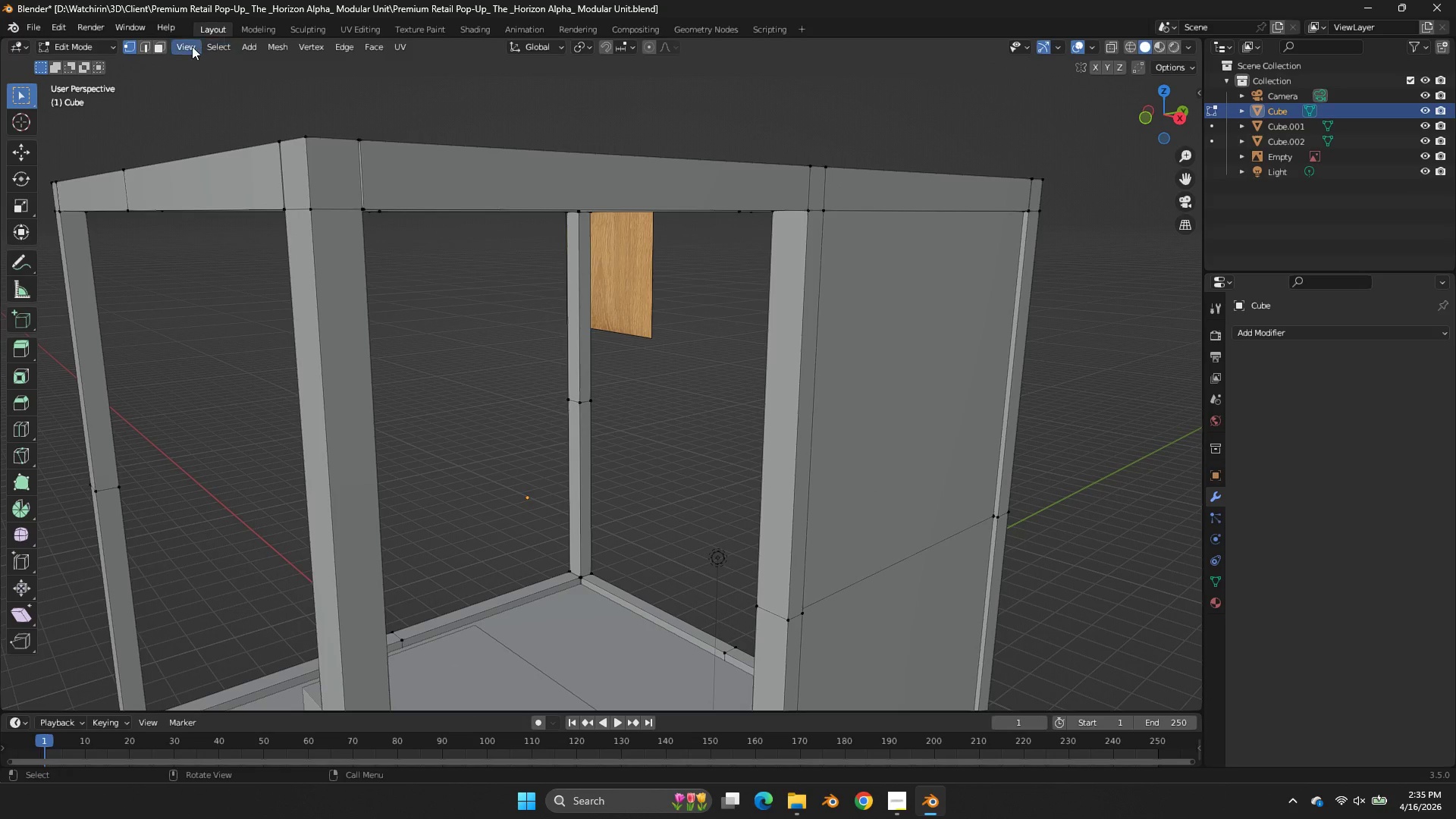 
left_click([169, 46])
 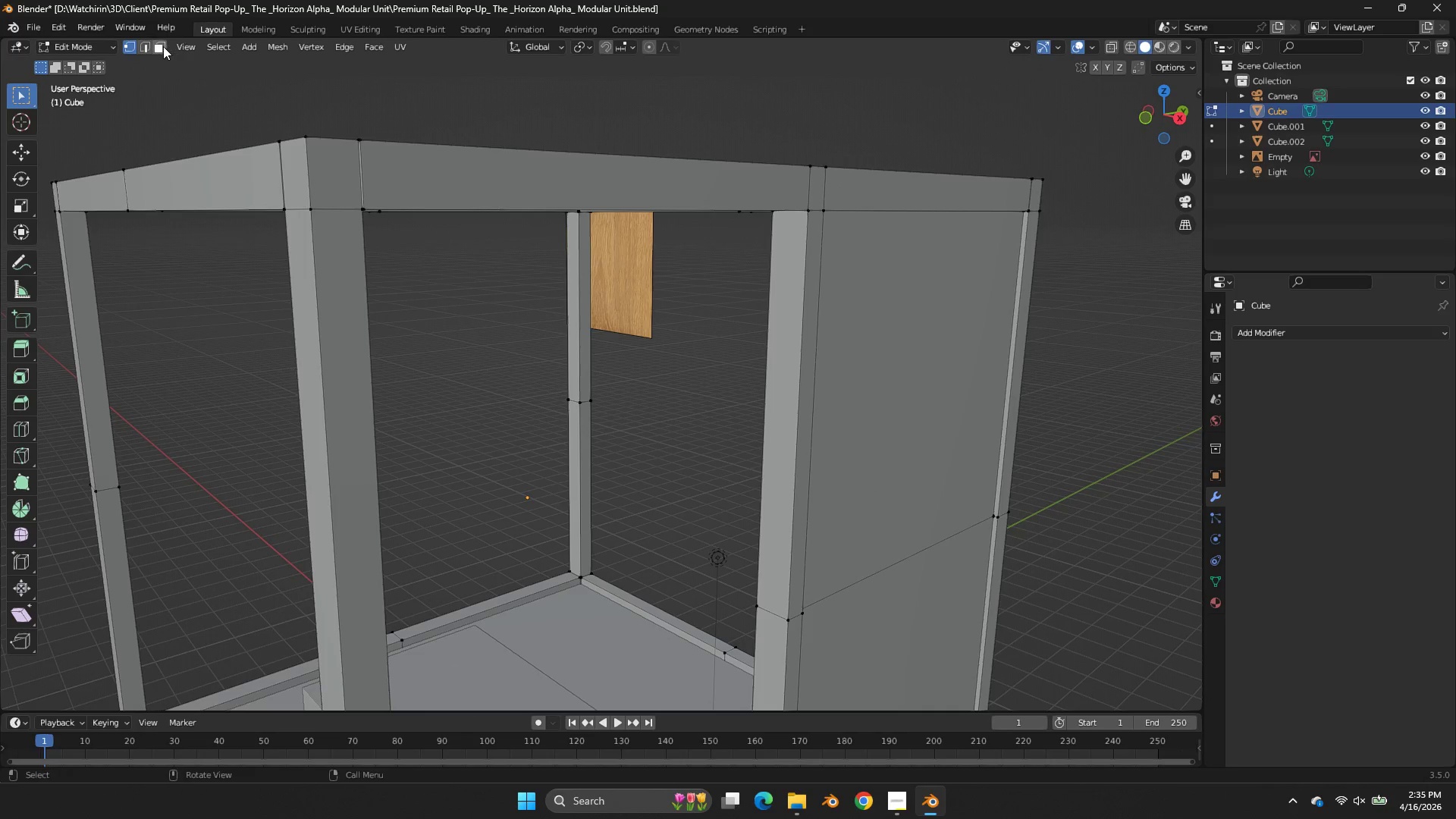 
triple_click([163, 46])
 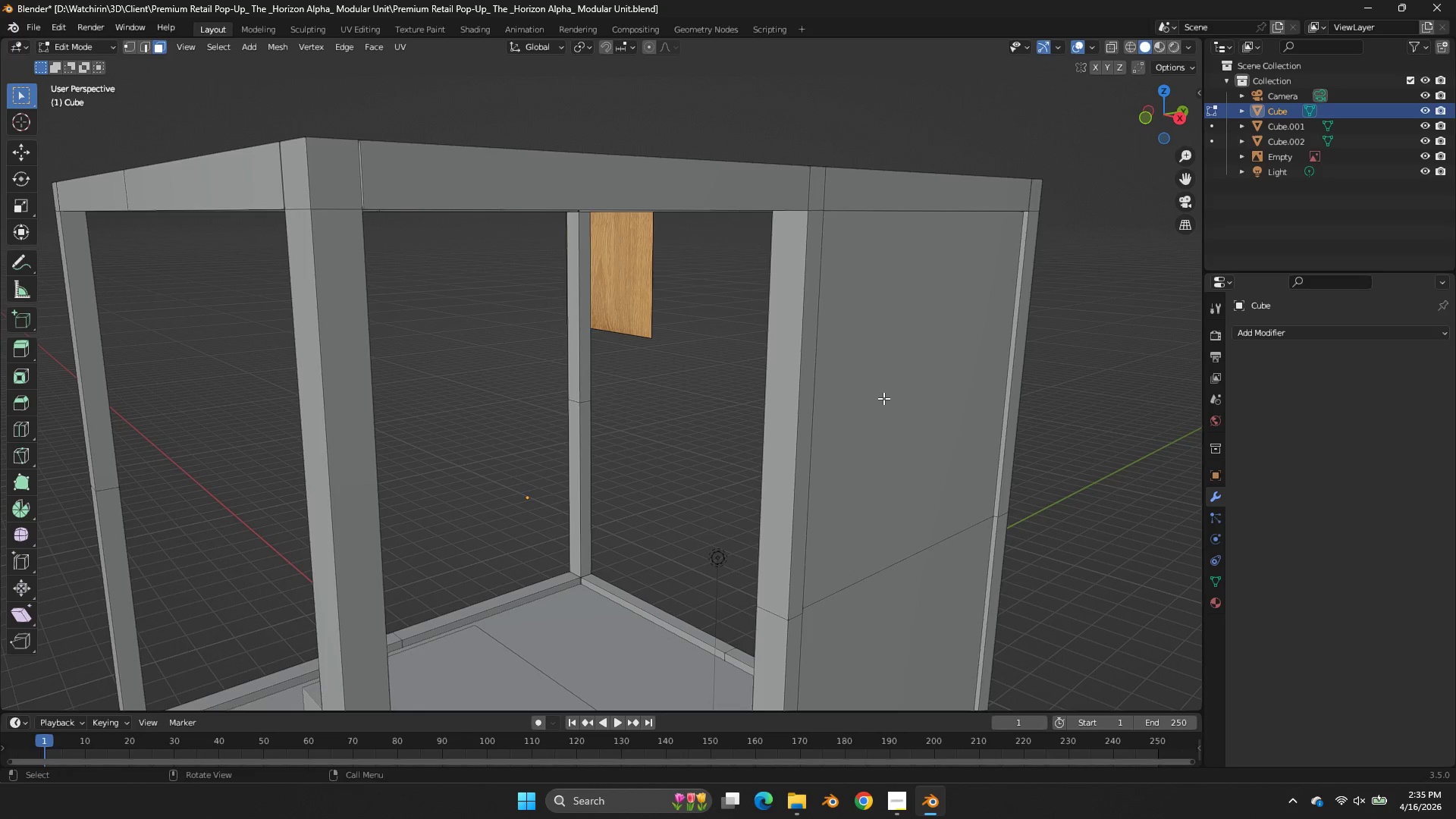 
triple_click([885, 399])
 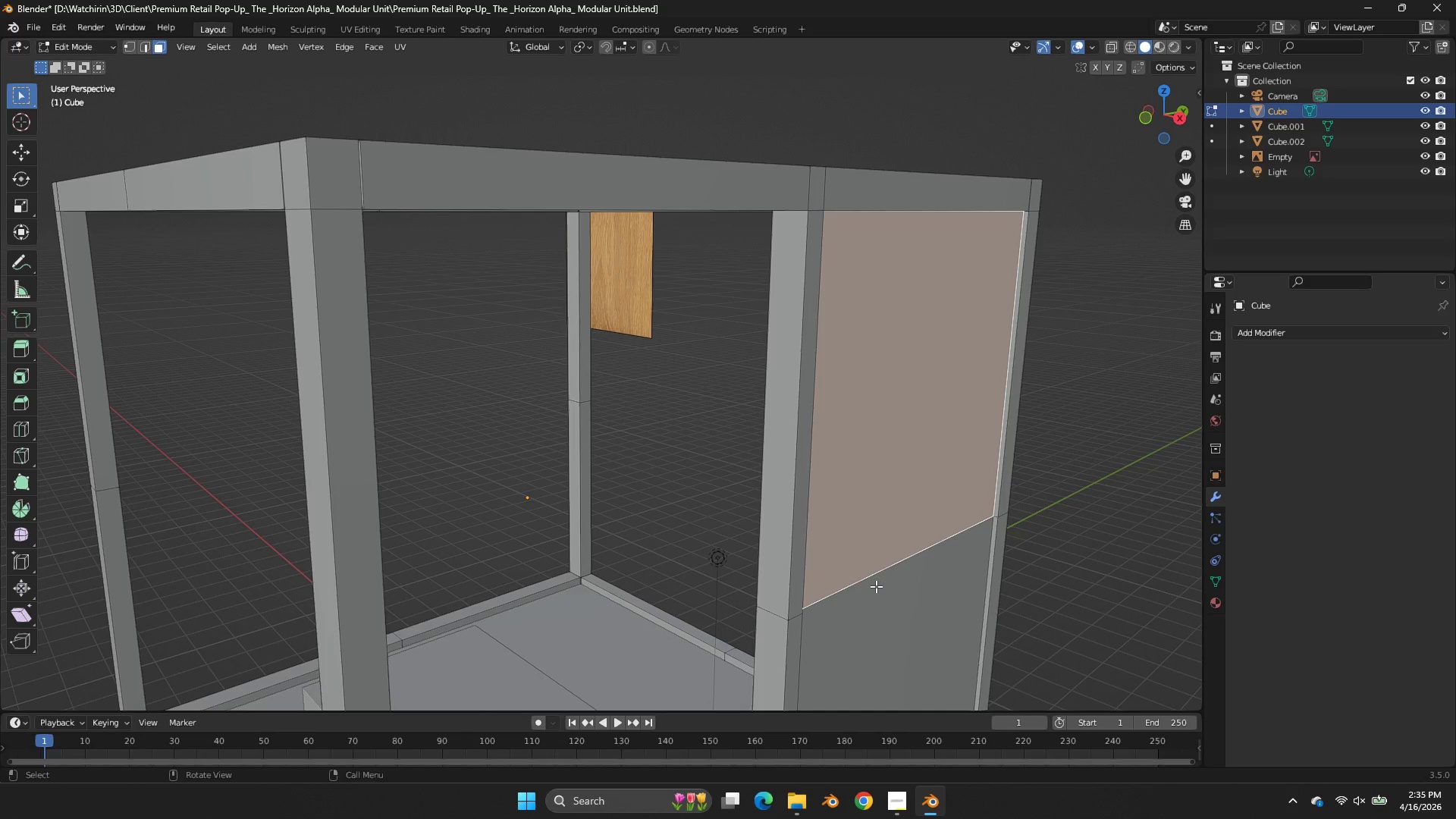 
hold_key(key=ShiftLeft, duration=0.36)
left_click([877, 588])
 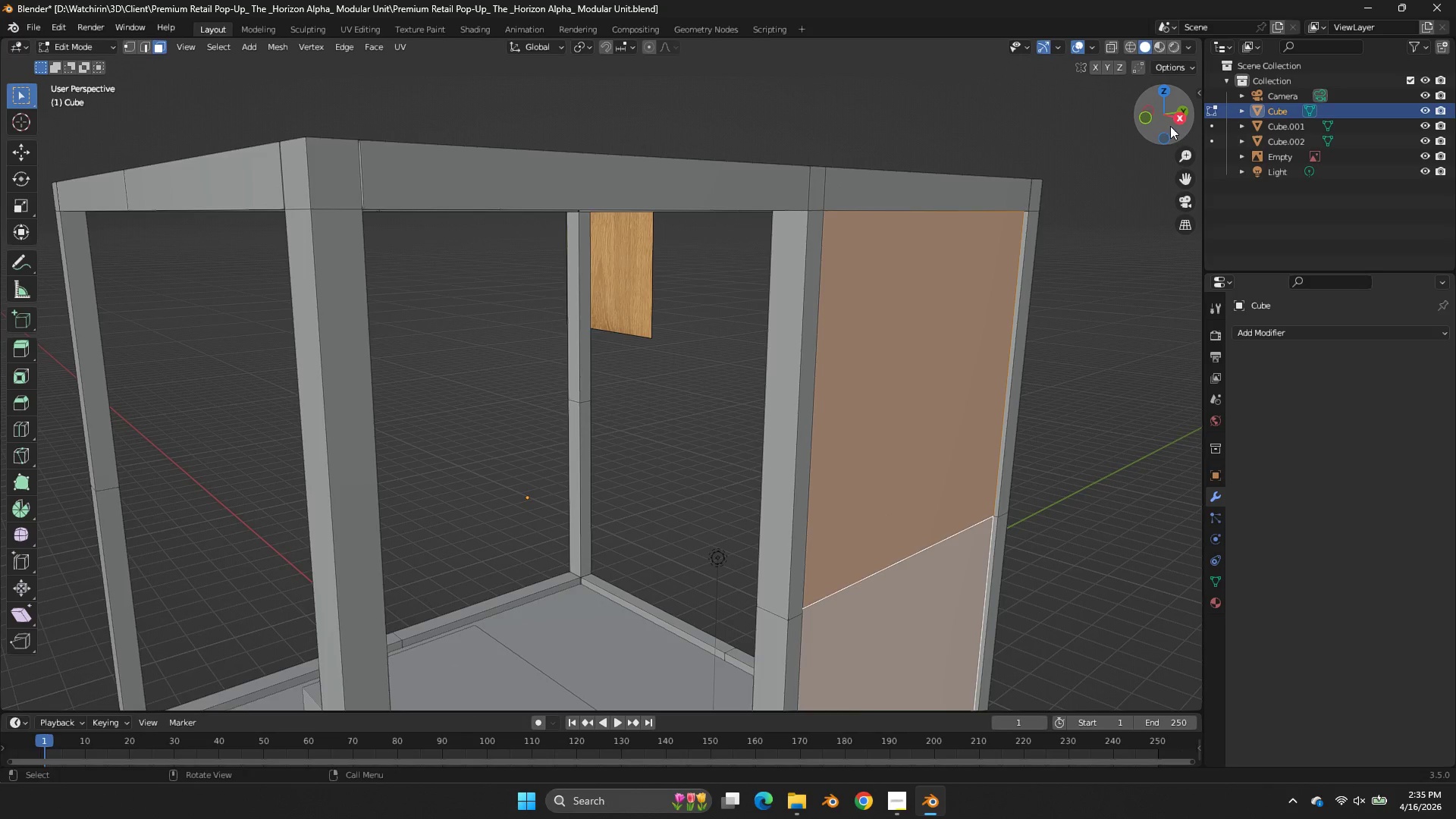 
left_click_drag(start_coordinate=[1175, 111], to_coordinate=[152, 97])
 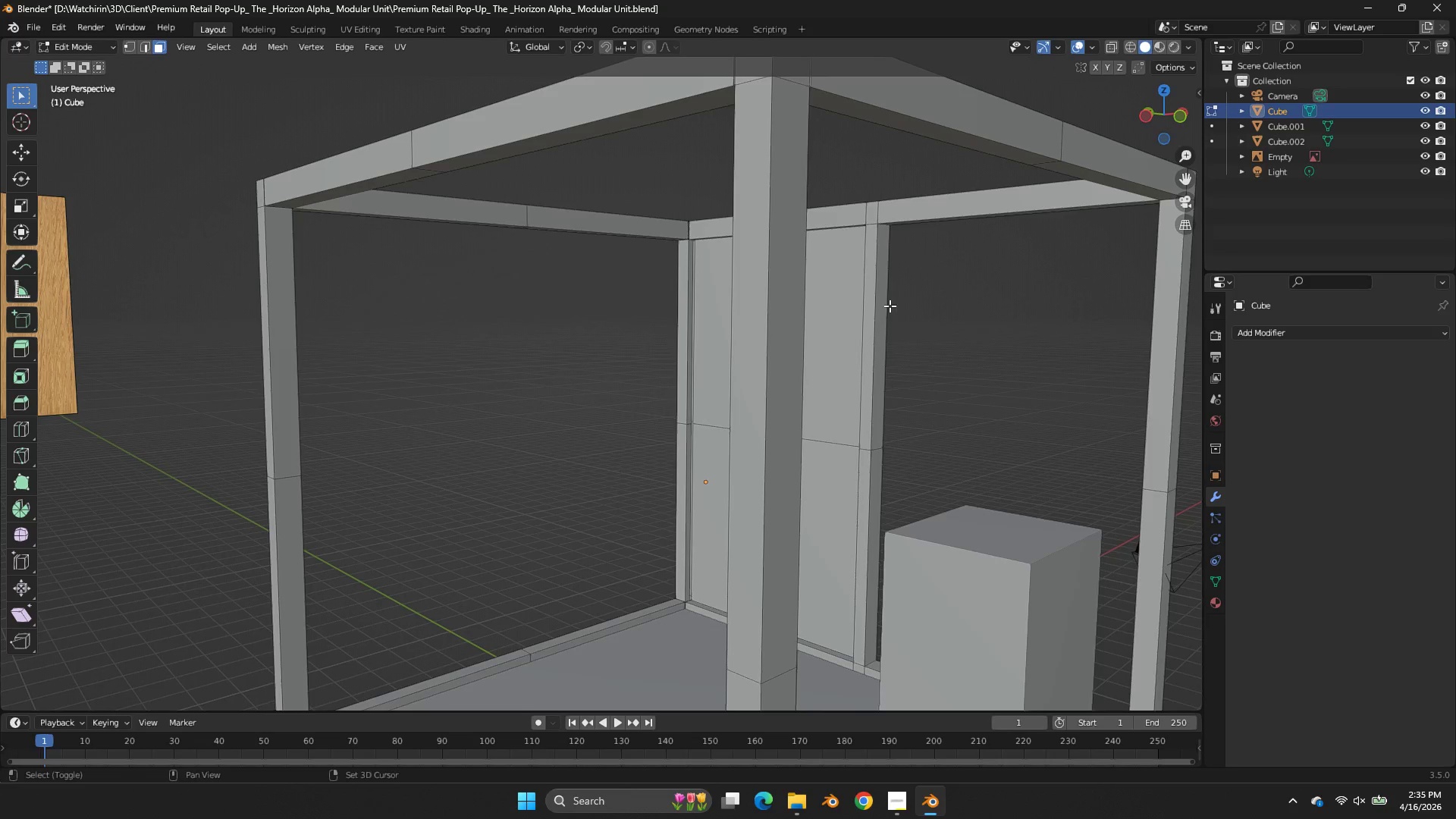 
hold_key(key=ShiftLeft, duration=1.25)
double_click([830, 466])
 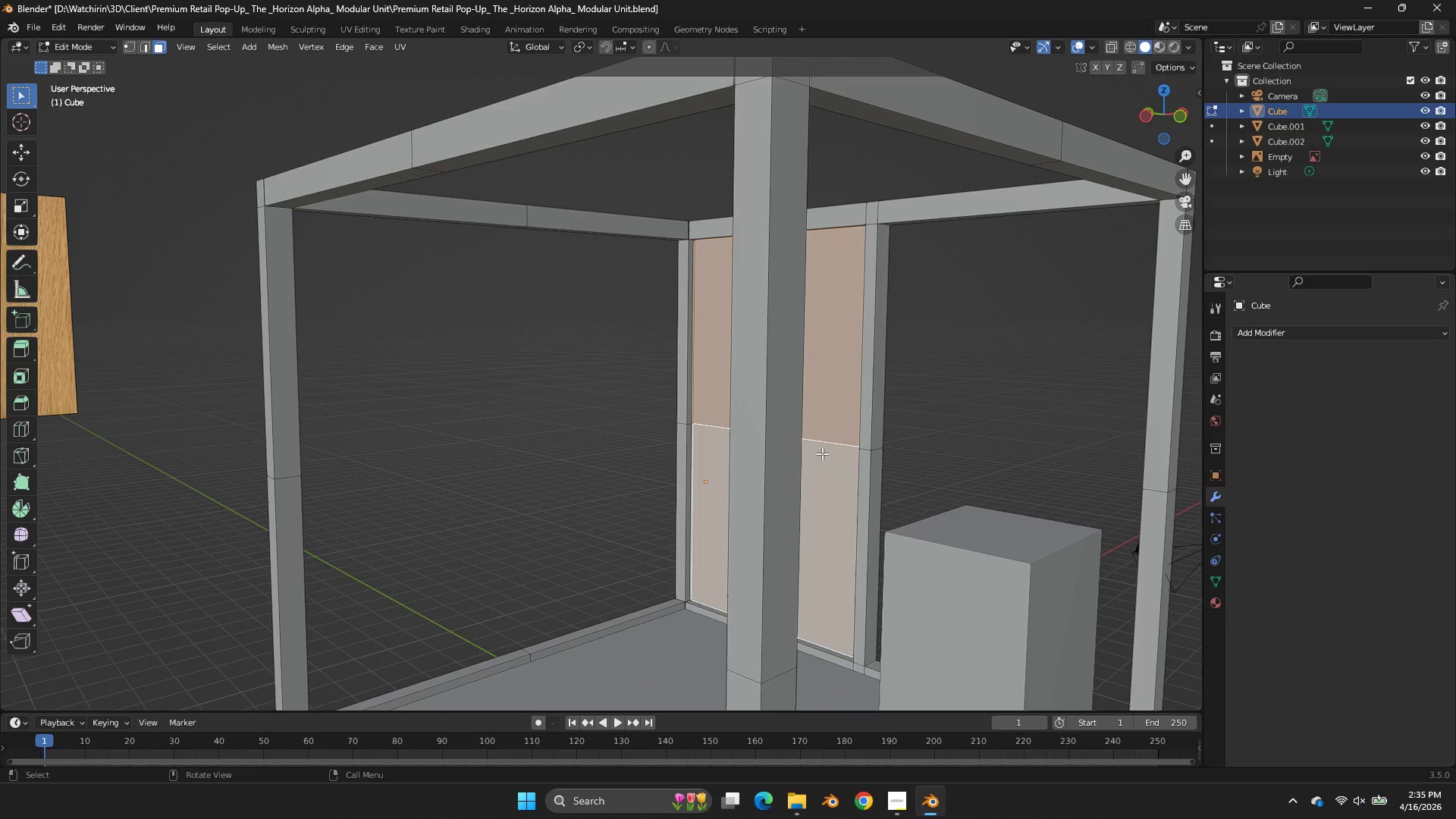 
key(P)
 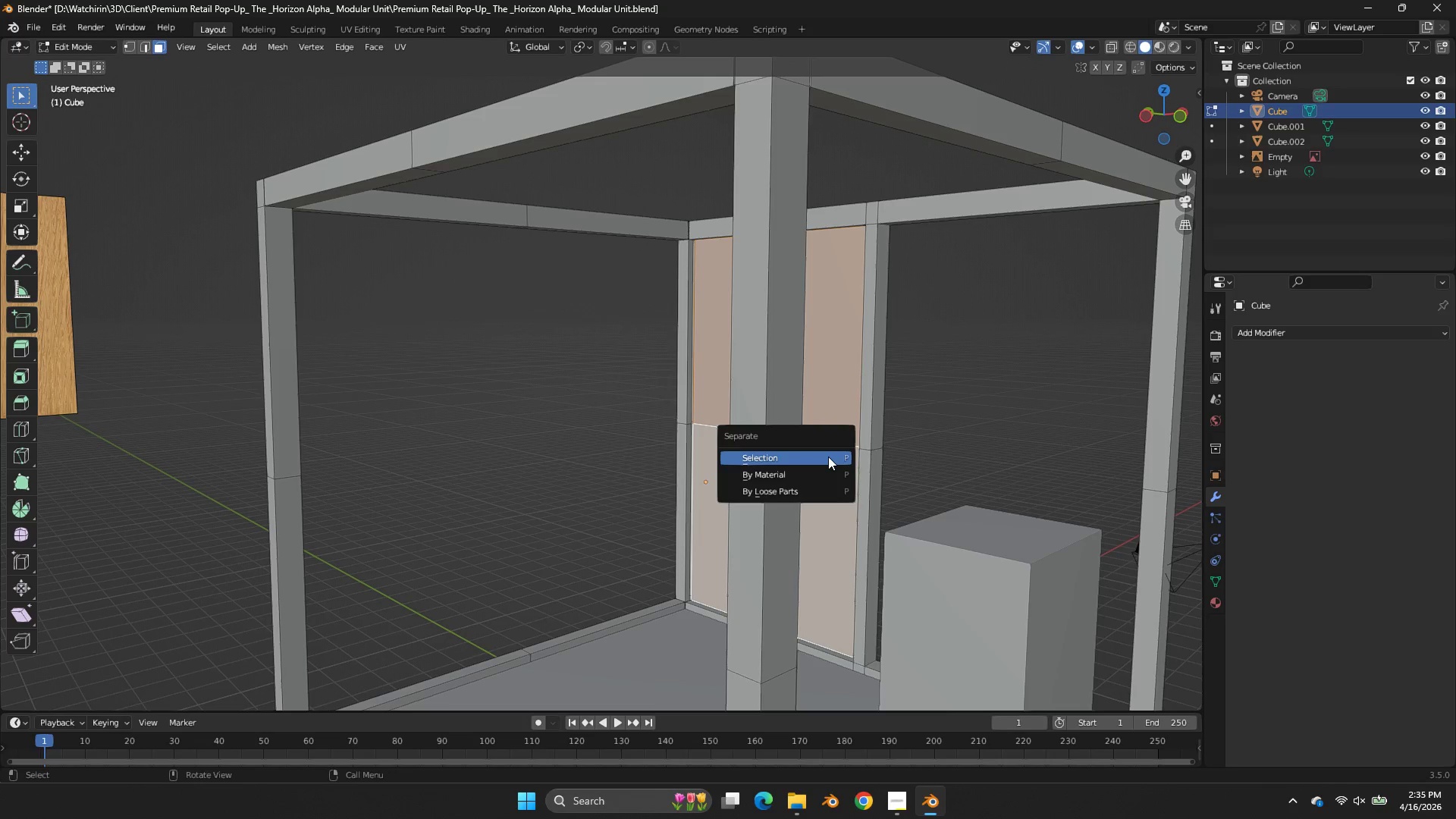 
left_click([828, 457])
 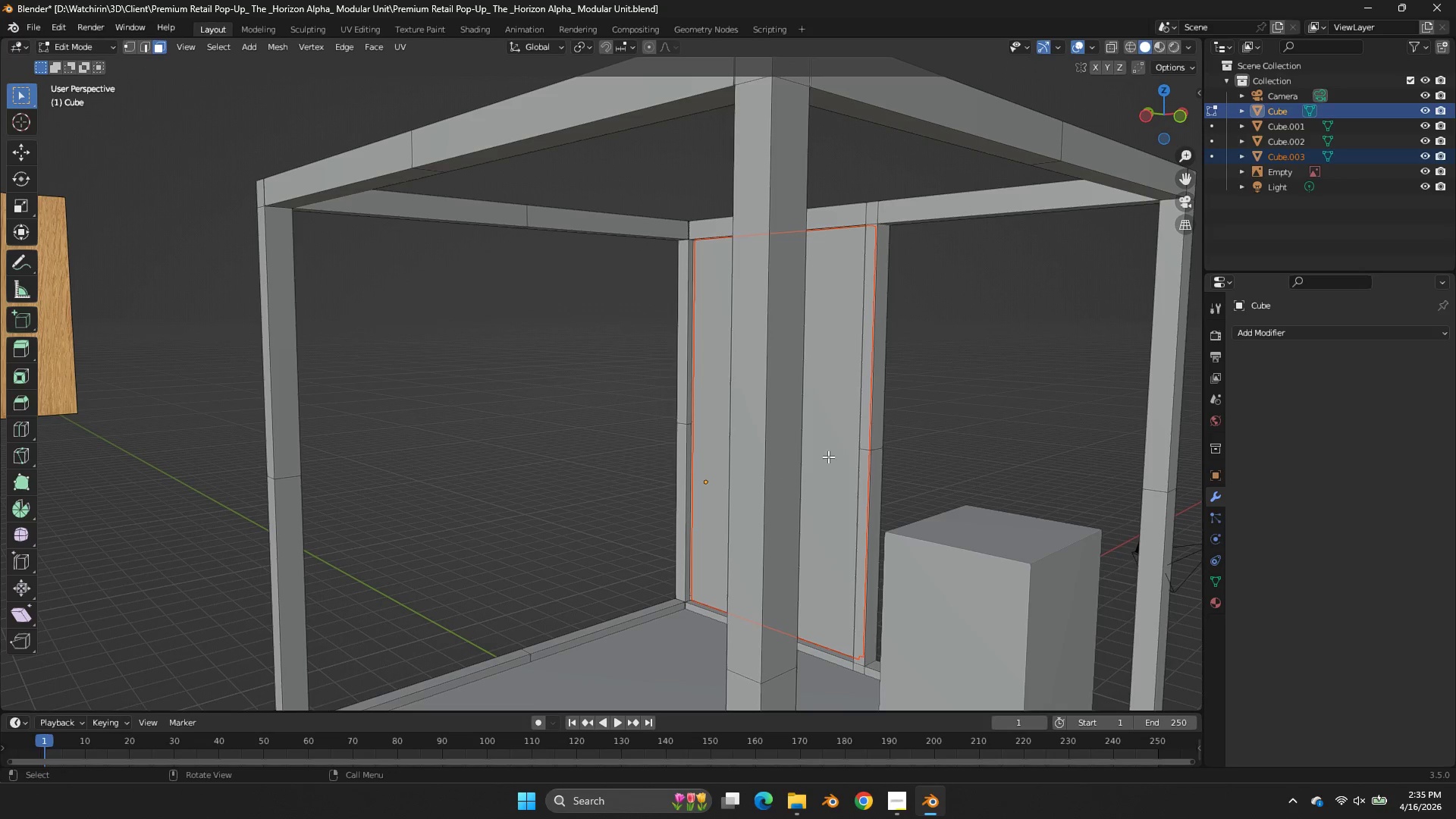 
key(Tab)
 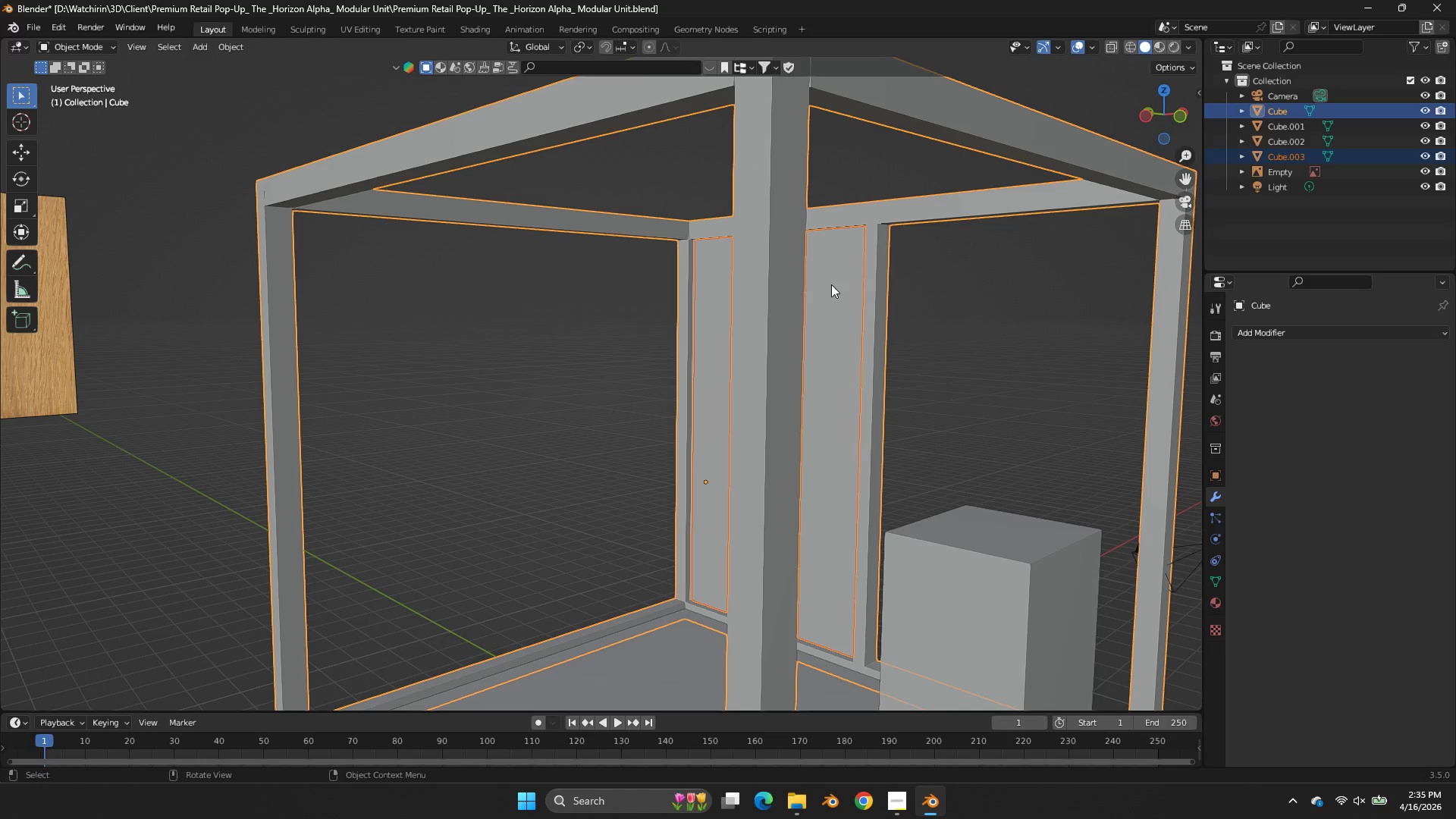 
left_click([831, 284])
 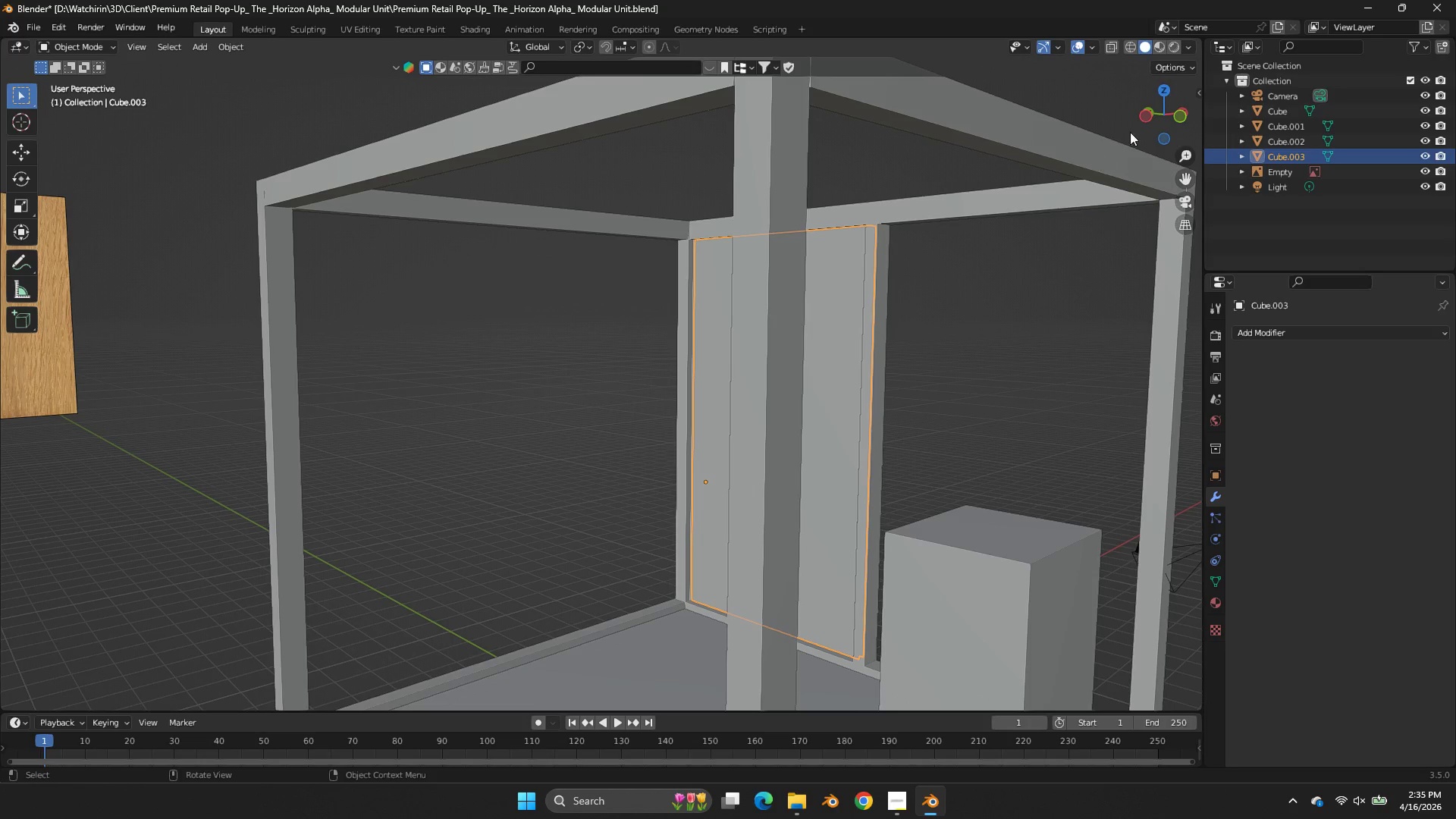 
left_click_drag(start_coordinate=[1170, 102], to_coordinate=[52, 89])
 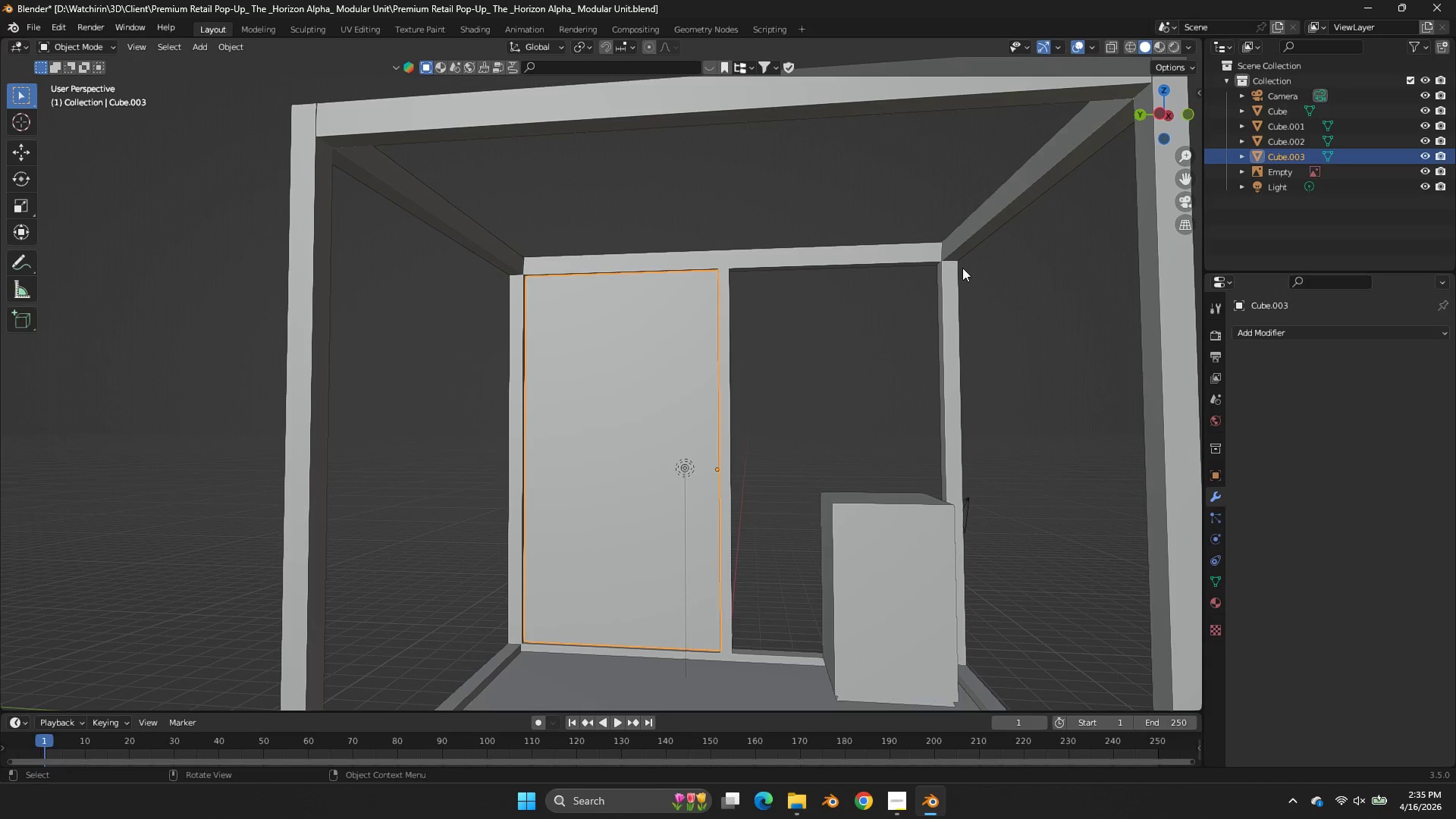 
key(H)
 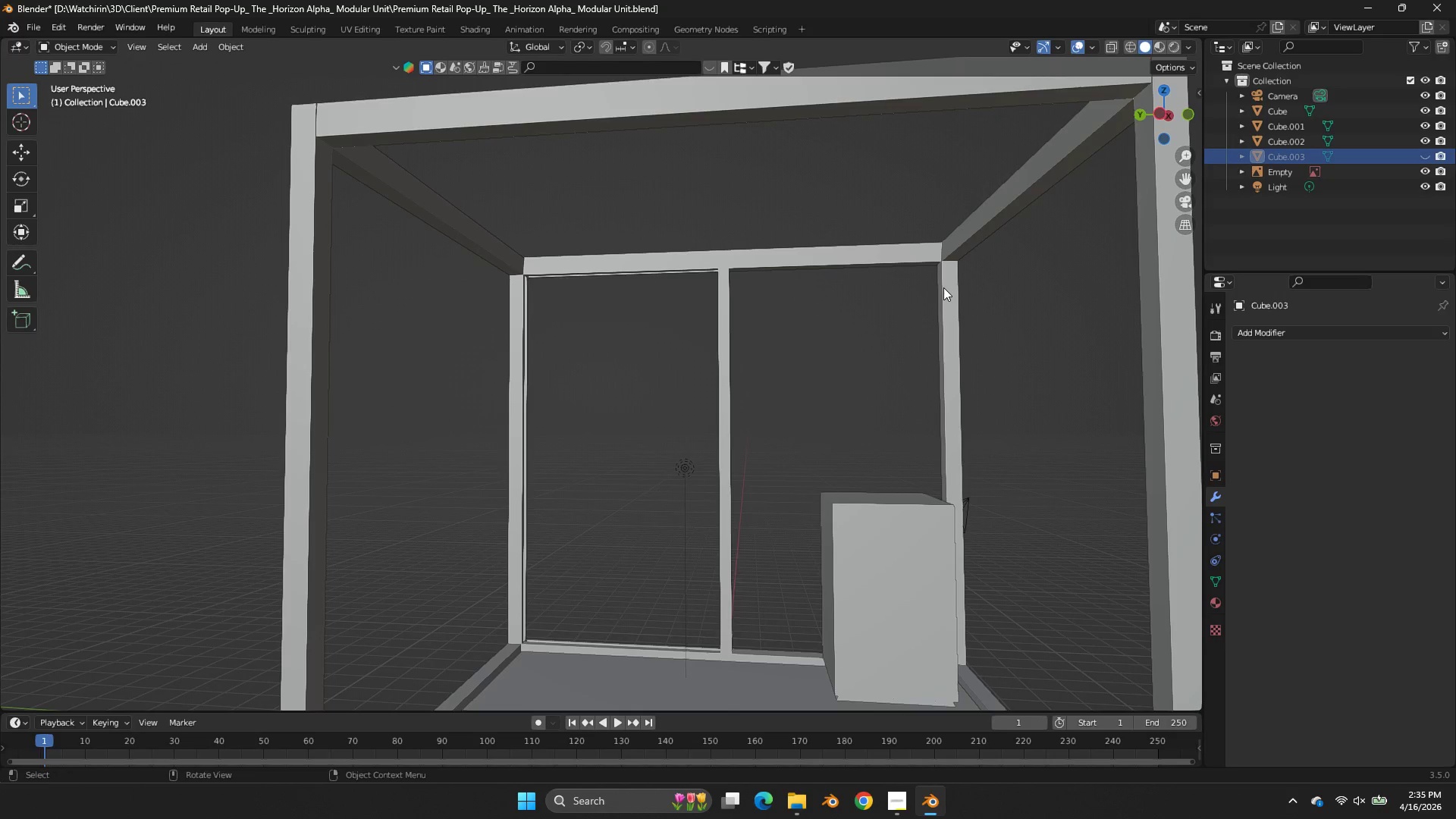 
scroll: coordinate [943, 287], scroll_direction: up, amount: 9.0
 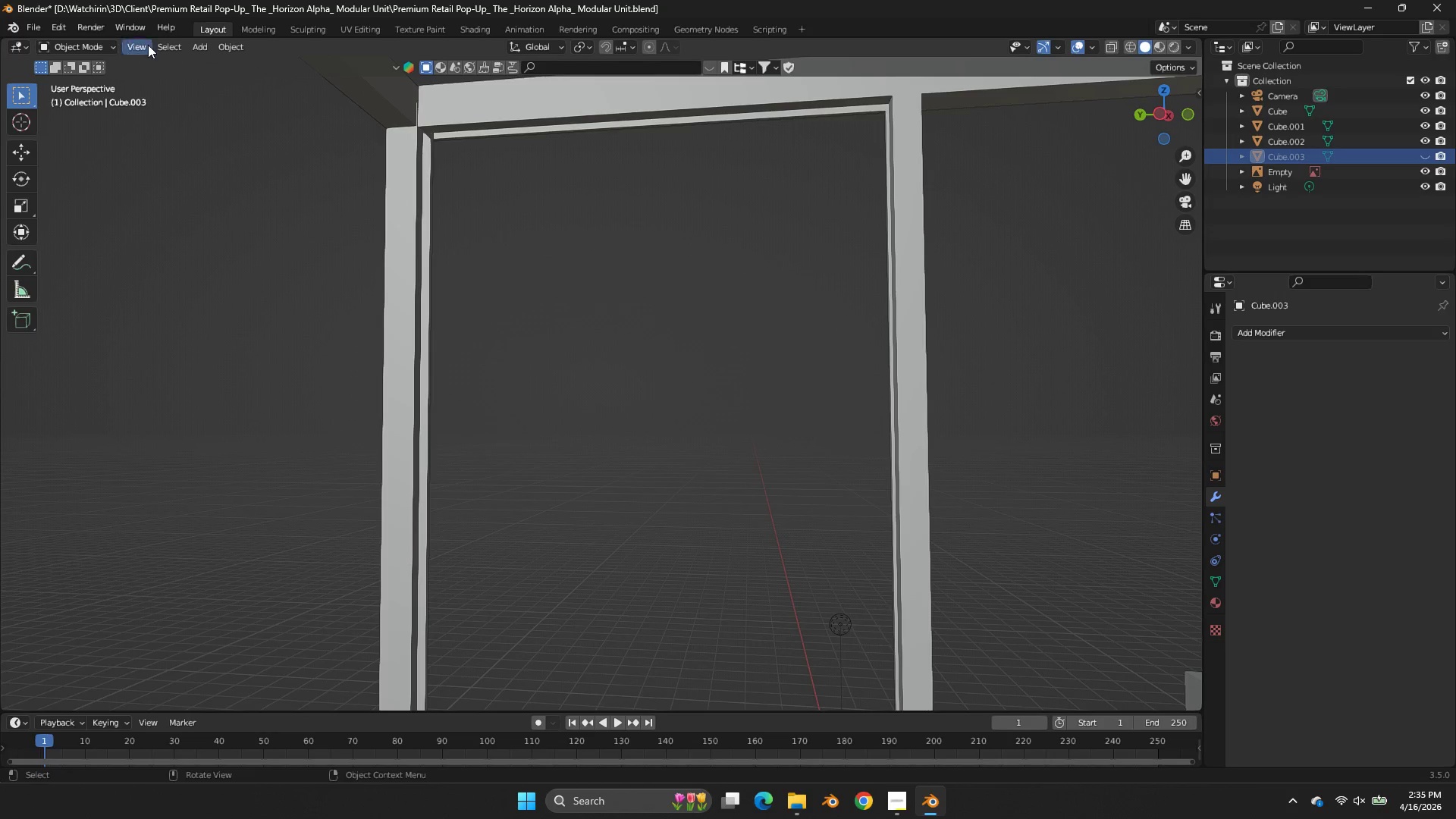 
key(Tab)
 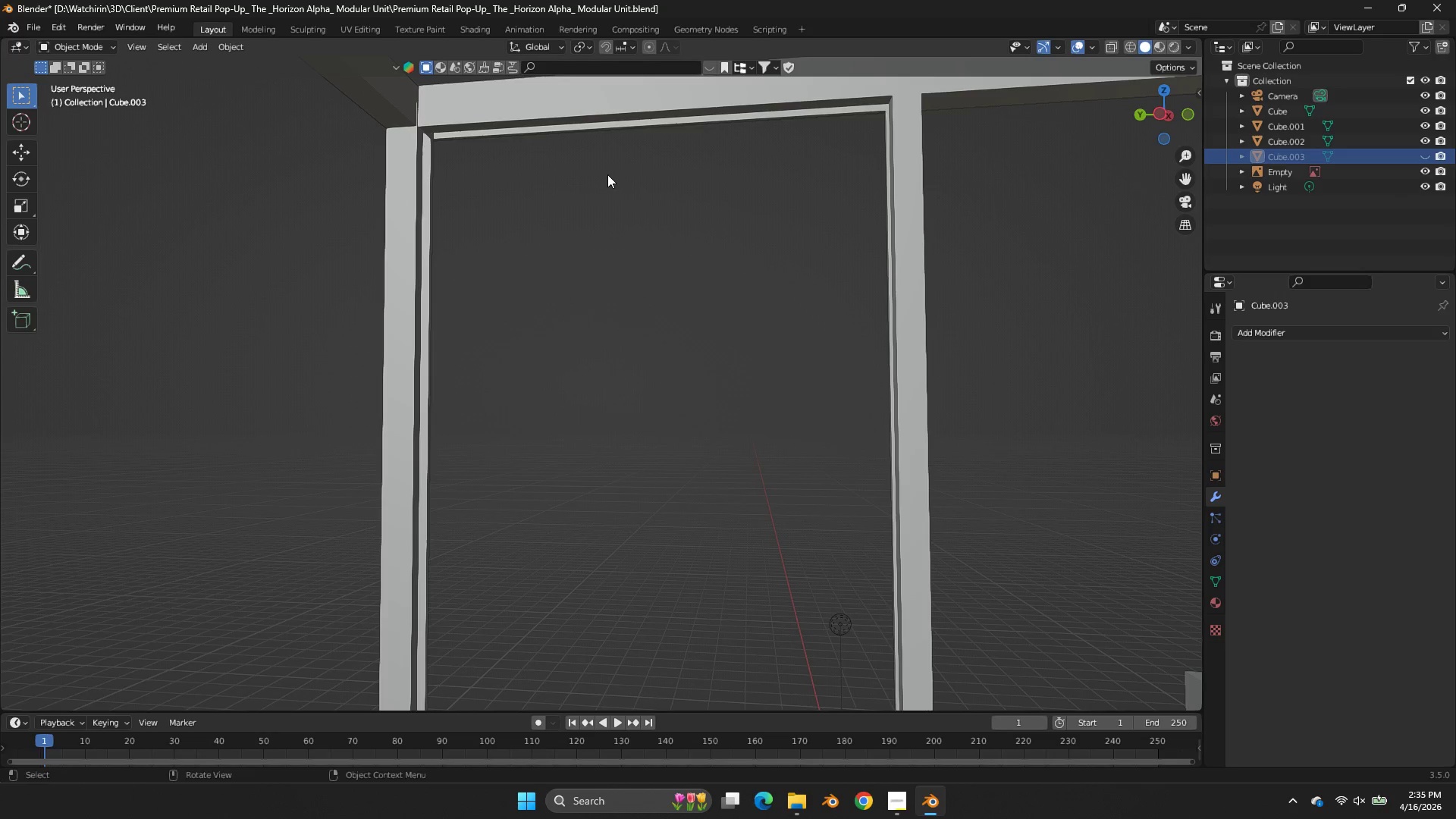 
key(Tab)
 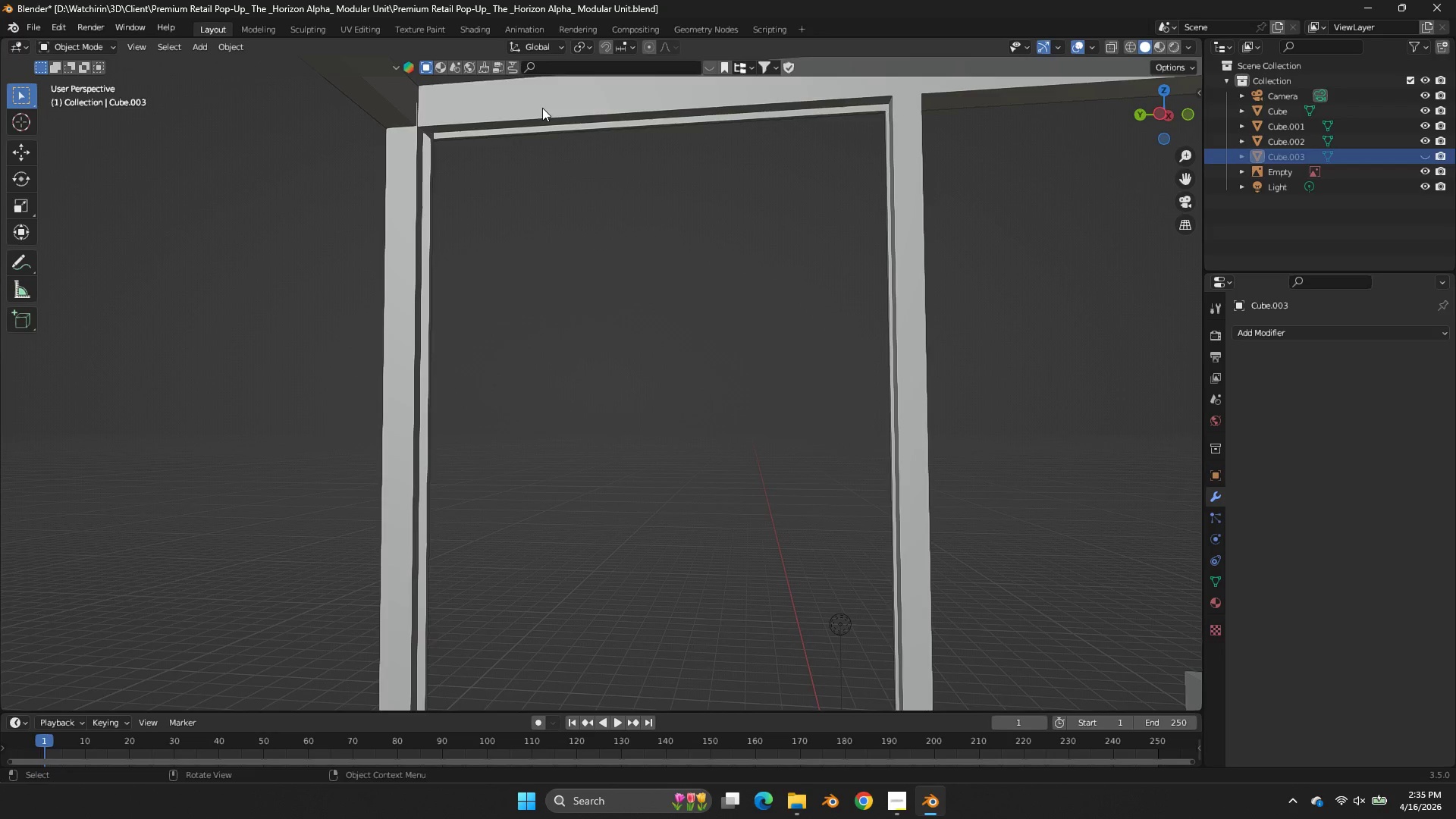 
left_click([542, 108])
 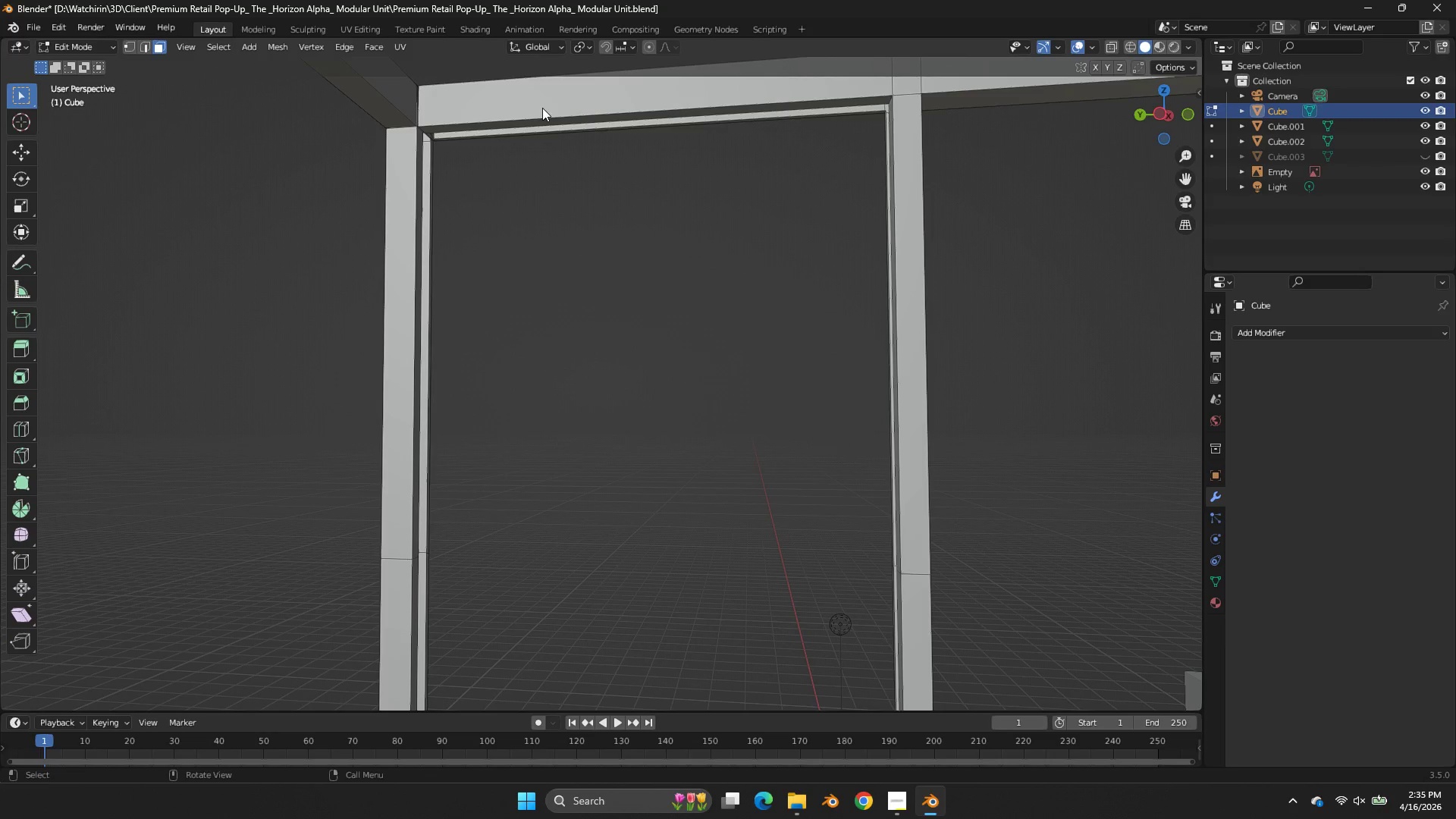 
key(Tab)
 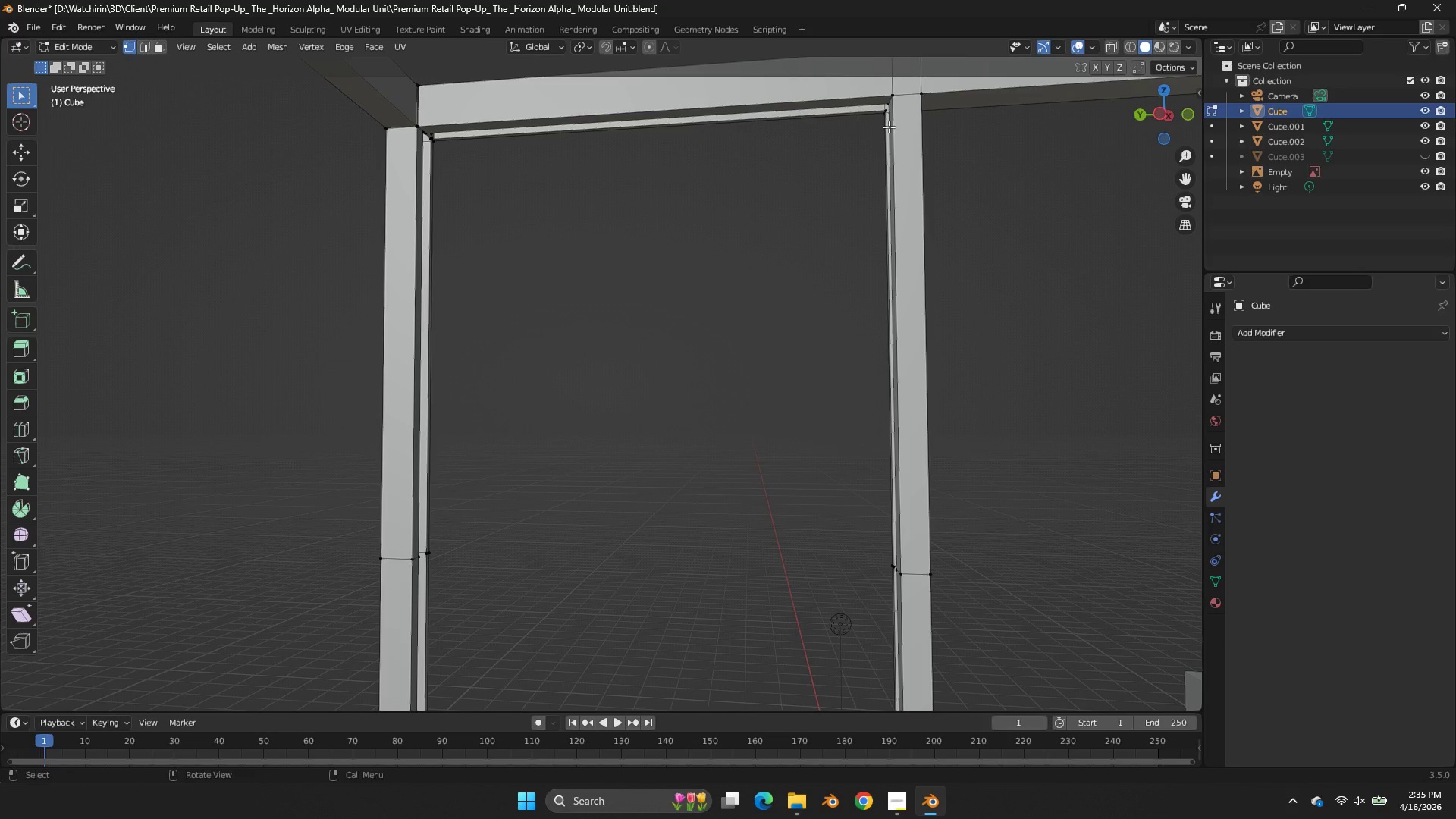 
left_click_drag(start_coordinate=[1166, 112], to_coordinate=[127, 102])
 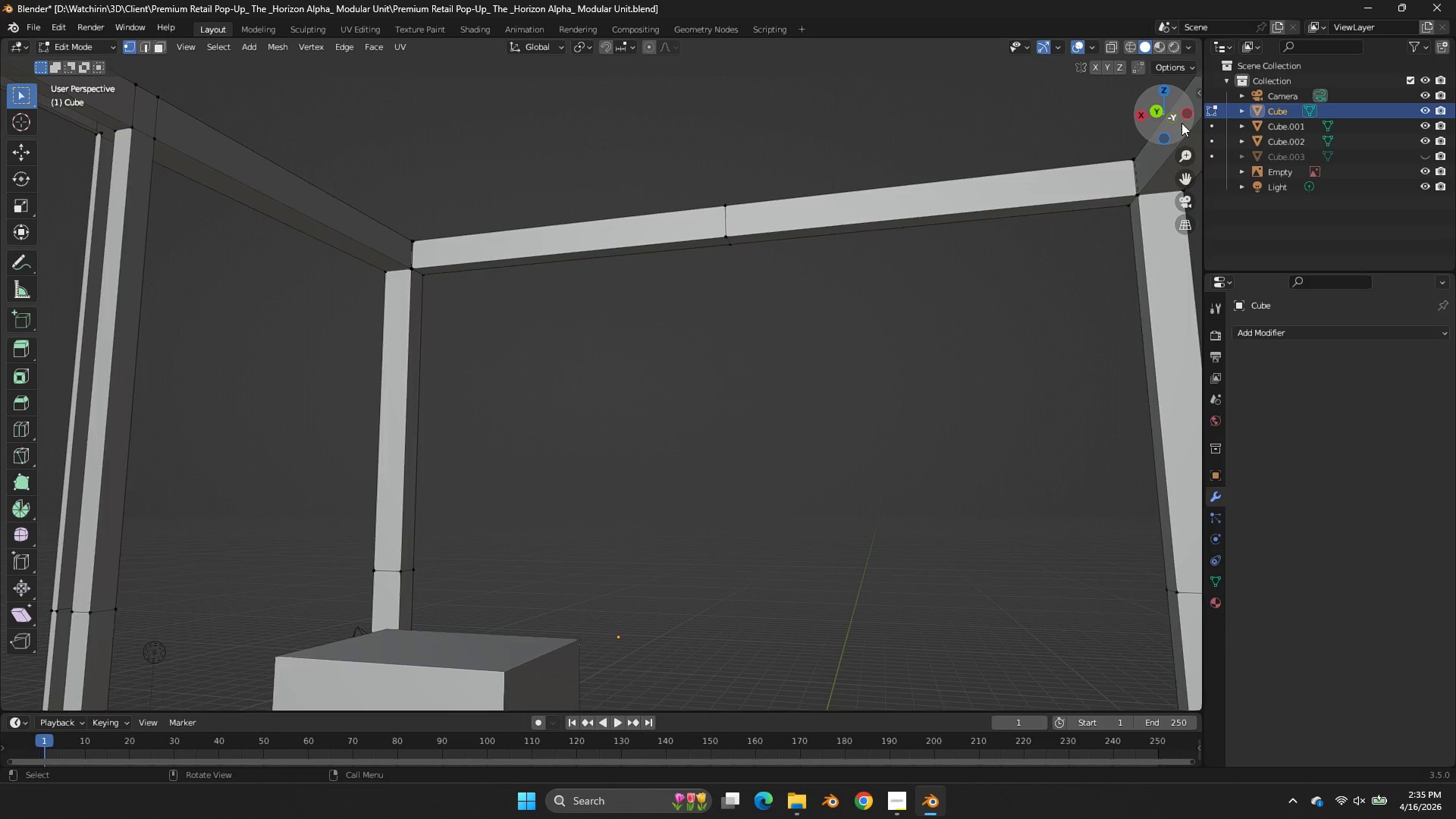 
left_click_drag(start_coordinate=[1181, 123], to_coordinate=[130, 120])
 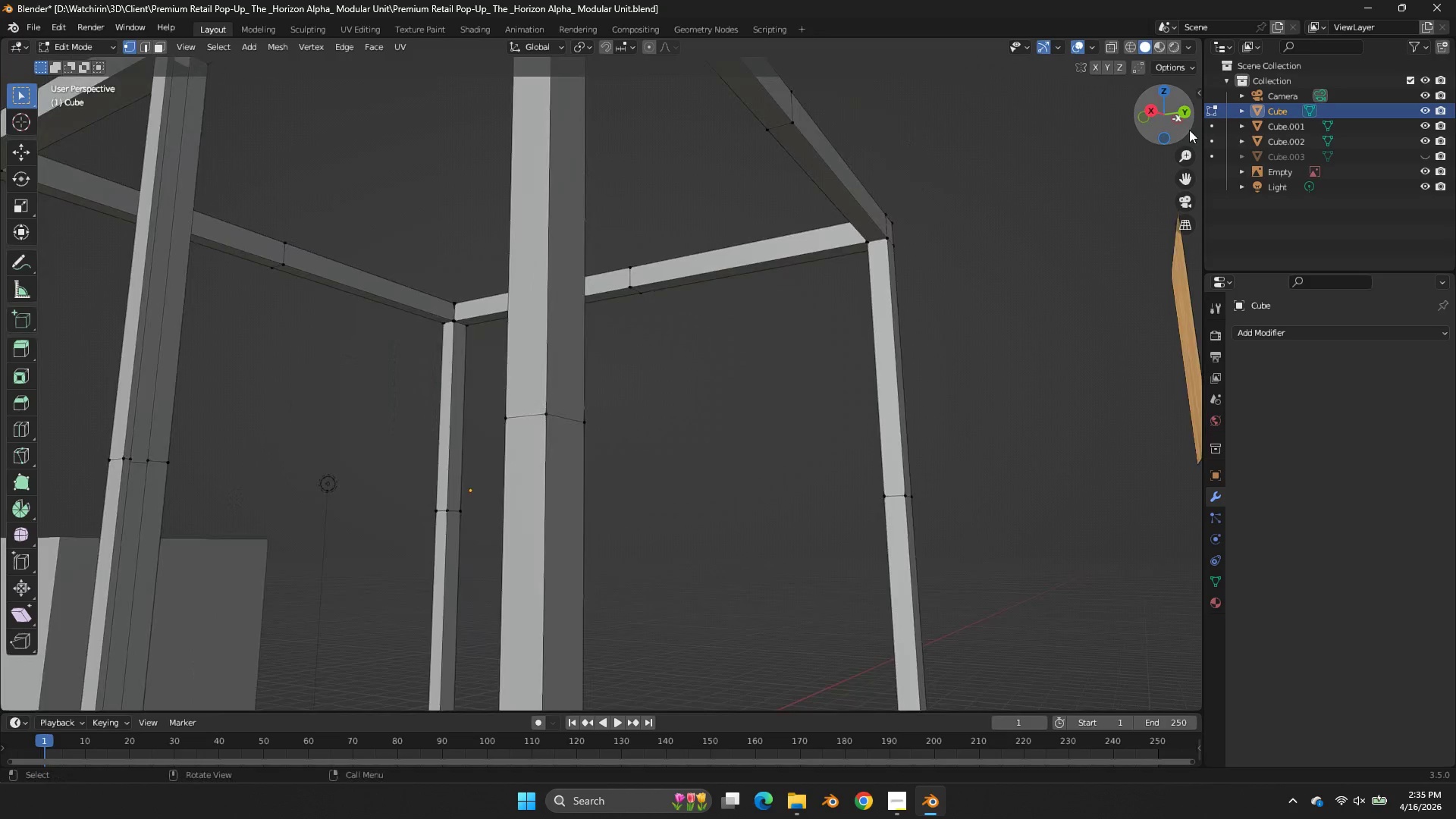 
scroll: coordinate [1189, 130], scroll_direction: down, amount: 10.0
 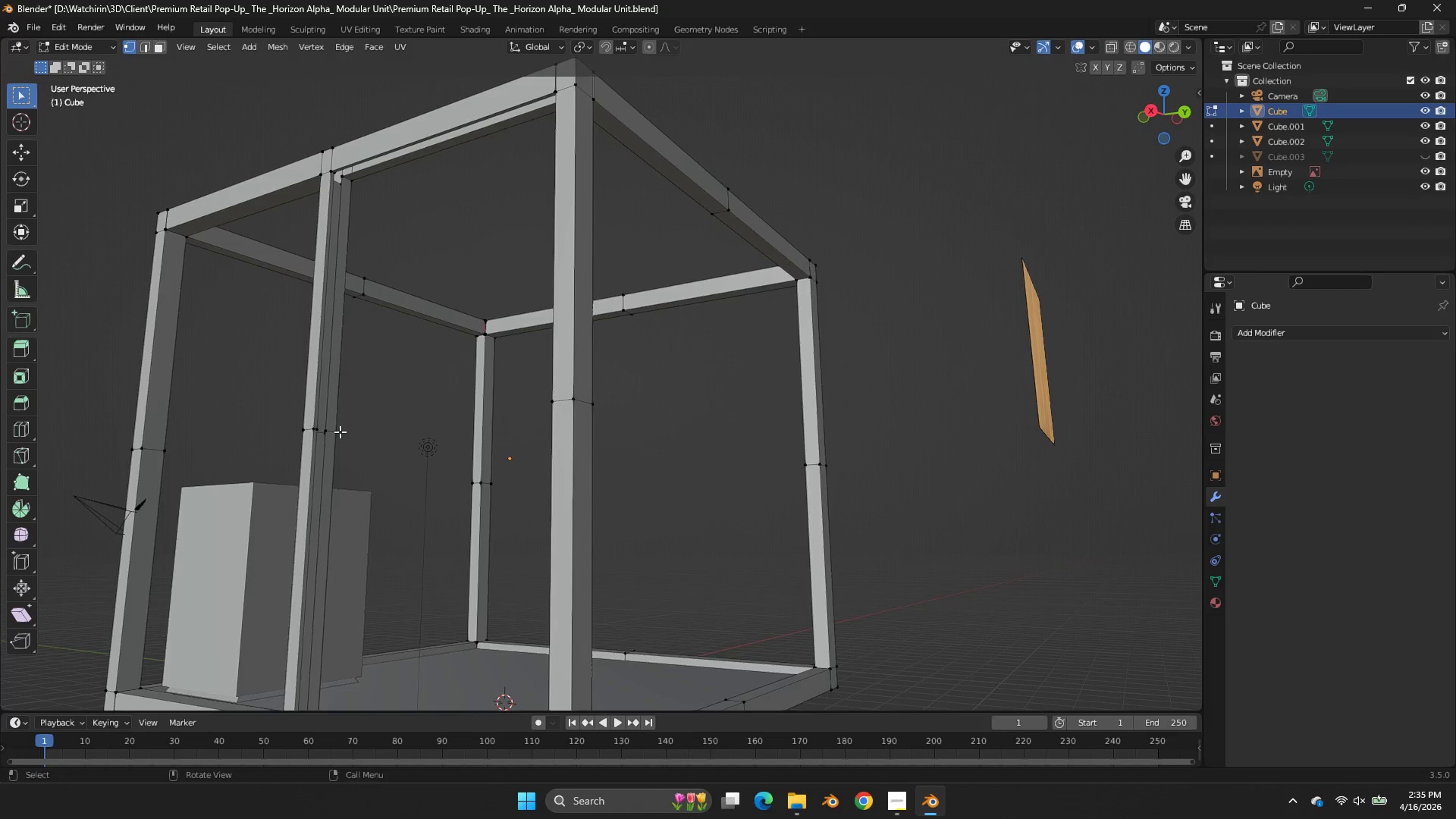 
key(Z)
 